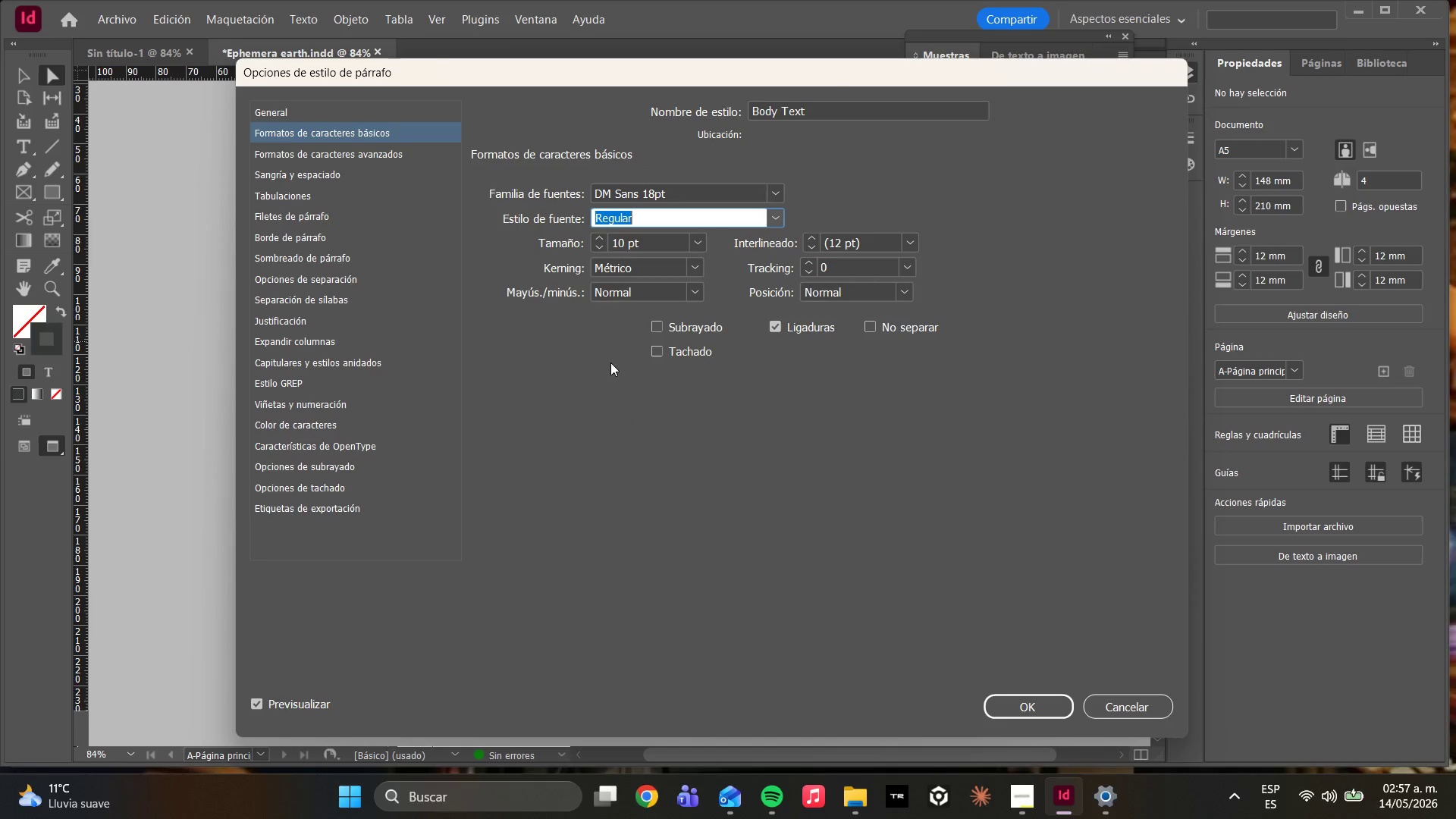 
left_click([622, 355])
 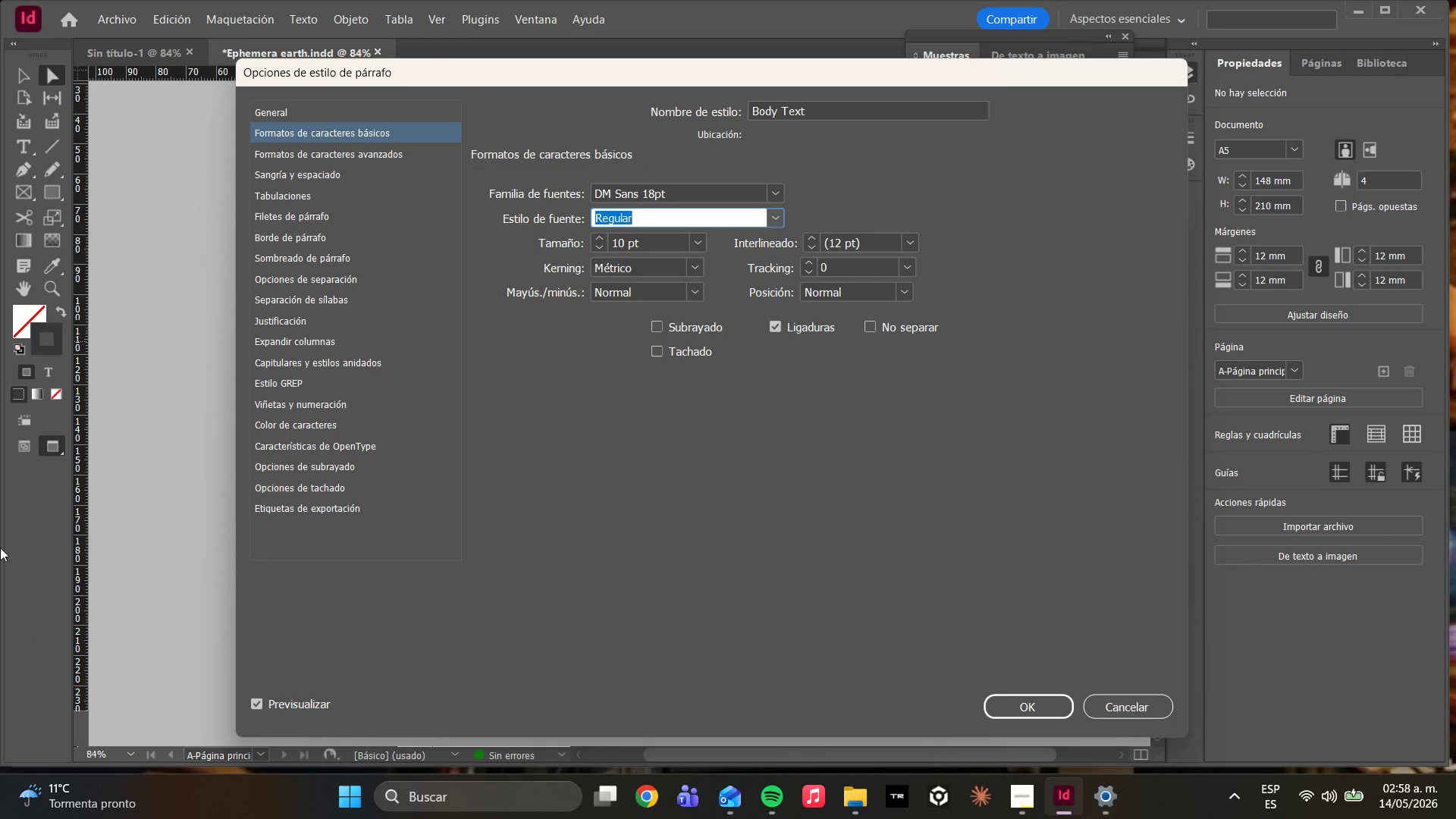 
wait(27.12)
 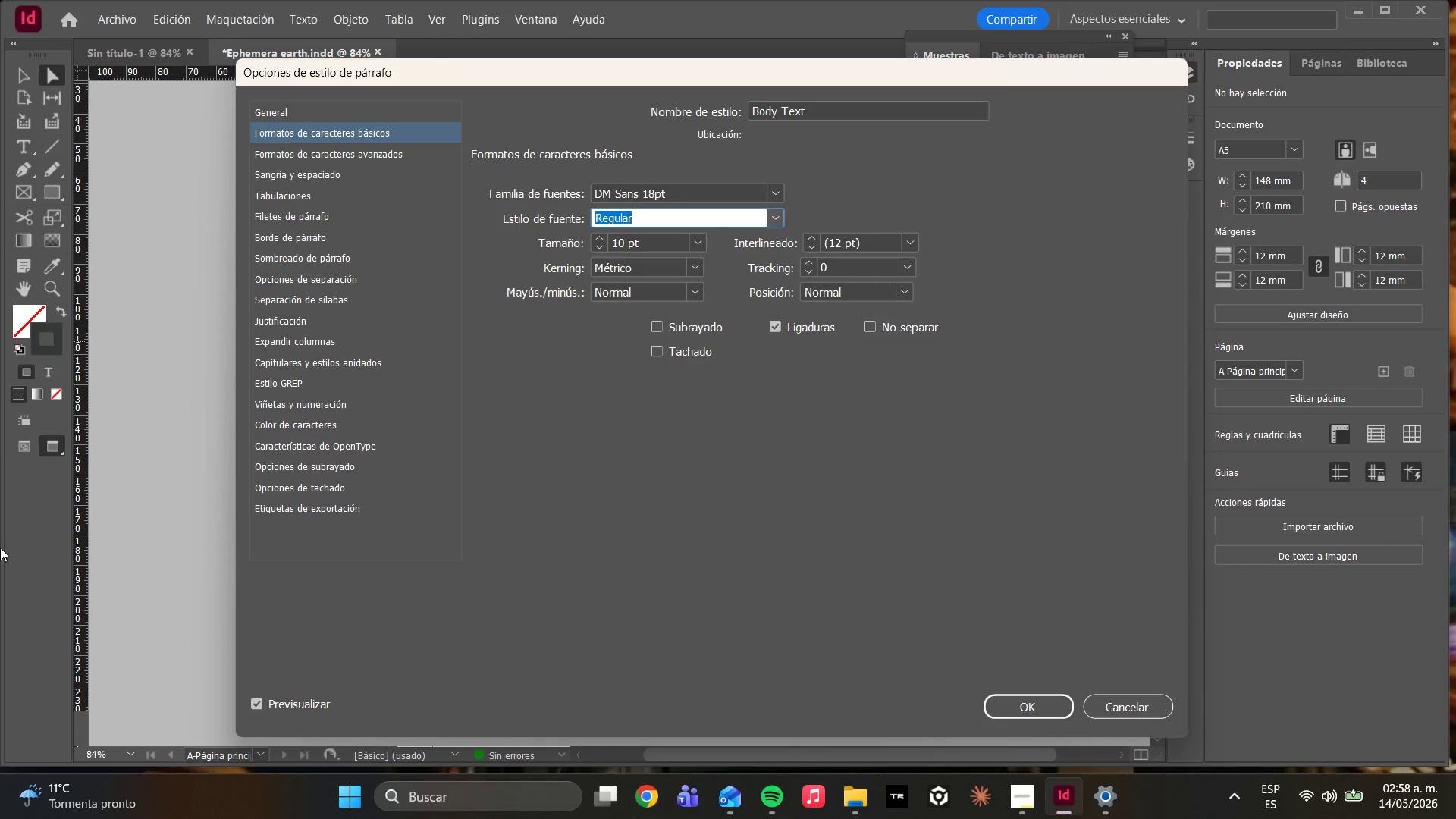 
left_click([645, 293])
 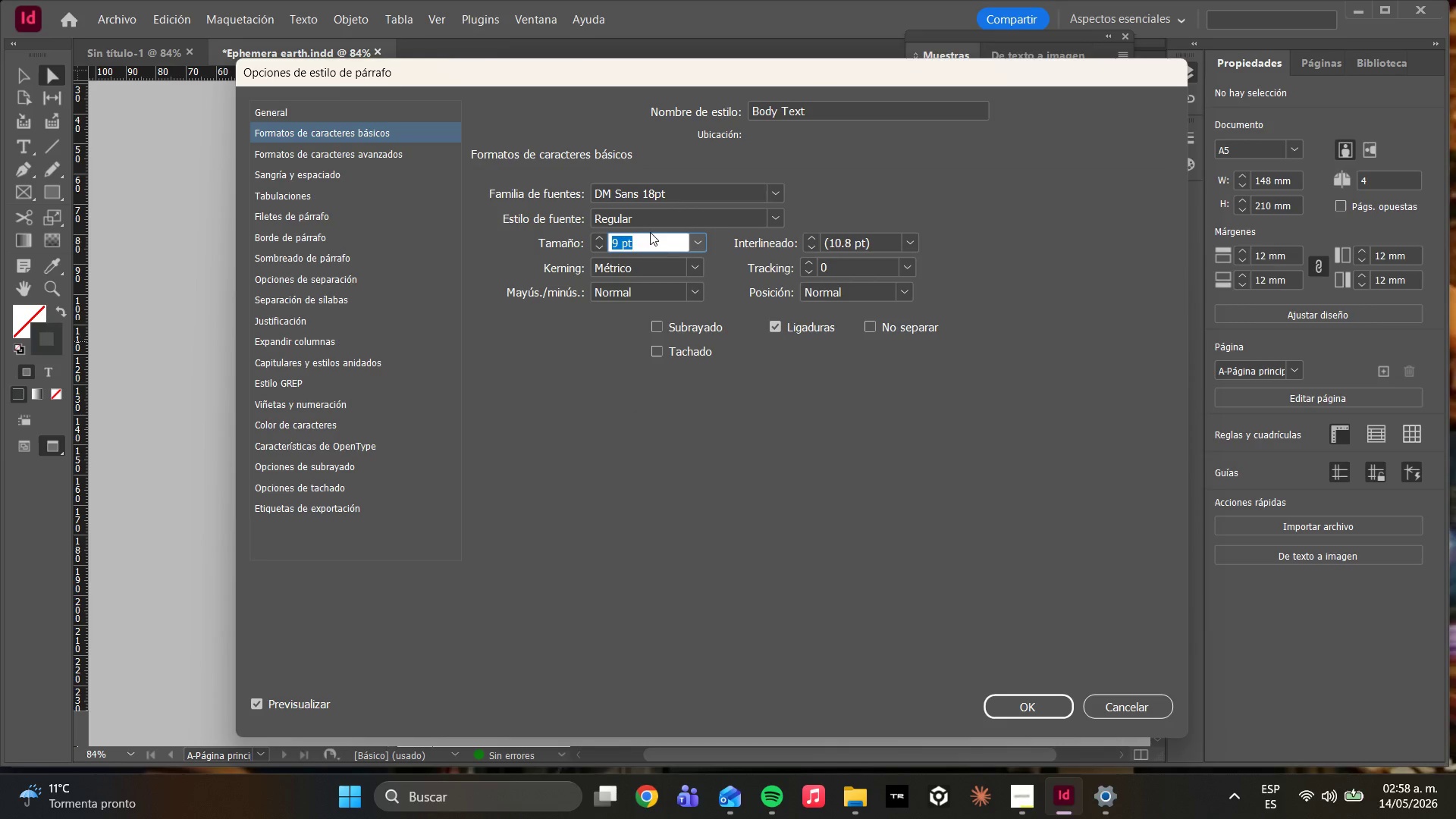 
double_click([649, 258])
 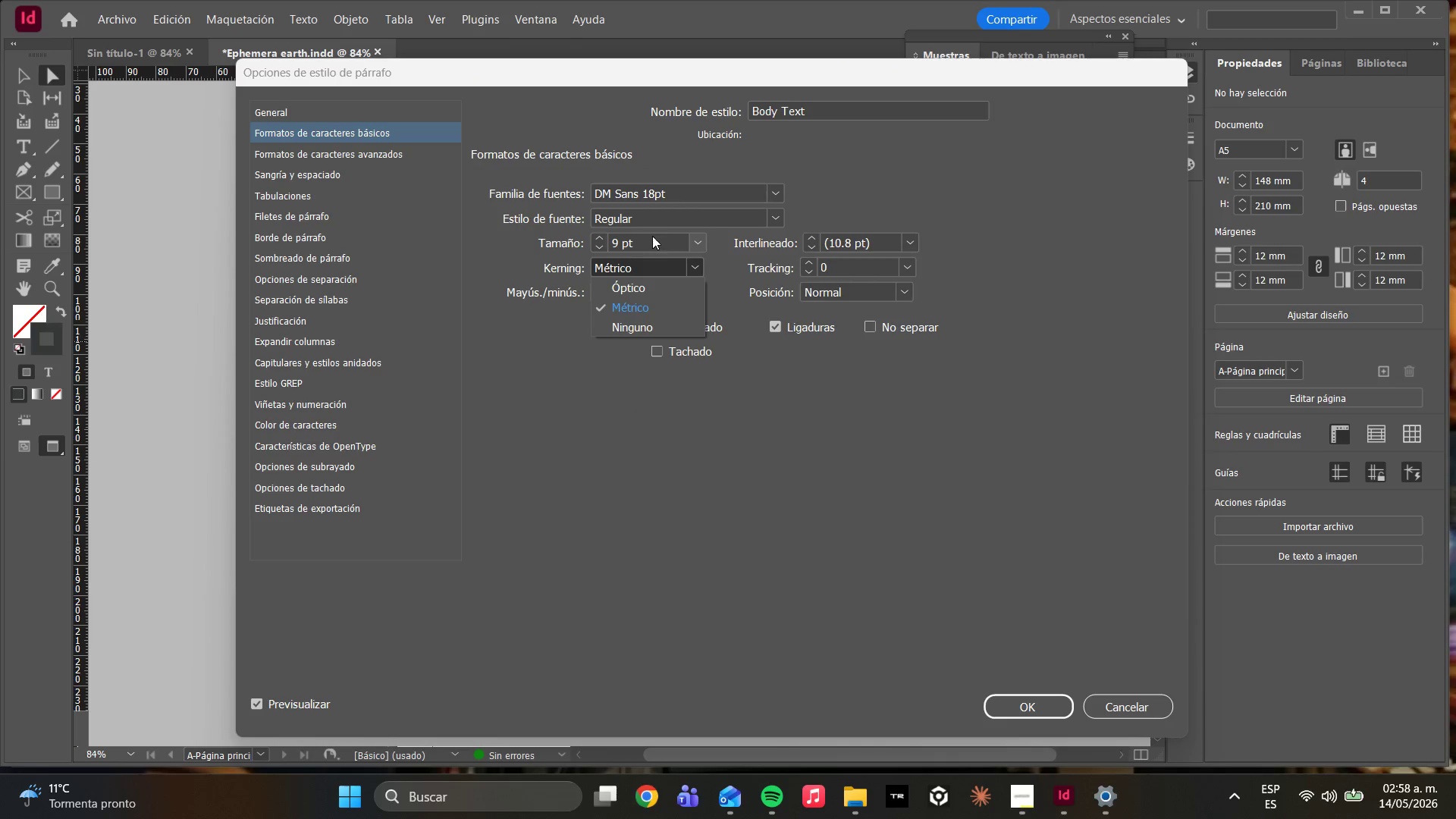 
double_click([652, 236])
 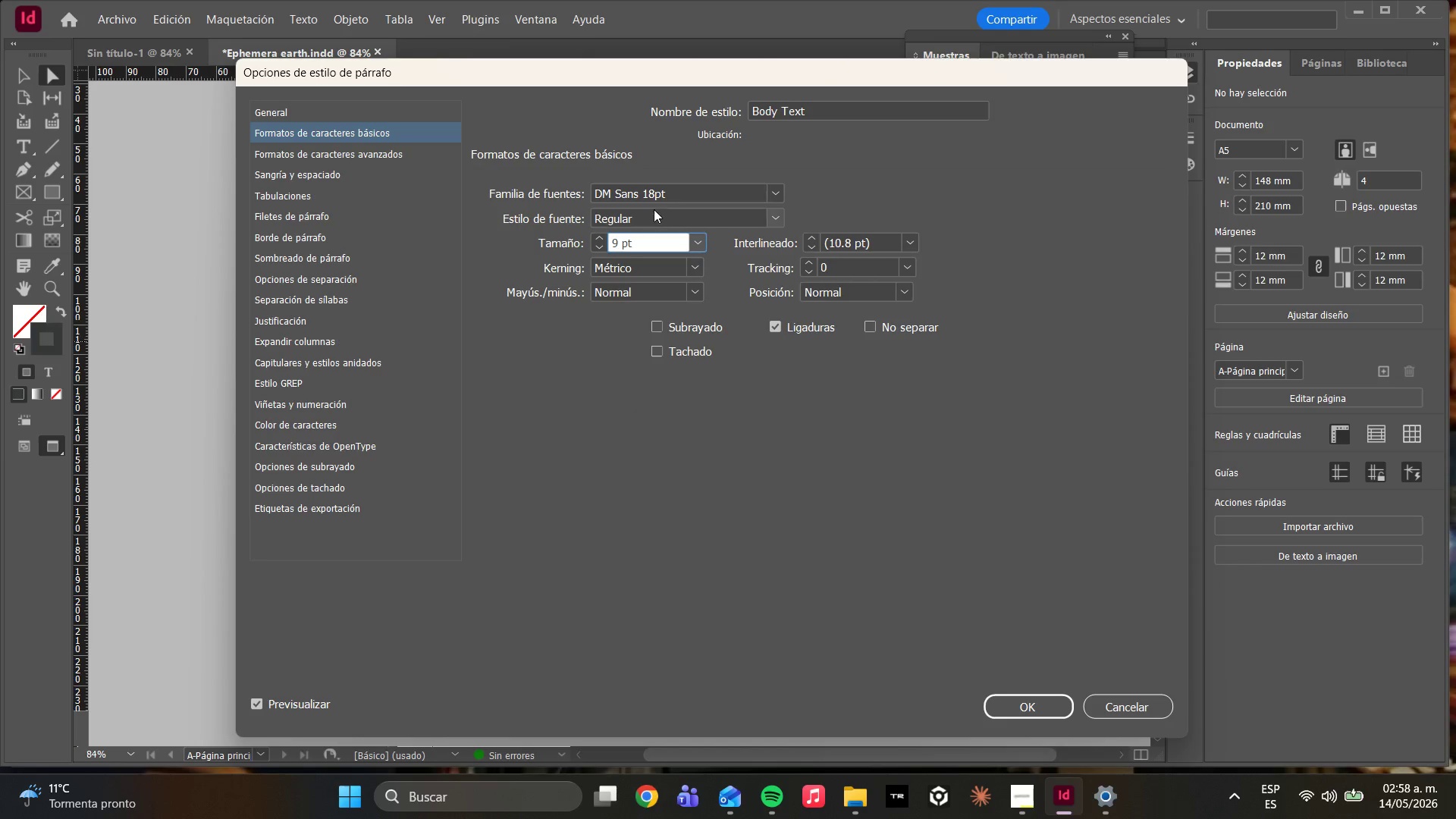 
double_click([655, 209])
 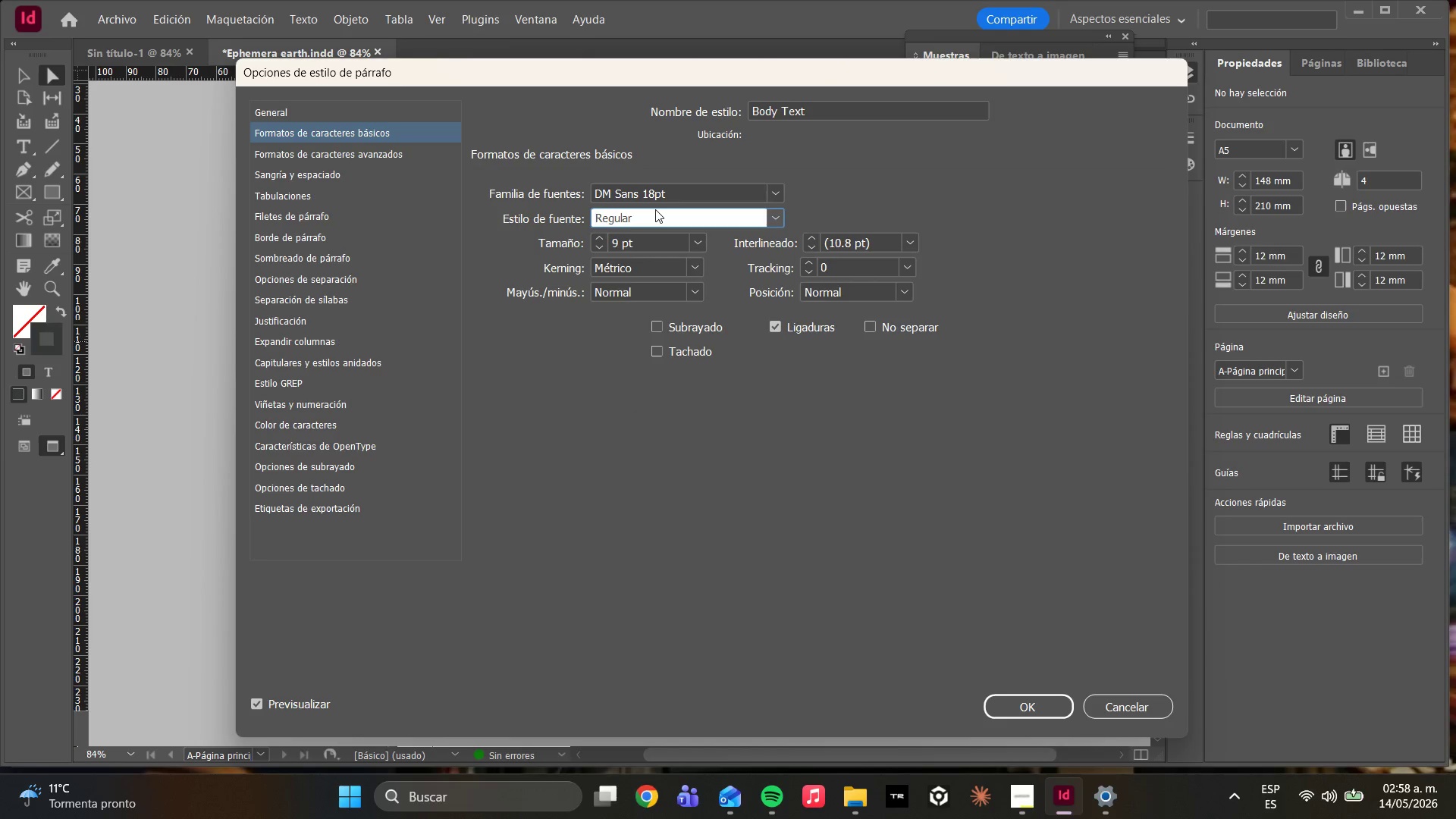 
wait(8.66)
 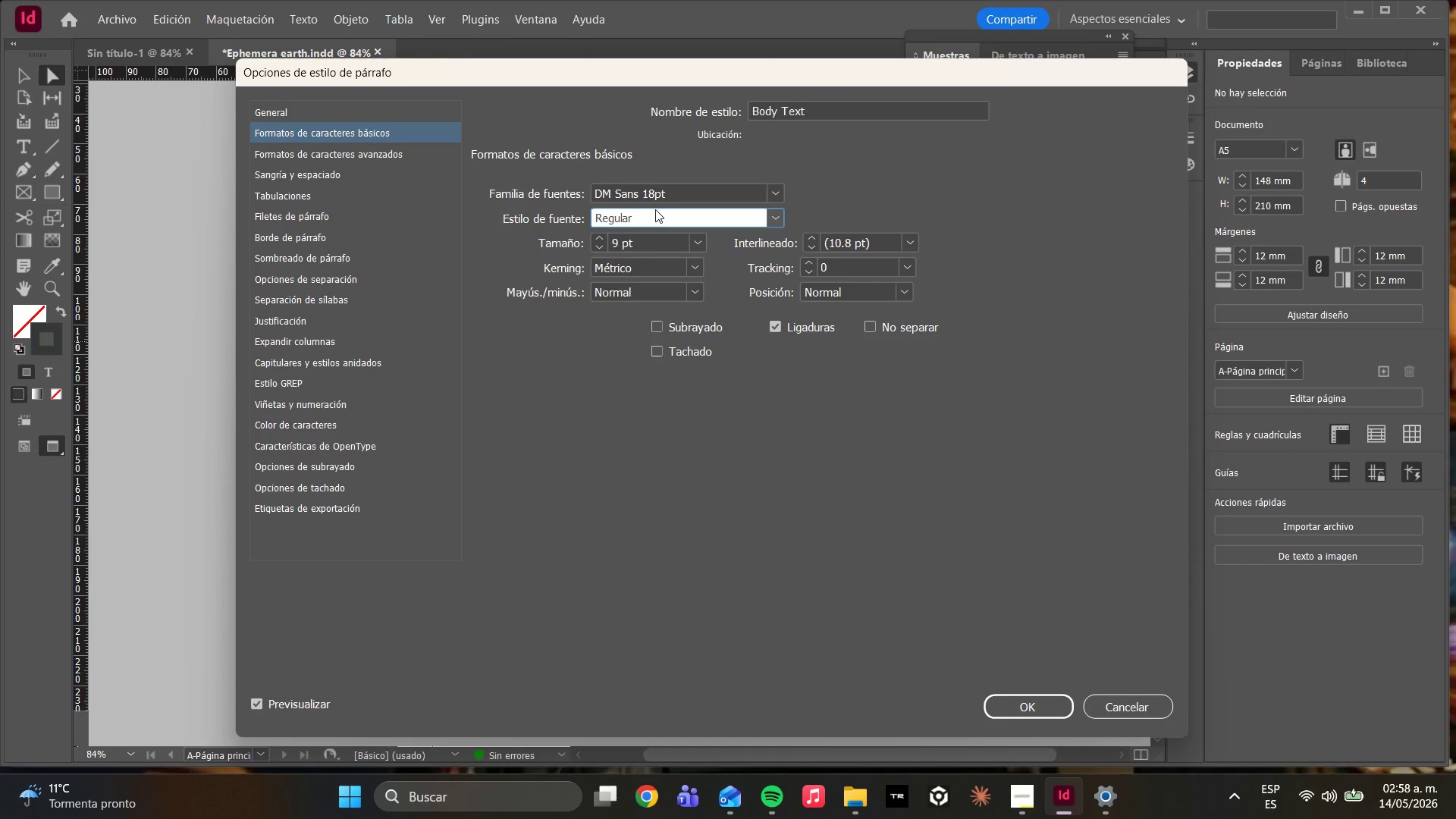 
left_click([293, 479])
 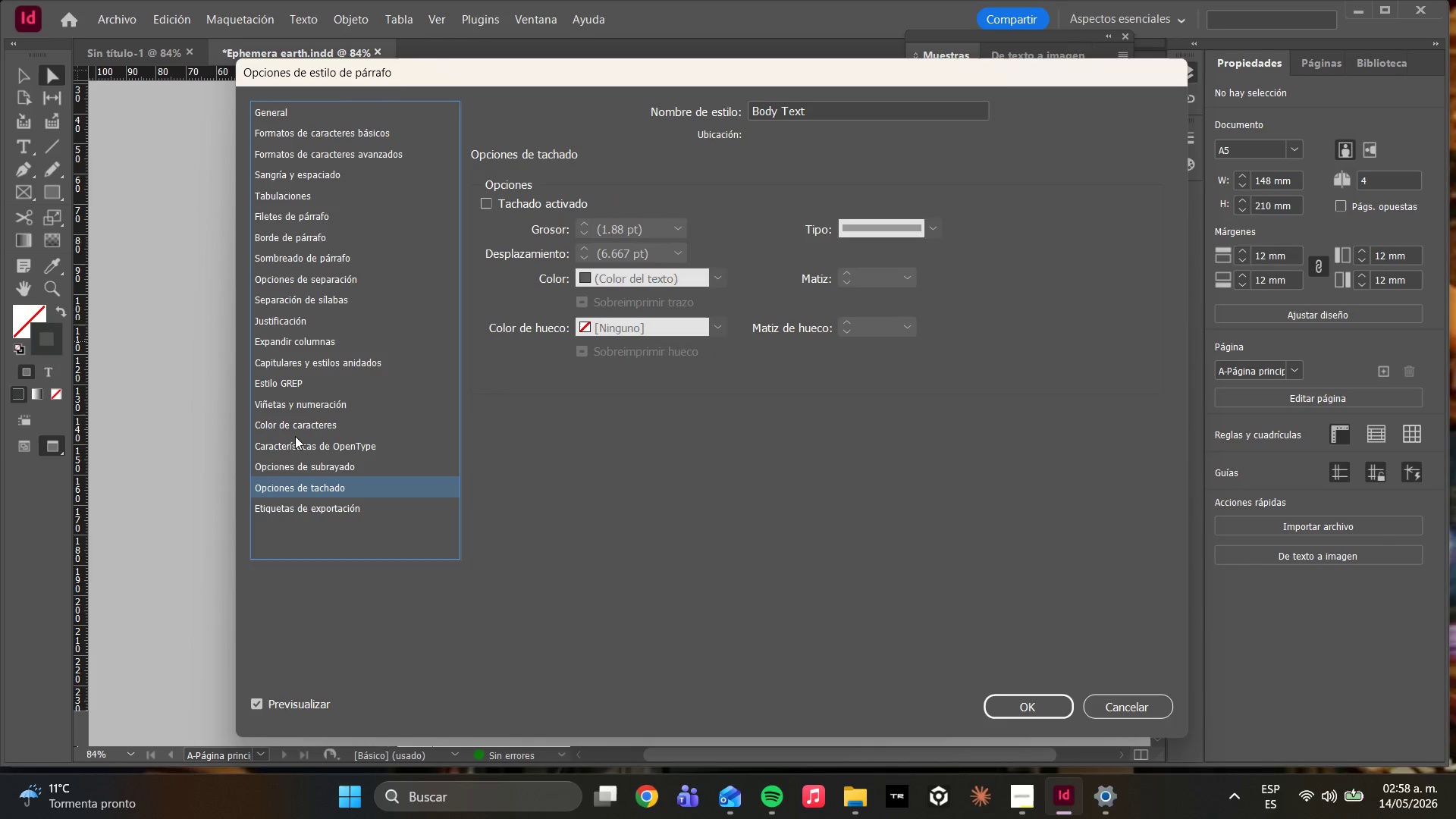 
left_click([295, 432])
 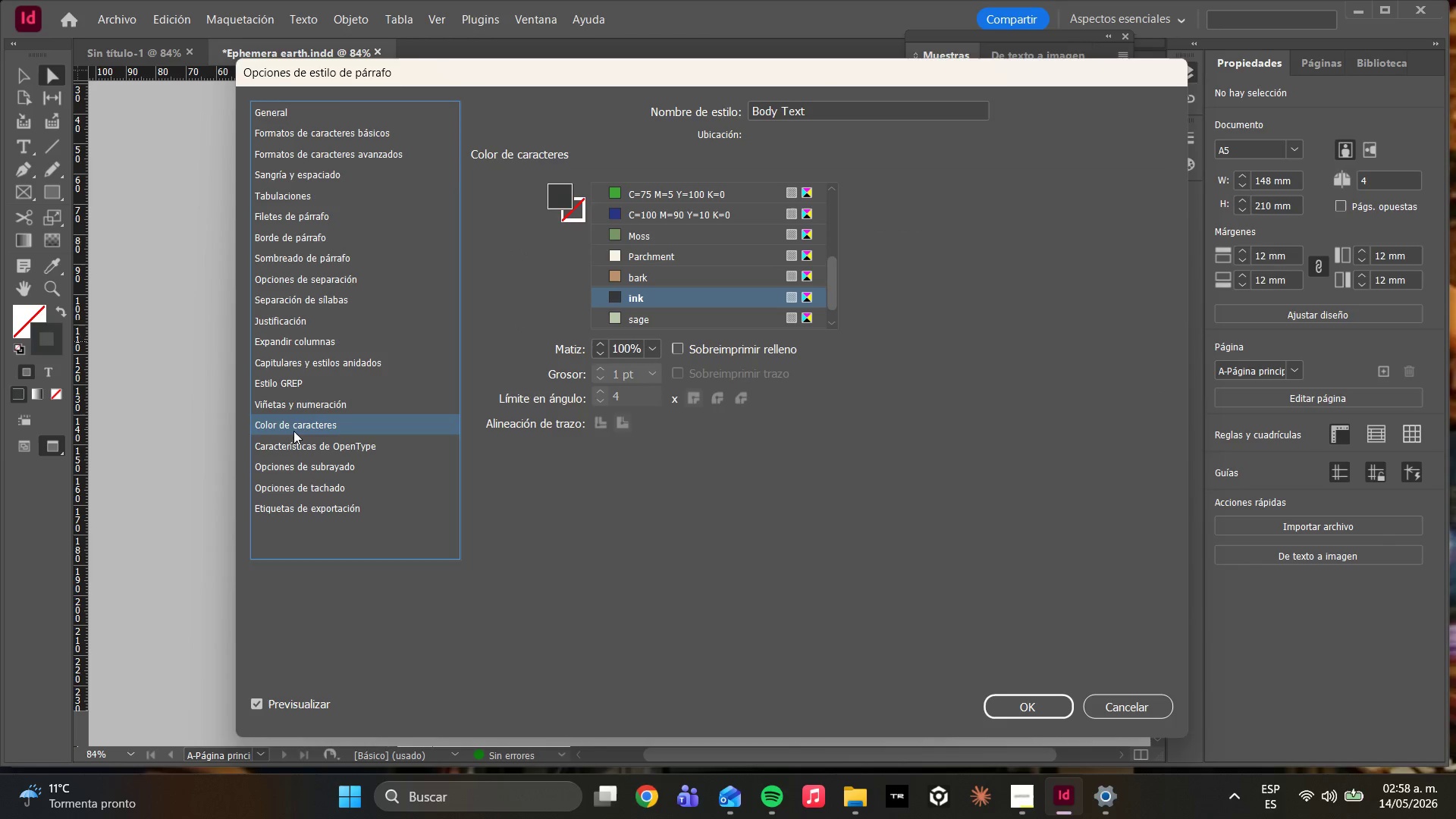 
mouse_move([690, 306])
 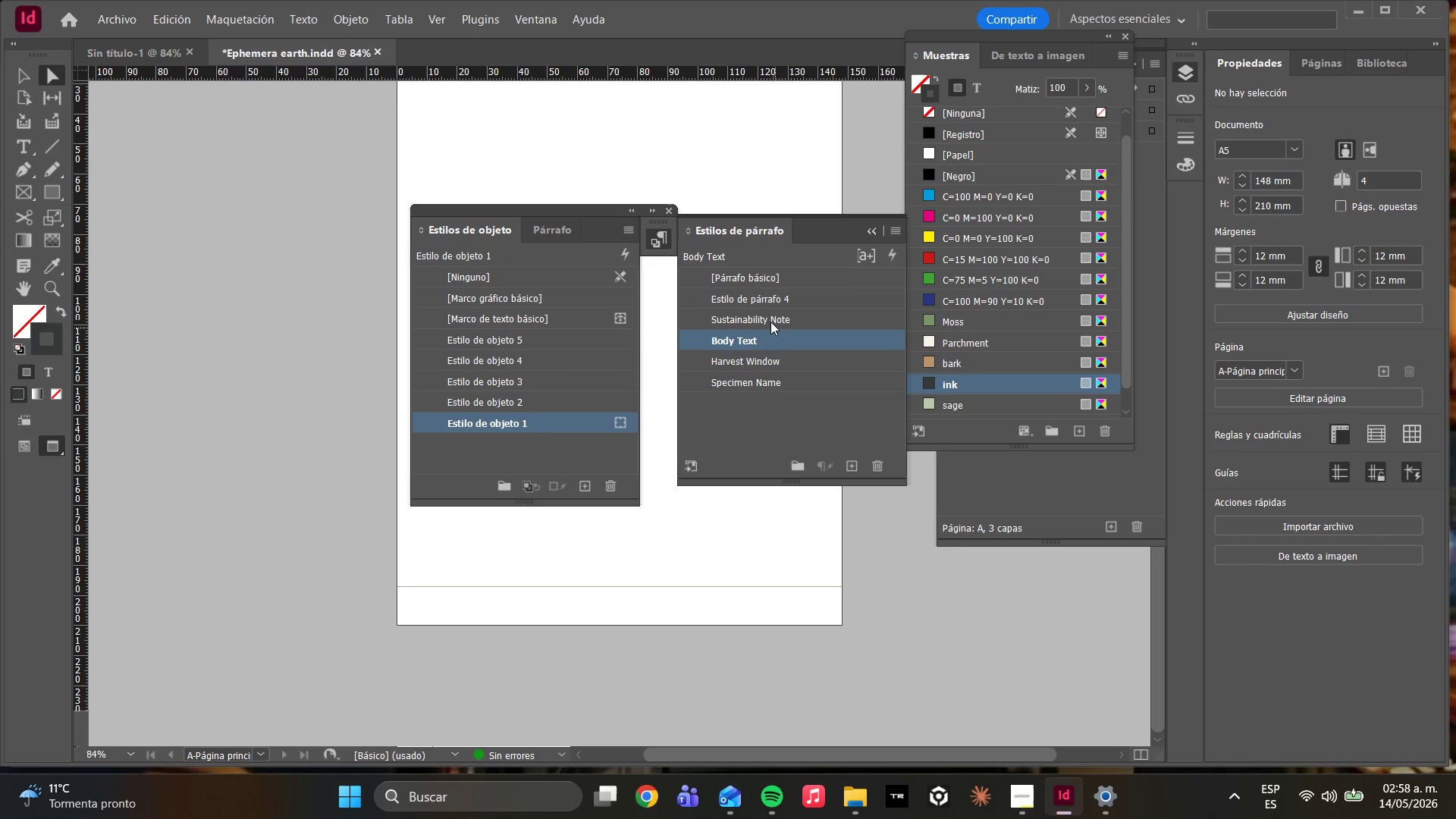 
double_click([756, 300])
 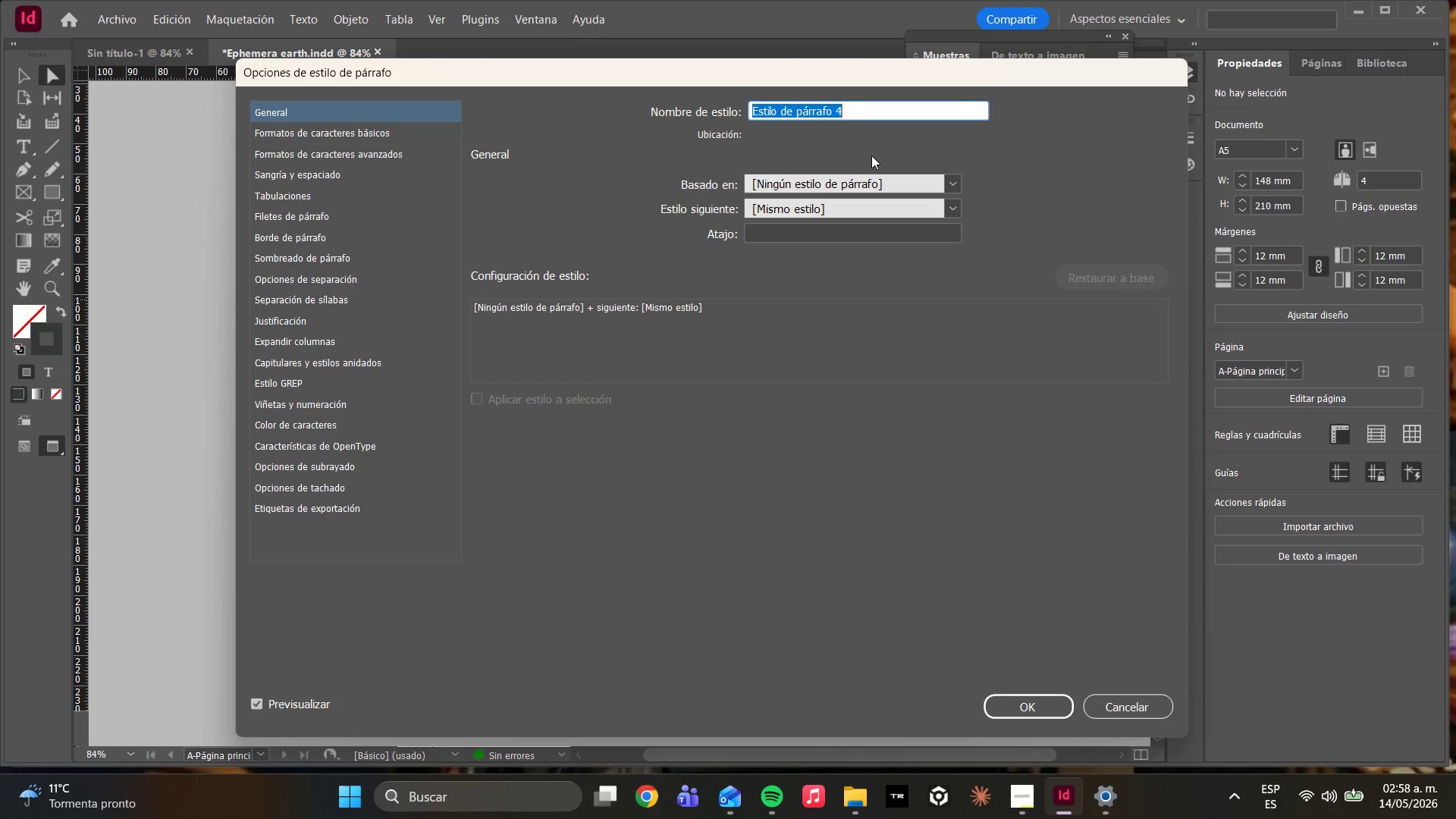 
wait(6.11)
 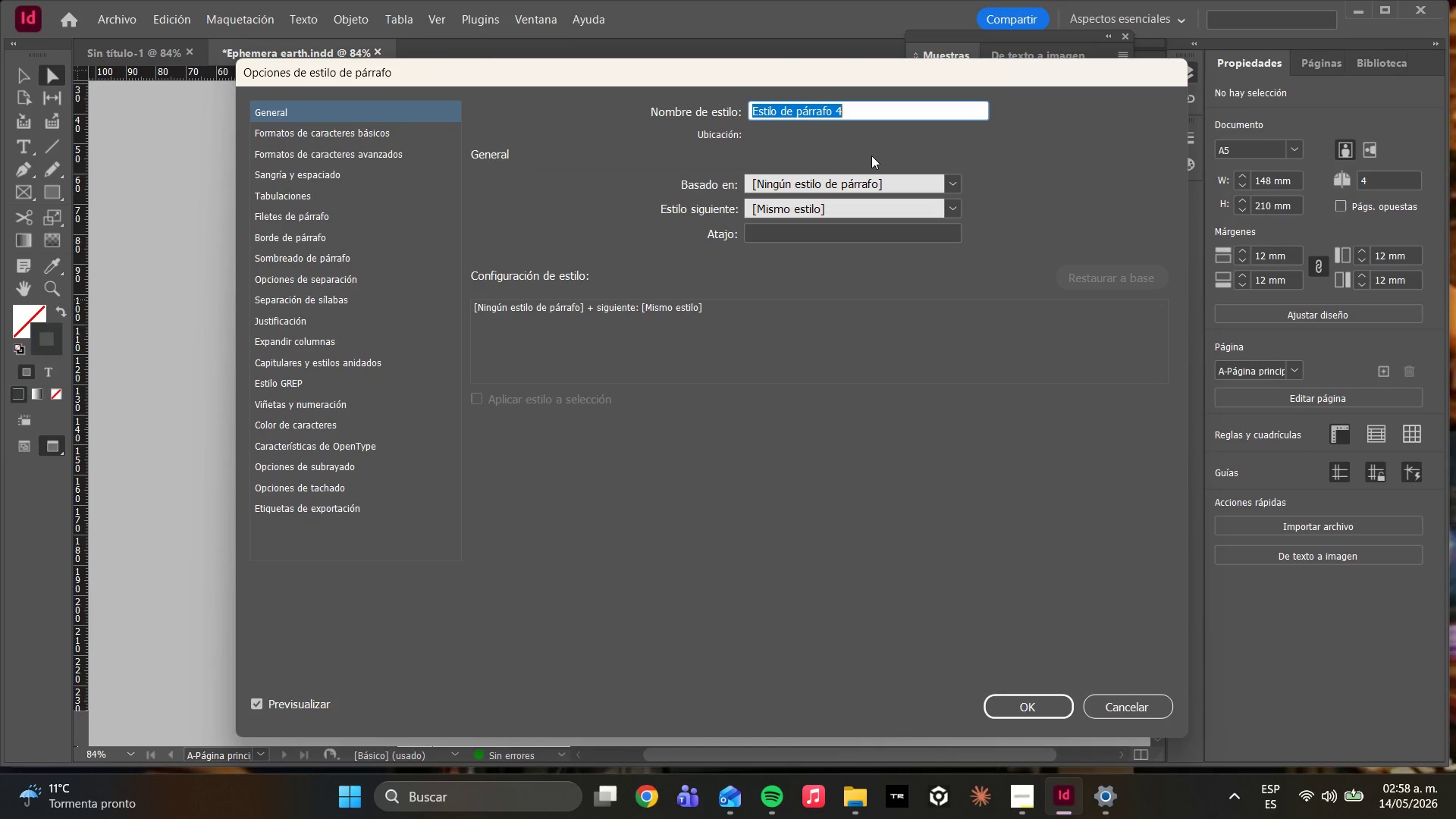 
type(c)
key(Backspace)
type(Caption)
 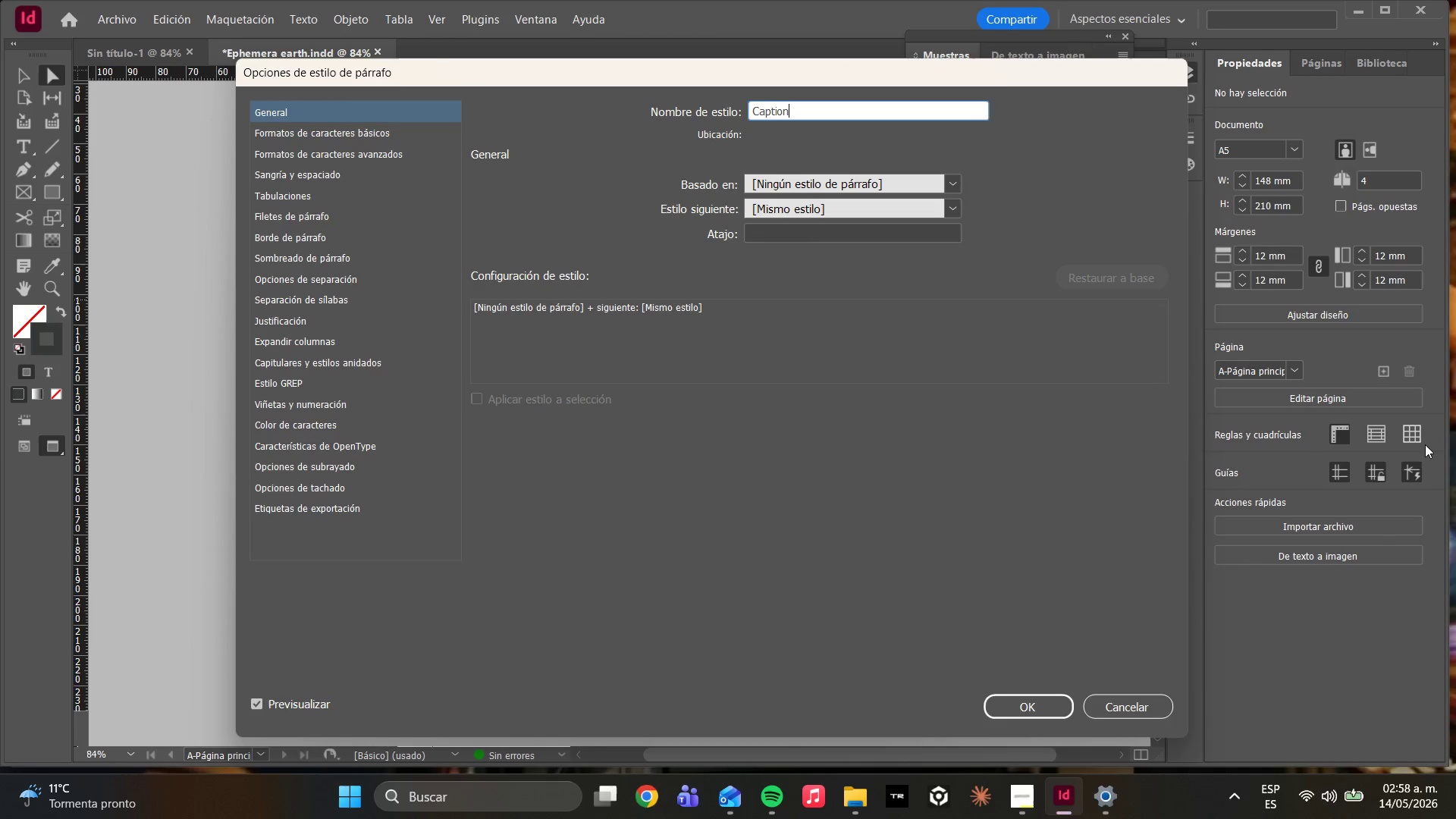 
wait(8.22)
 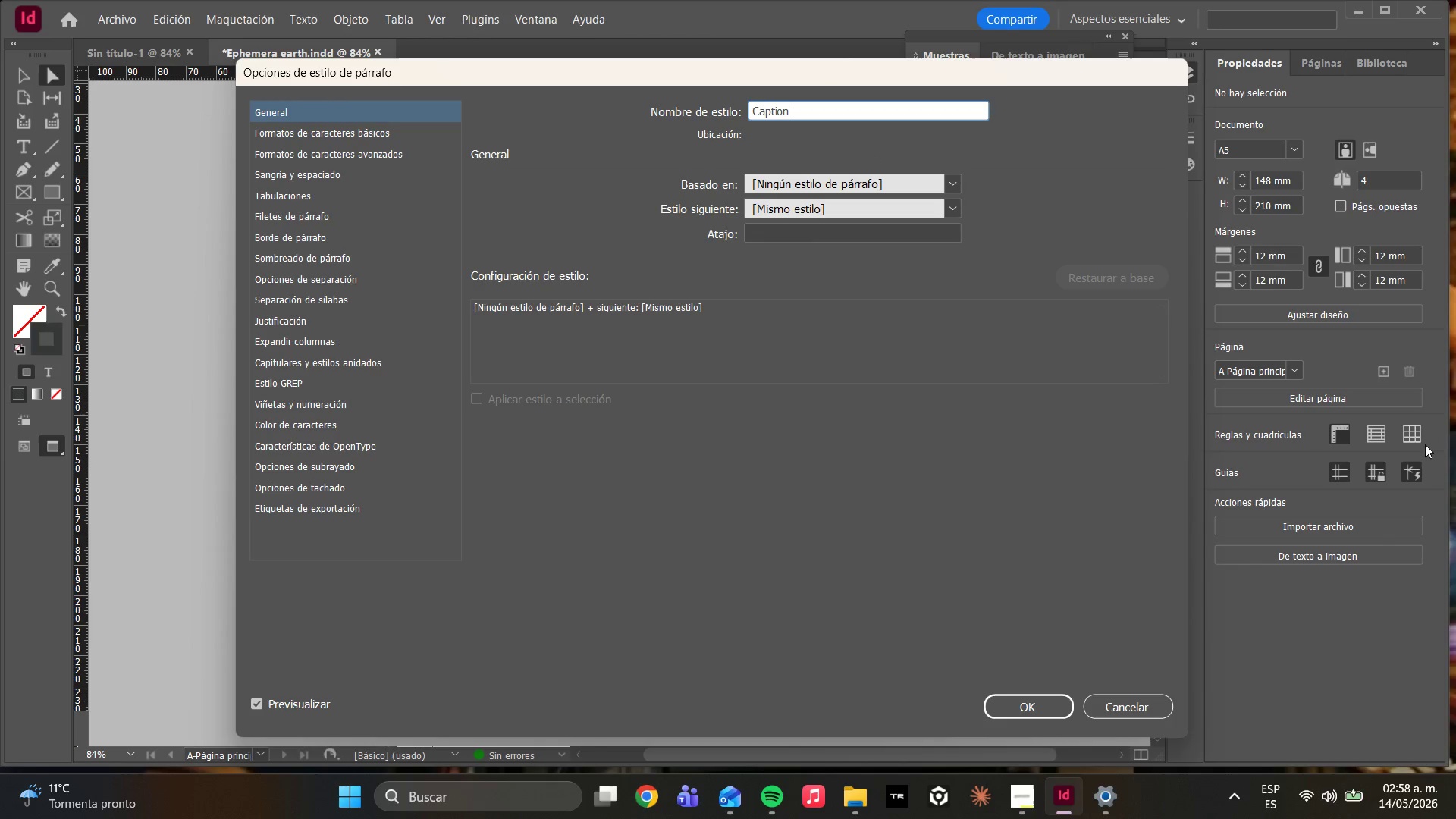 
left_click([411, 133])
 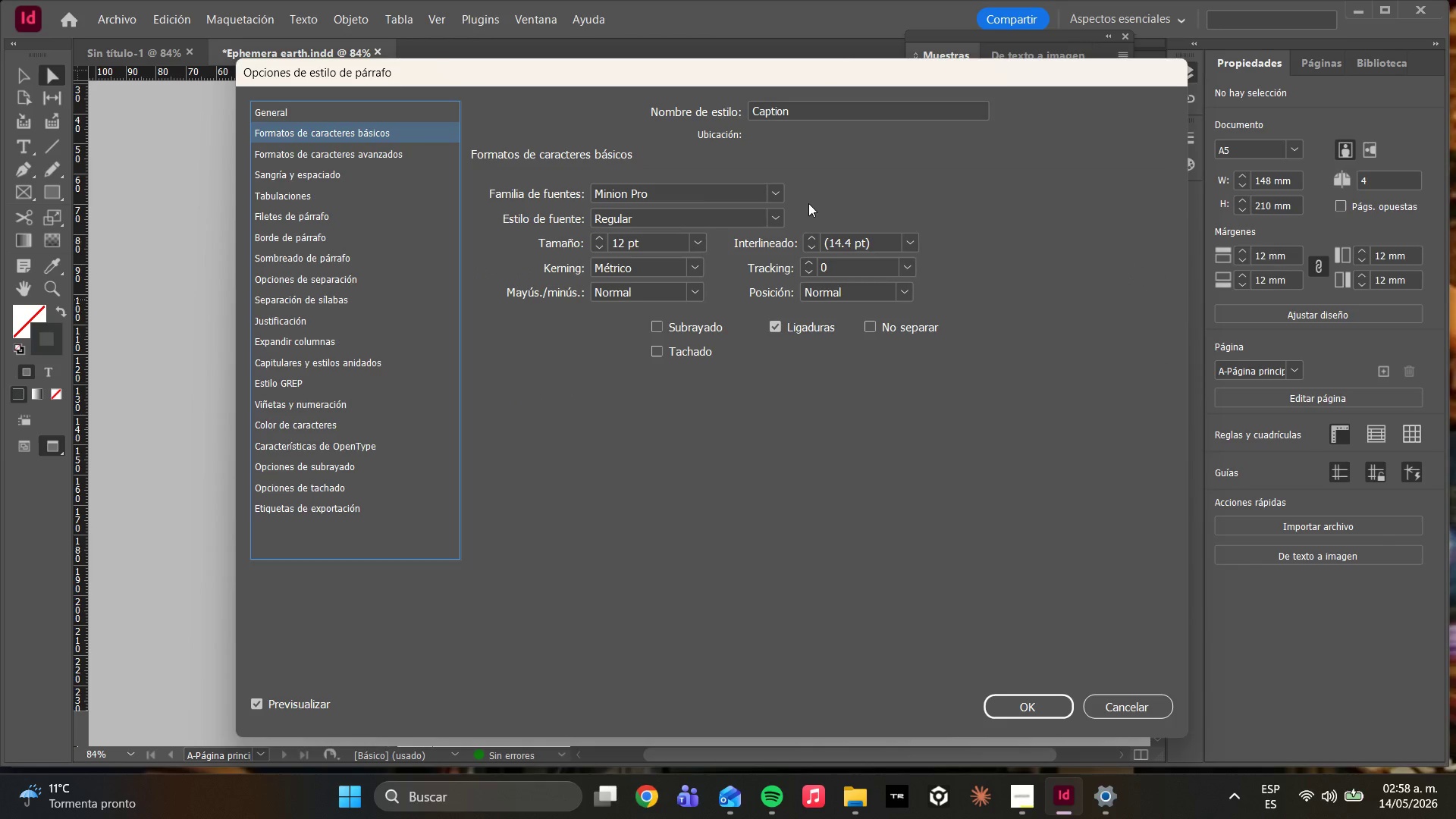 
left_click([779, 188])
 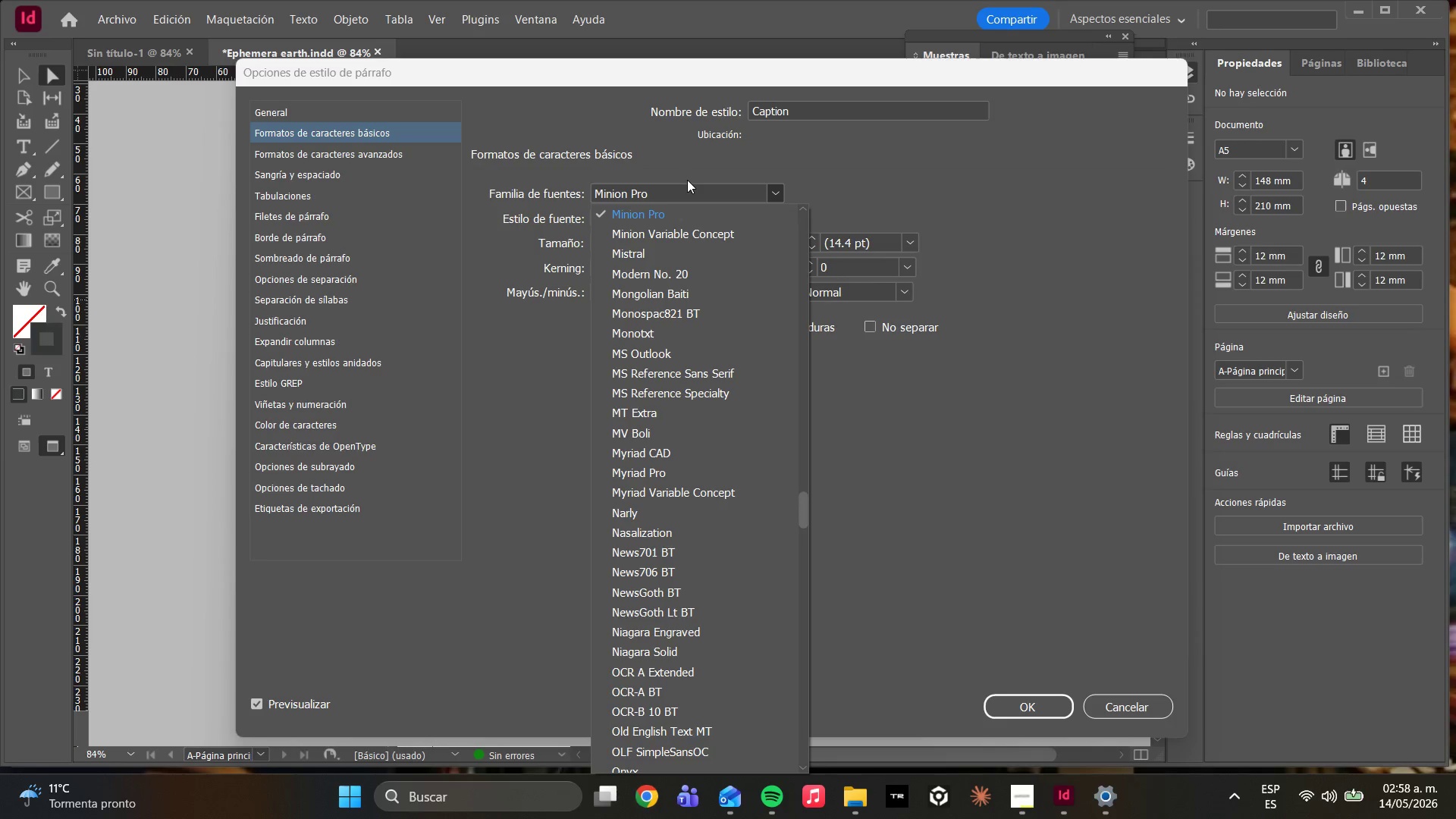 
triple_click([699, 184])
 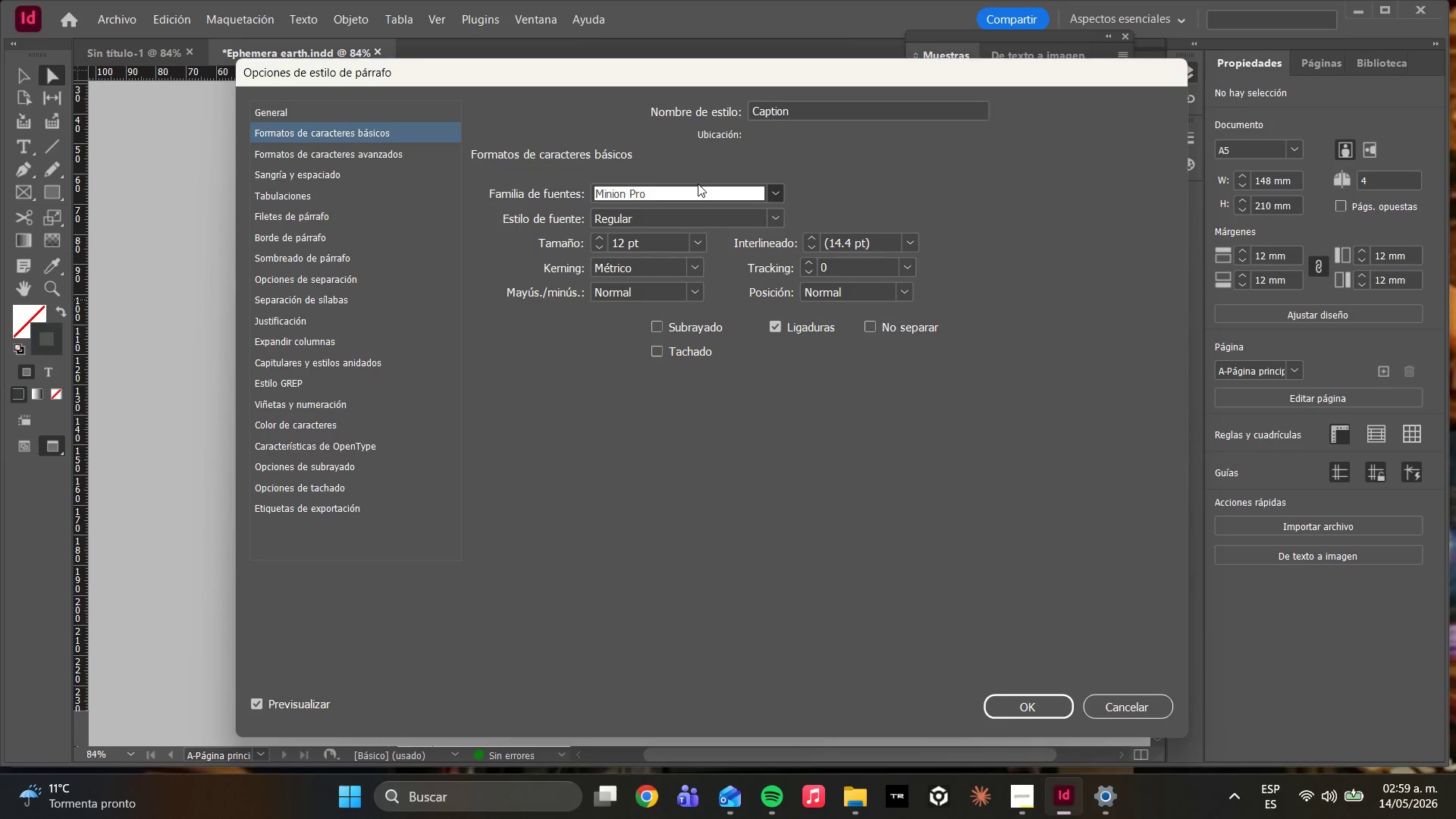 
left_click_drag(start_coordinate=[699, 184], to_coordinate=[504, 201])
 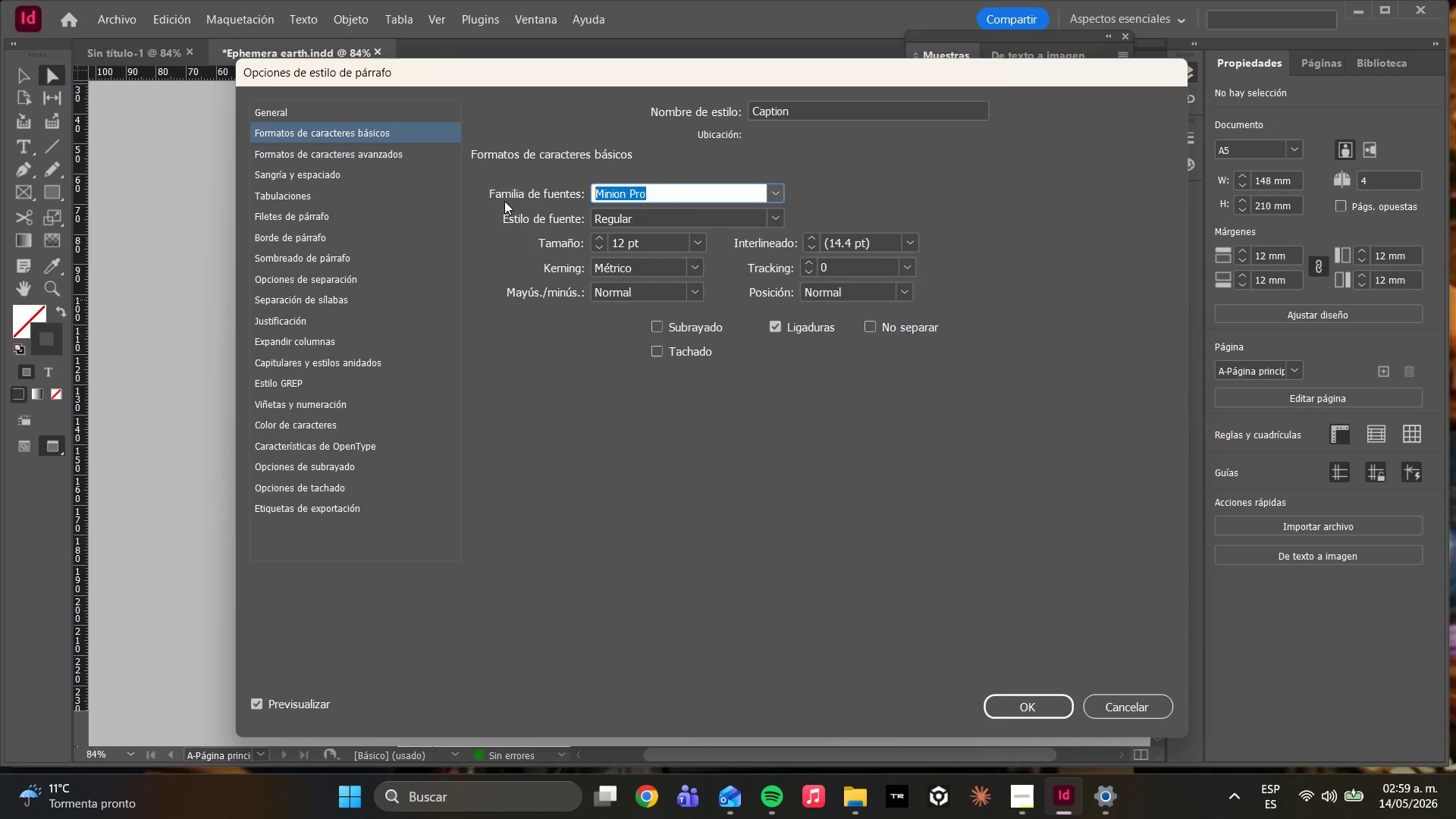 
type(dm sa)
 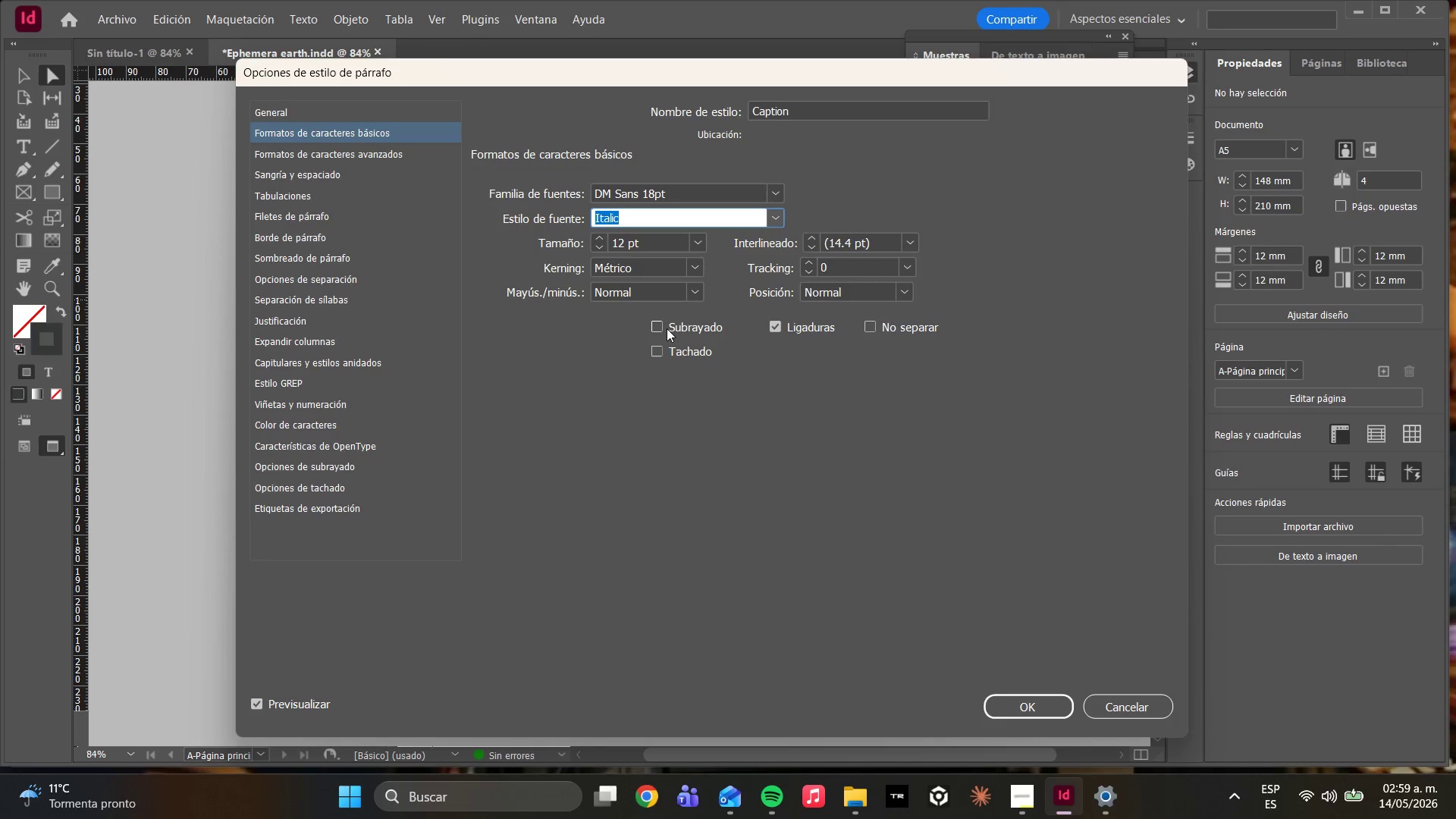 
wait(11.33)
 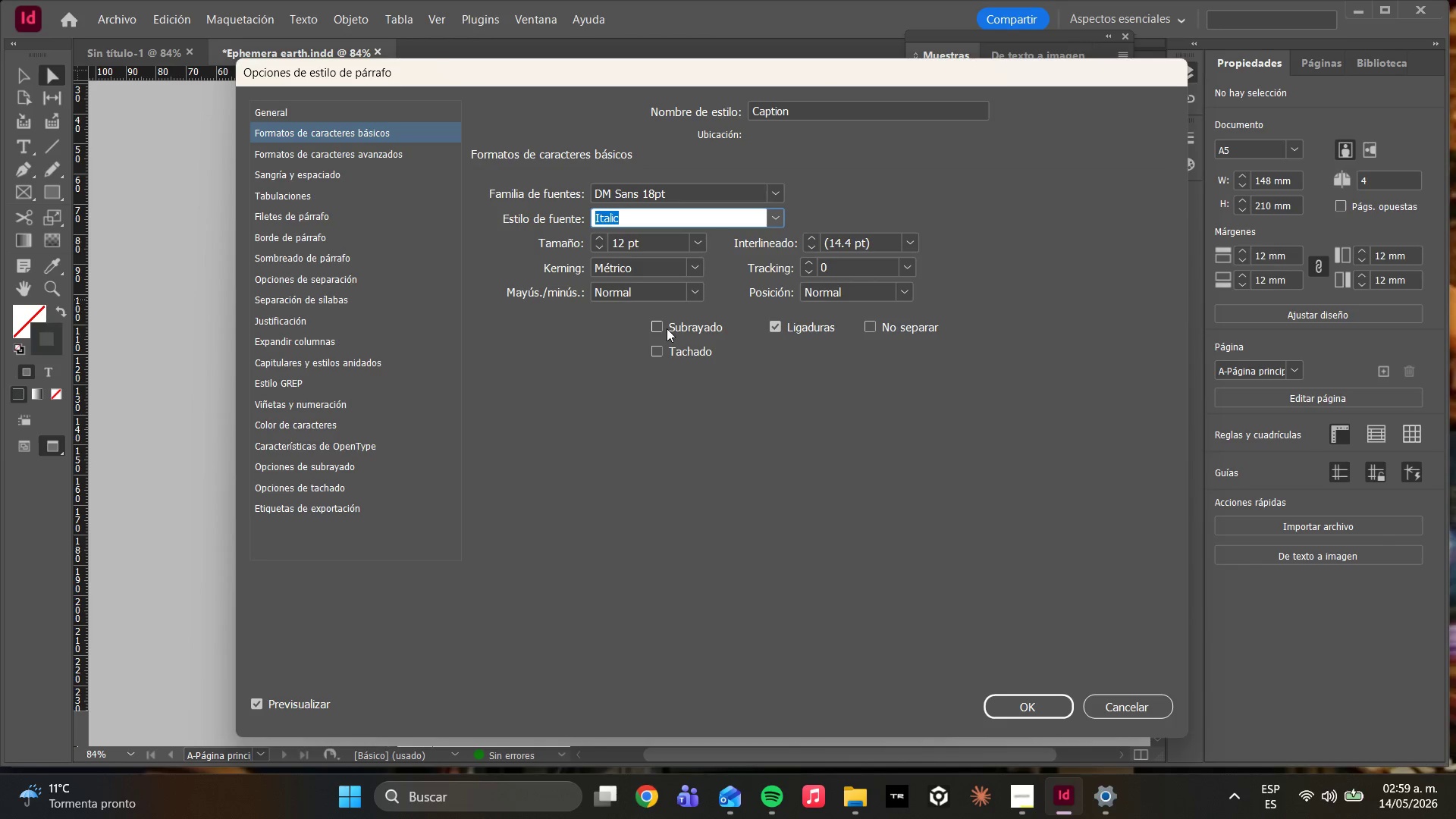 
left_click([777, 223])
 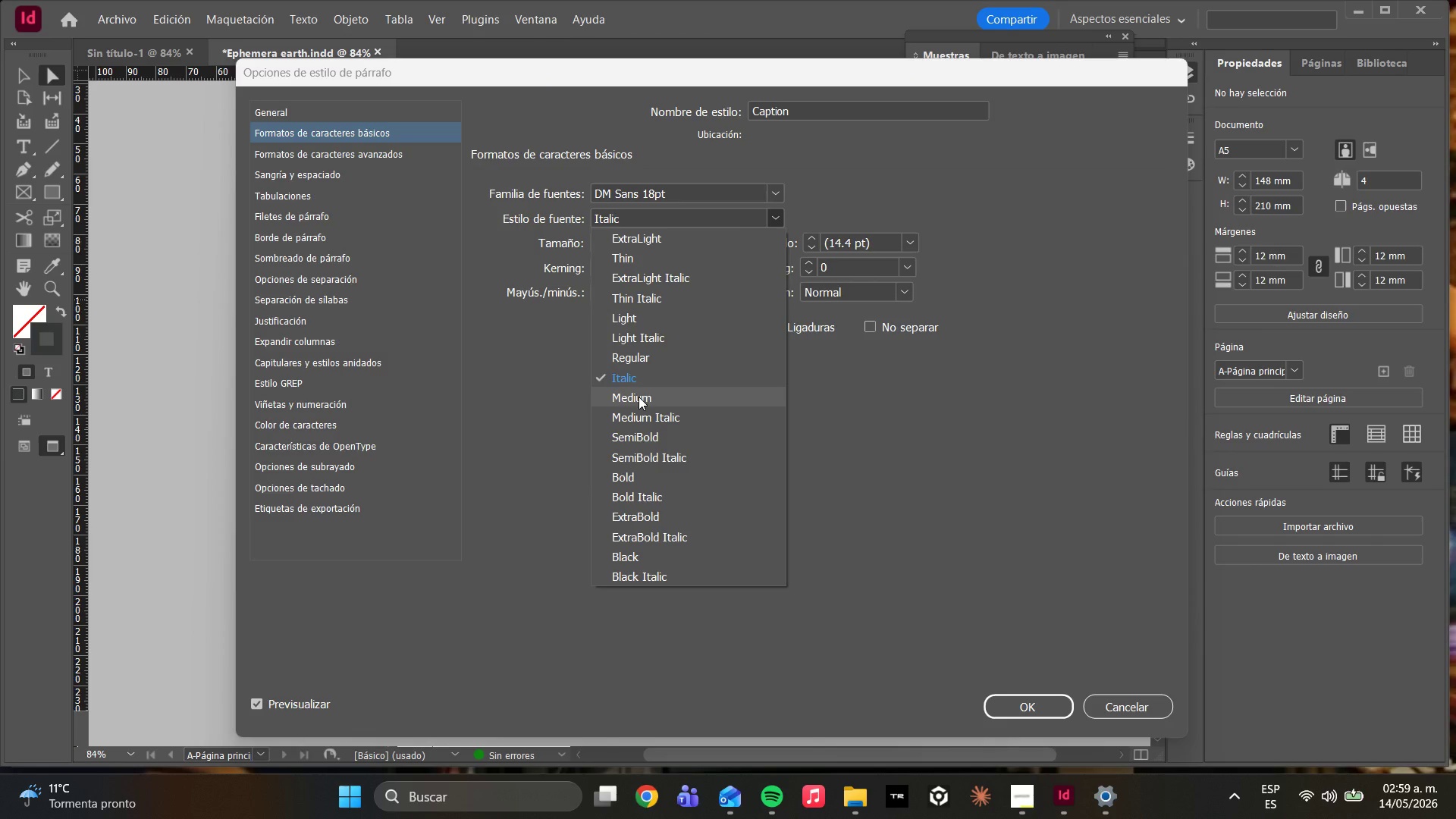 
left_click([629, 344])
 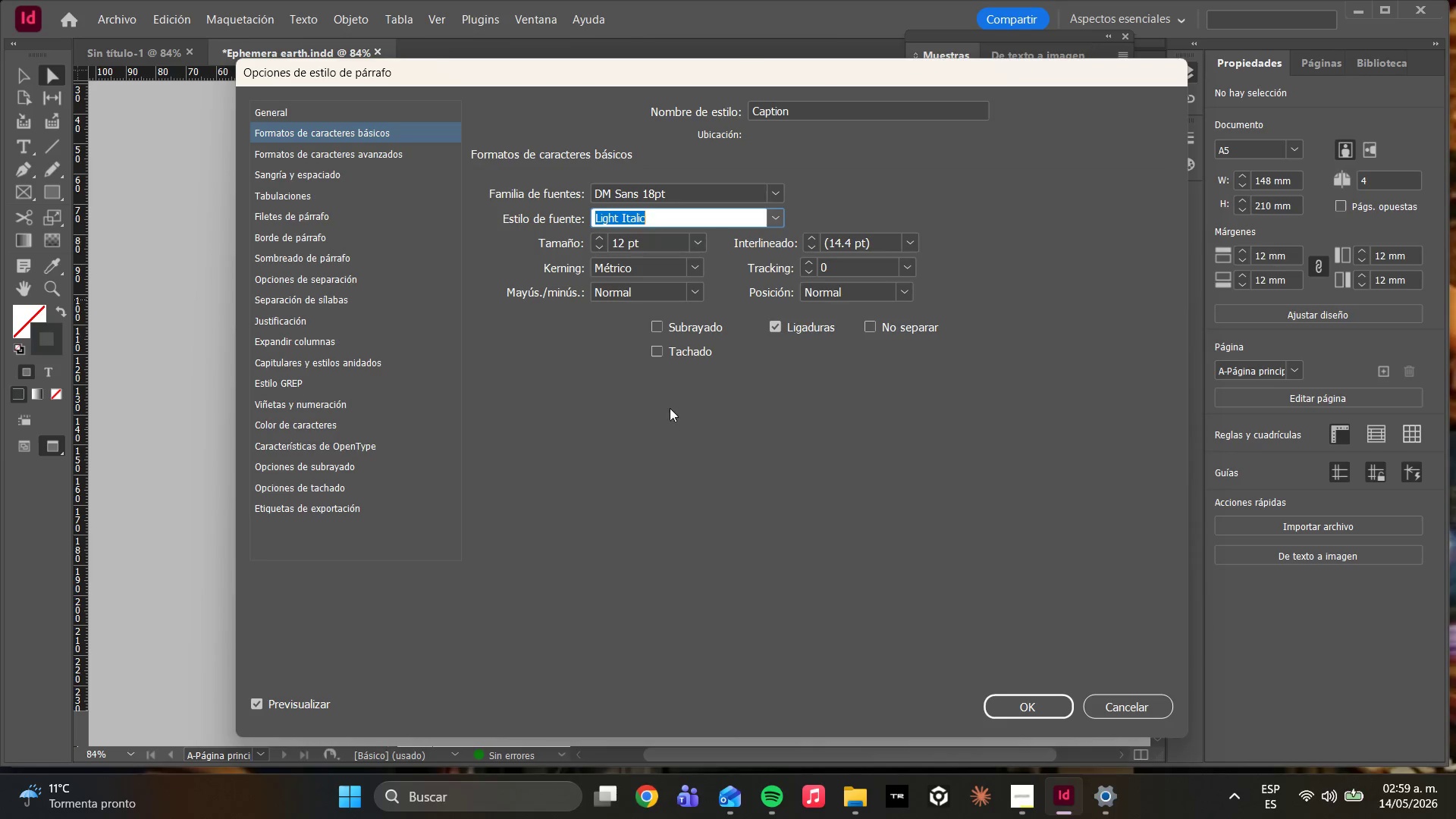 
left_click([668, 409])
 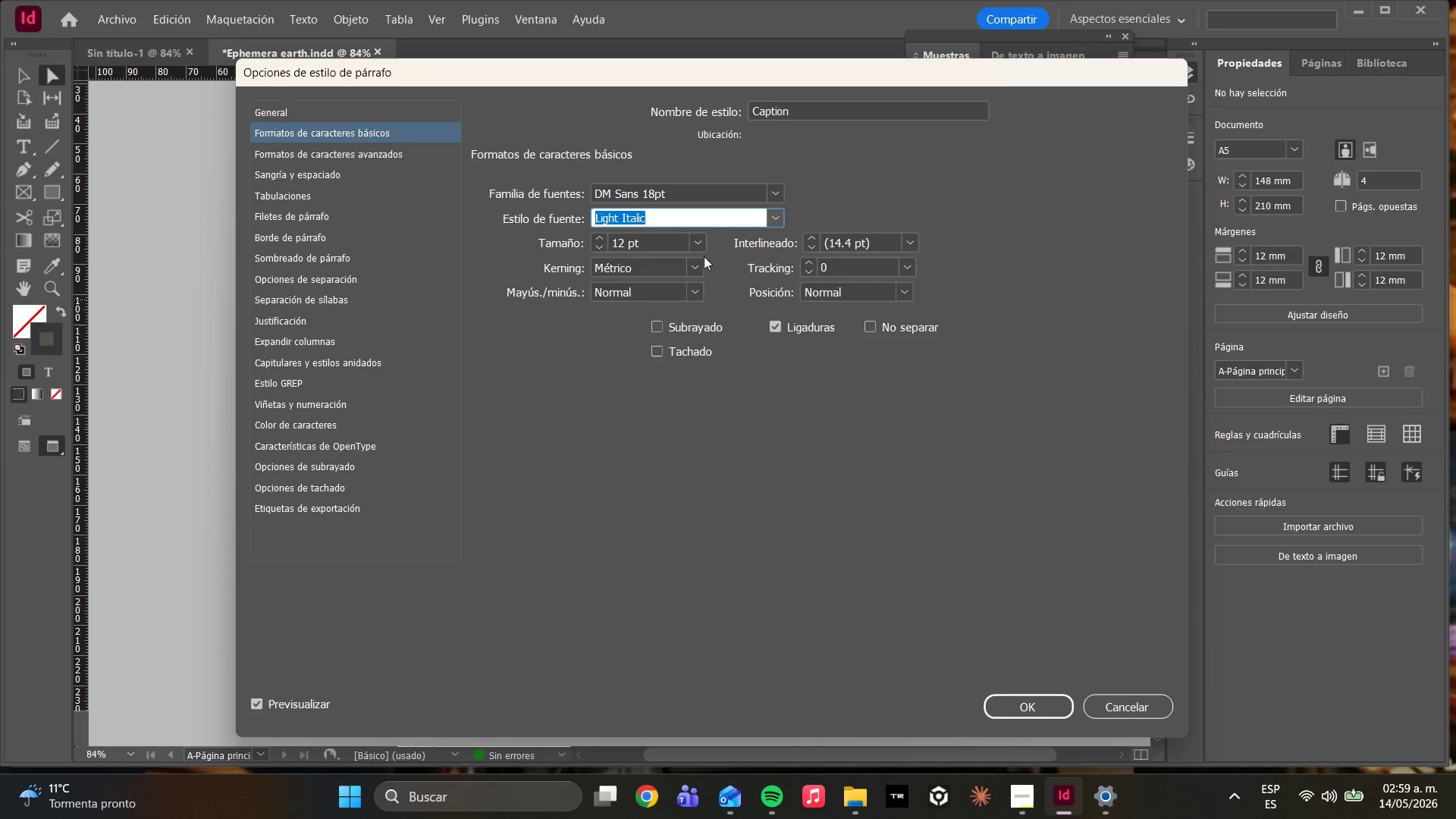 
double_click([691, 251])
 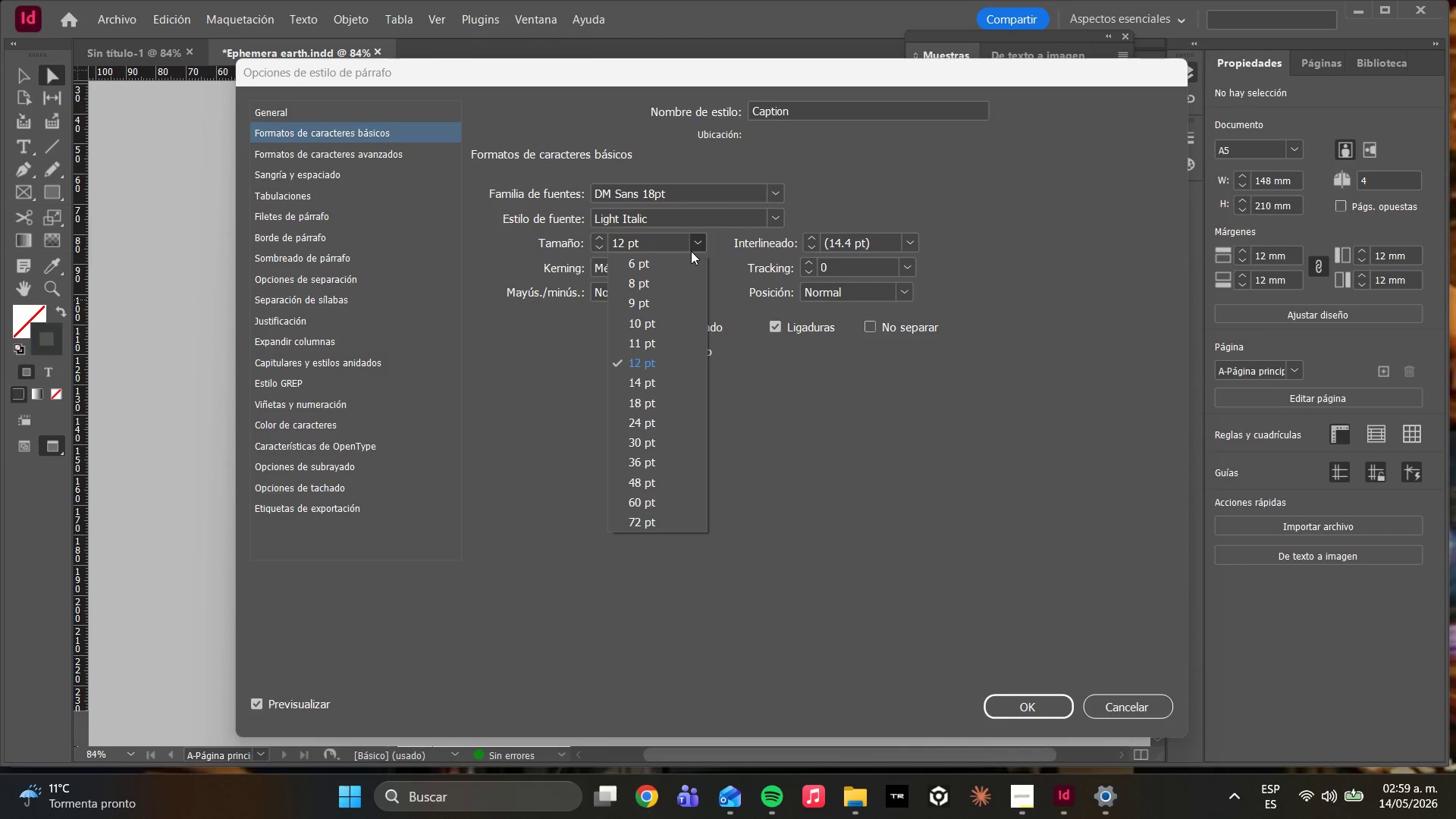 
wait(5.14)
 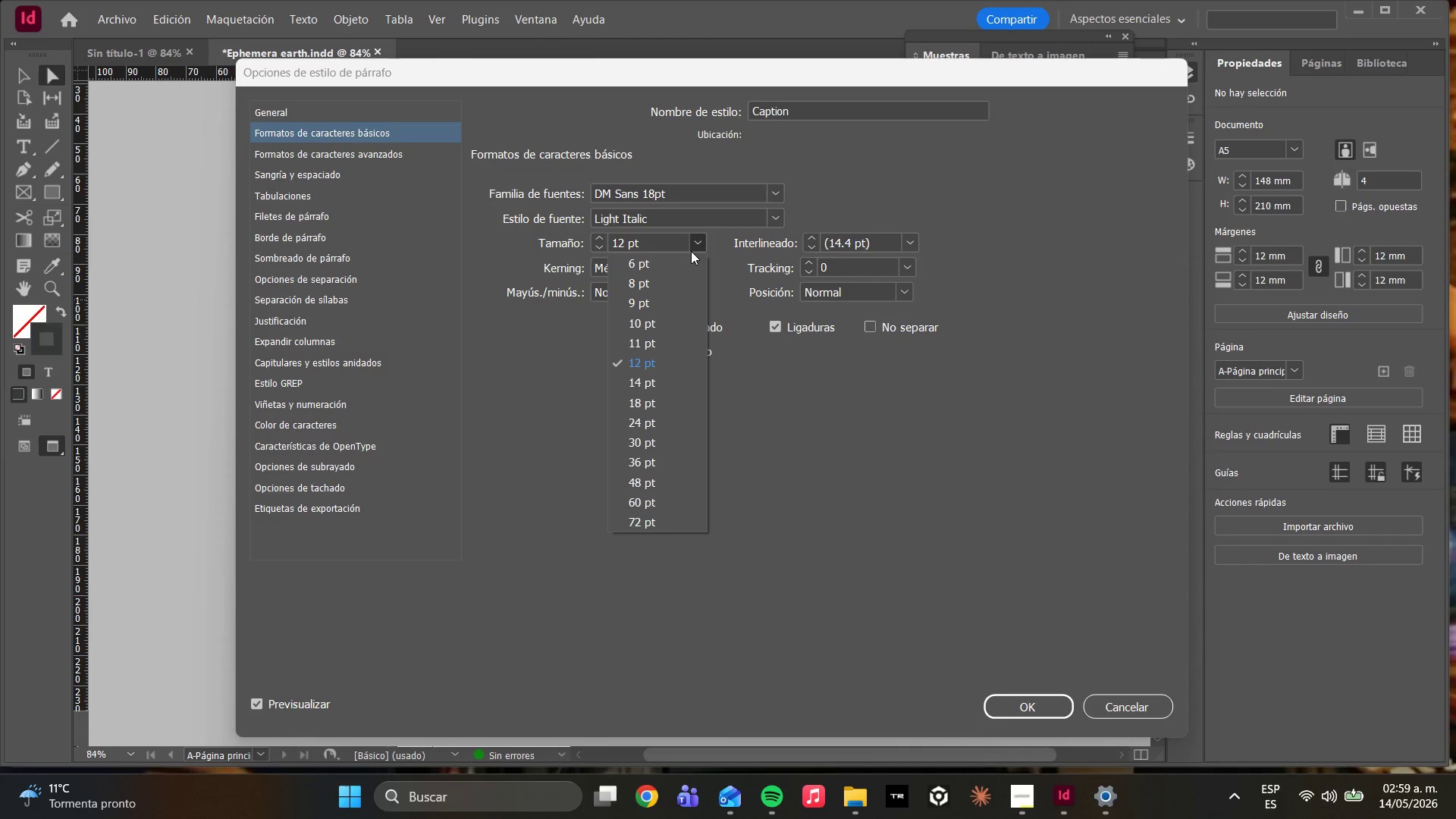 
left_click([620, 341])
 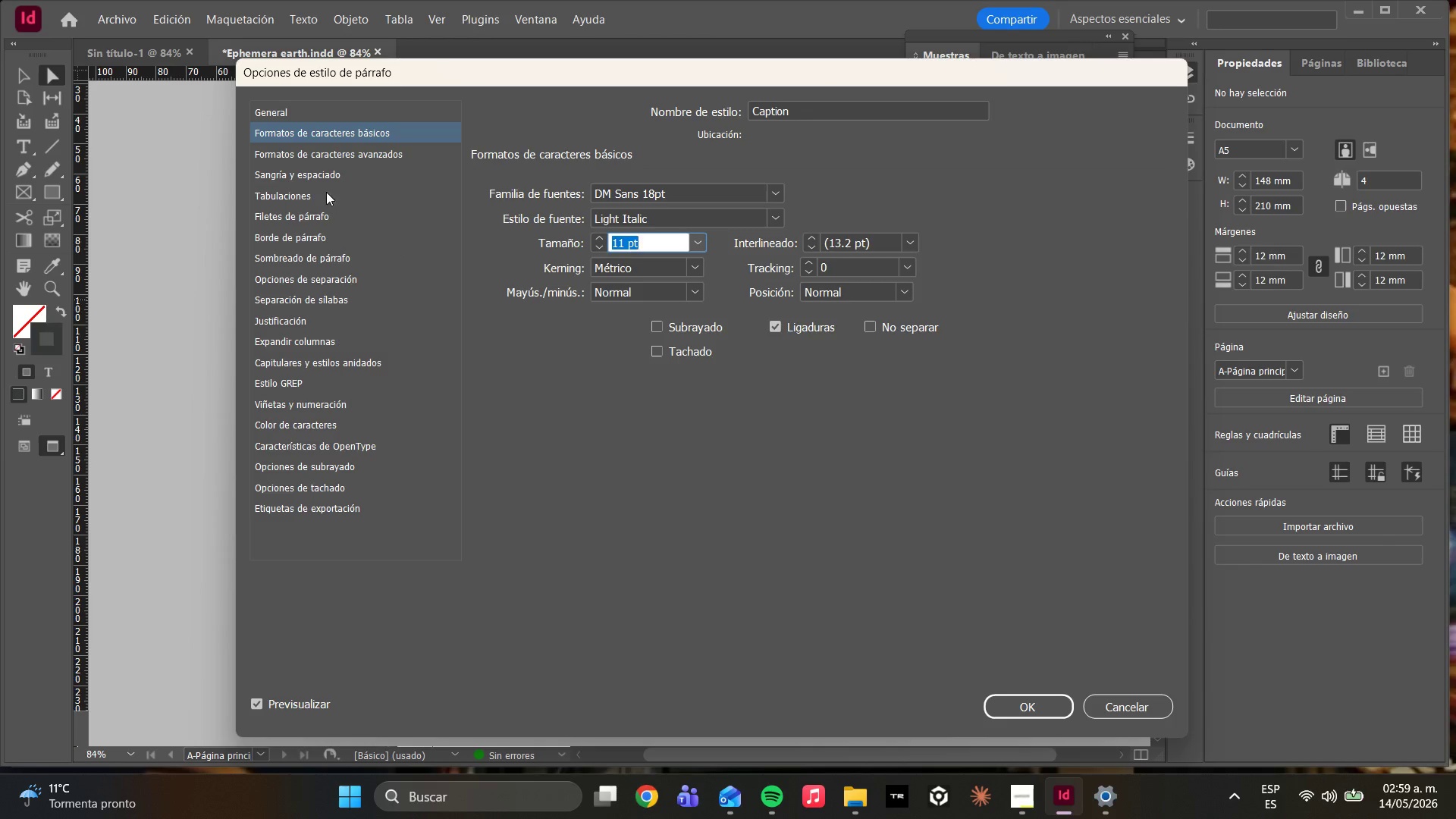 
double_click([326, 168])
 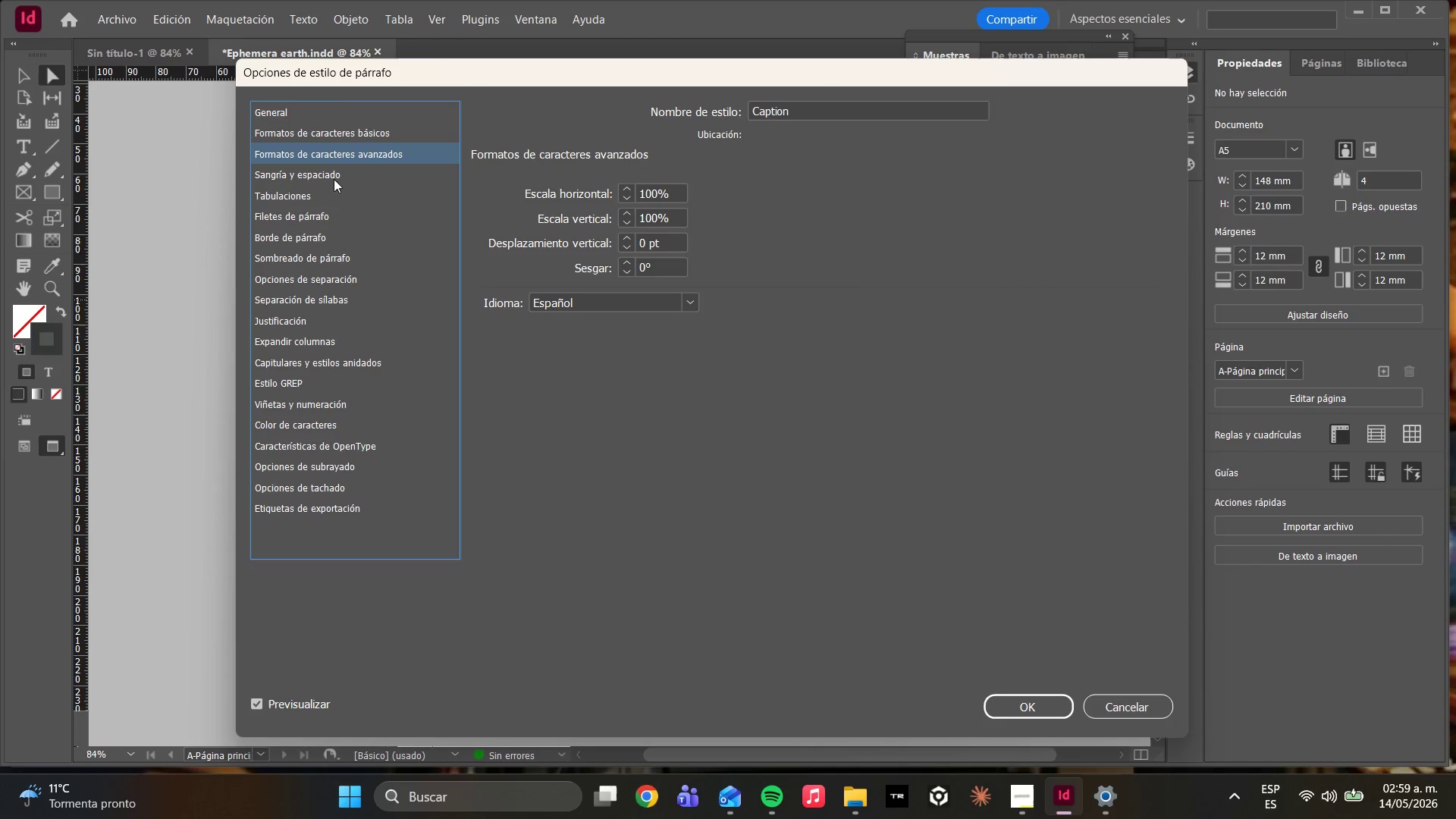 
left_click([330, 196])
 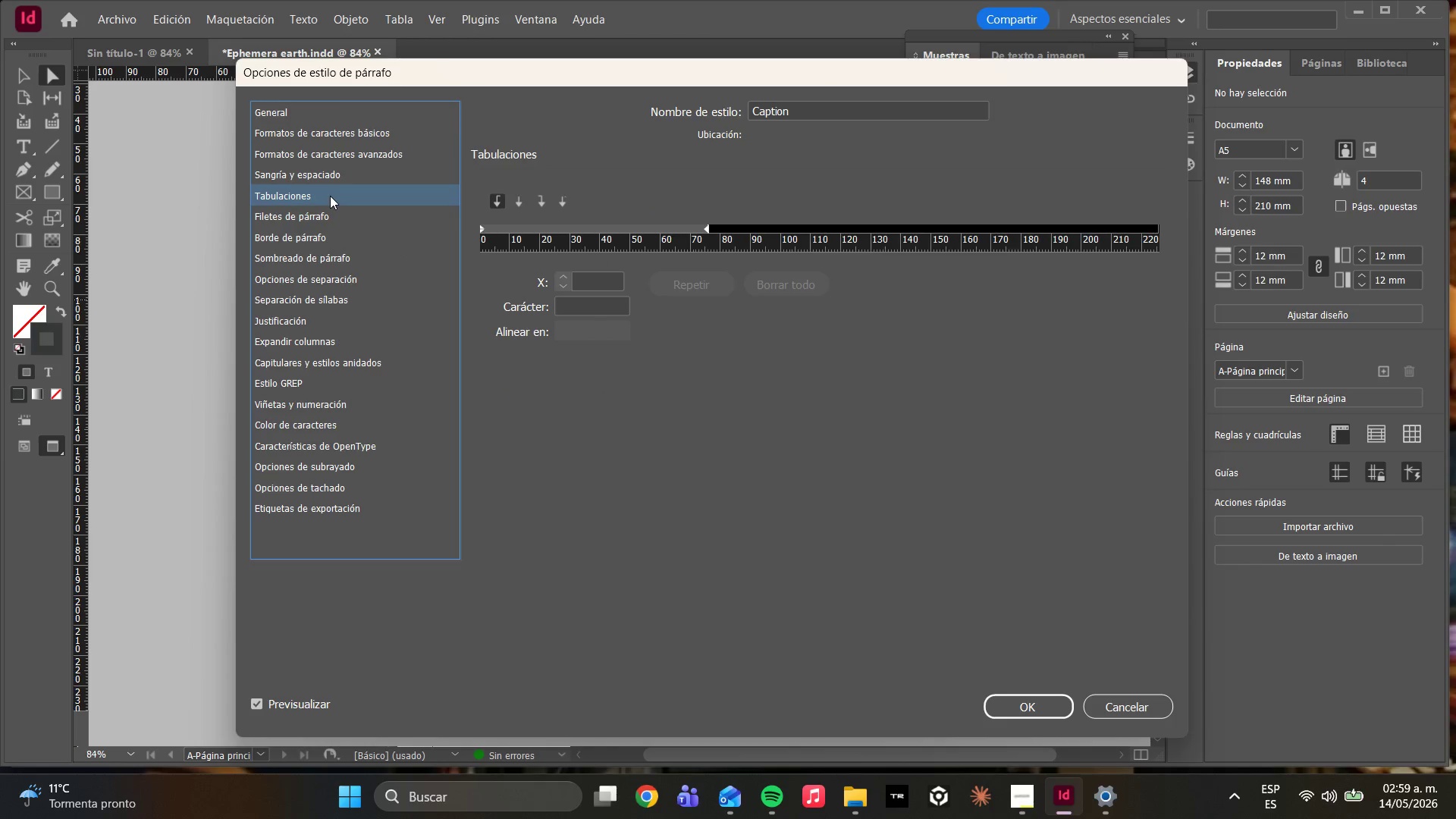 
wait(11.02)
 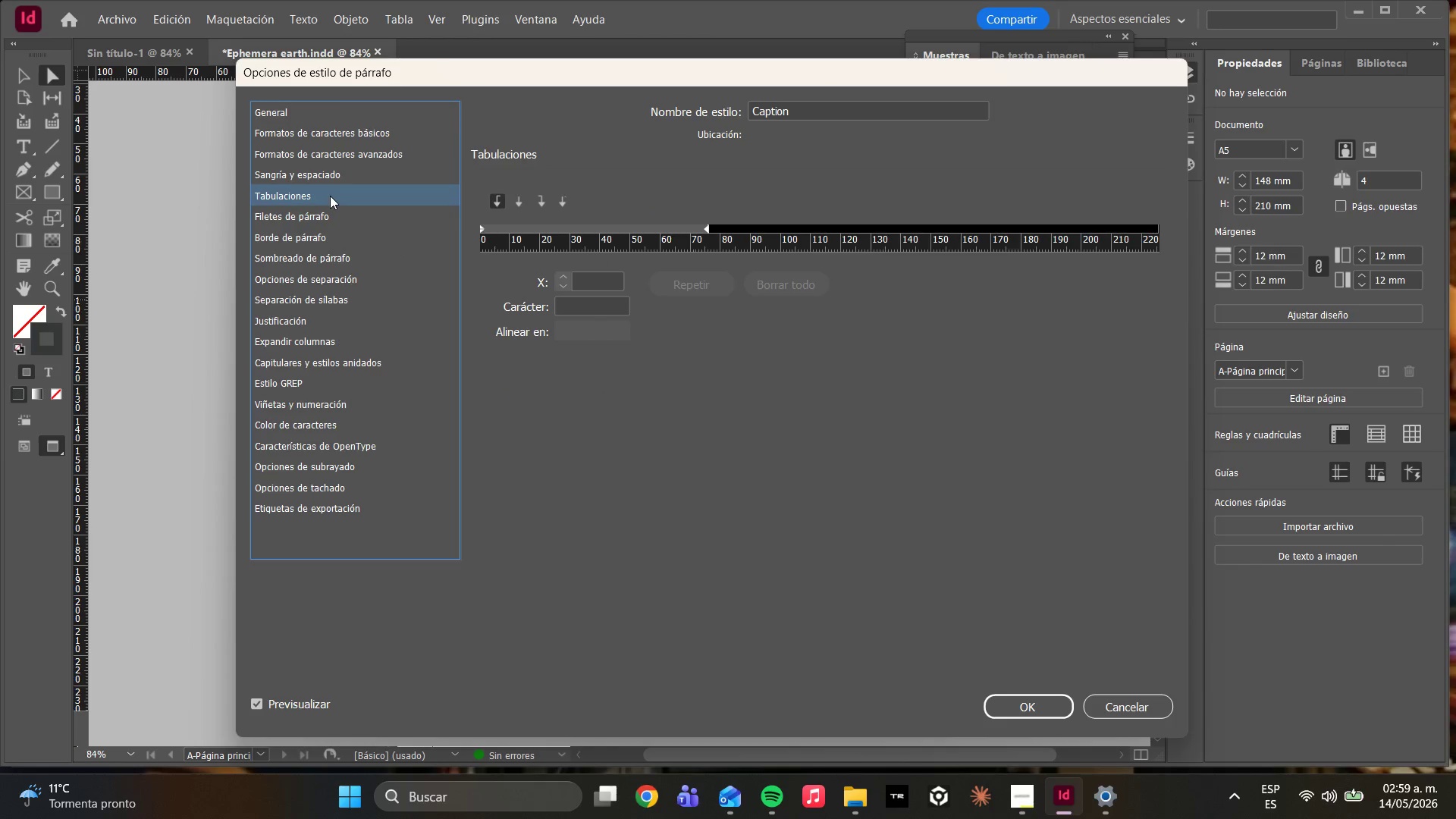 
left_click([397, 218])
 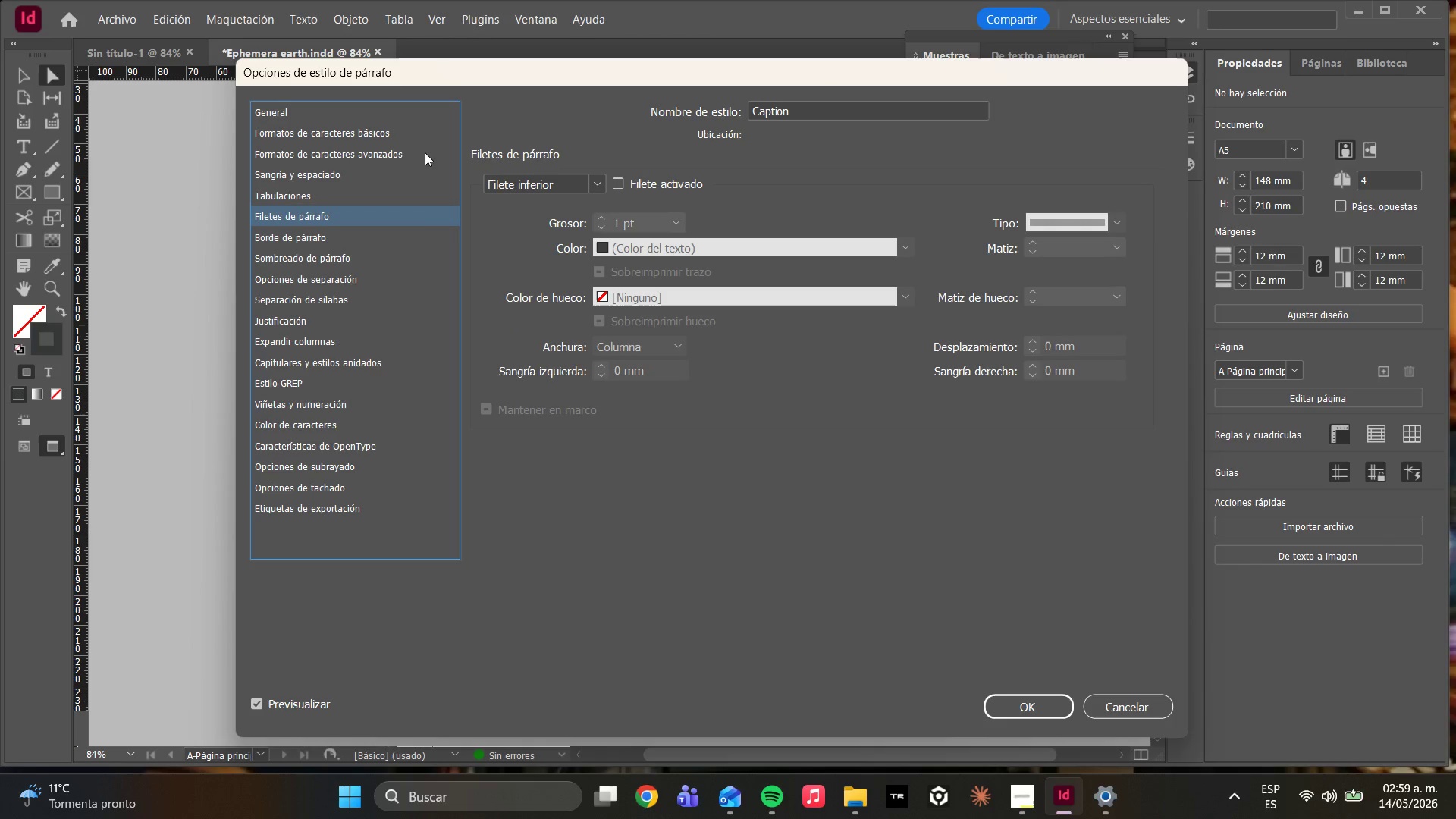 
left_click([386, 138])
 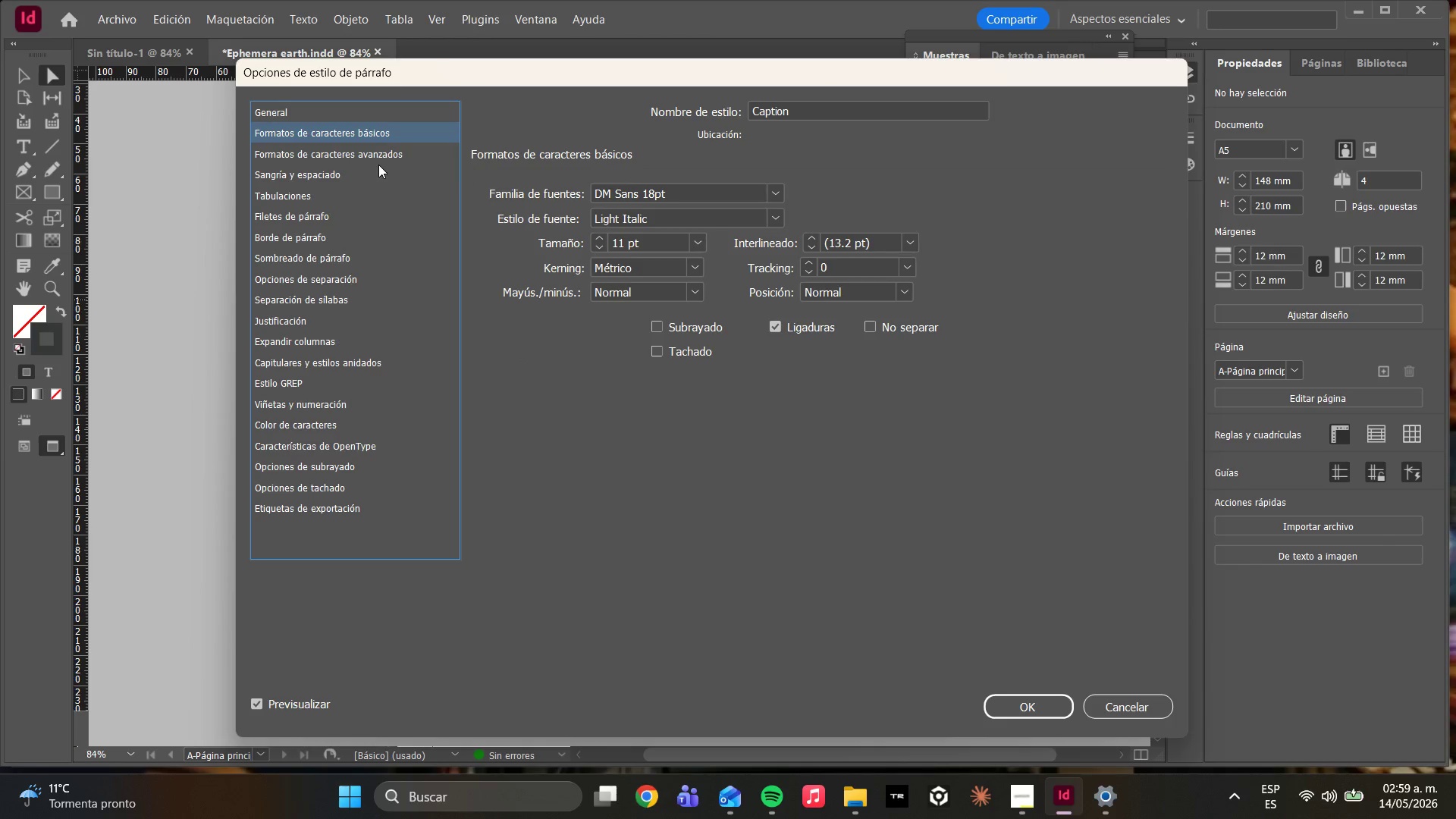 
left_click([378, 165])
 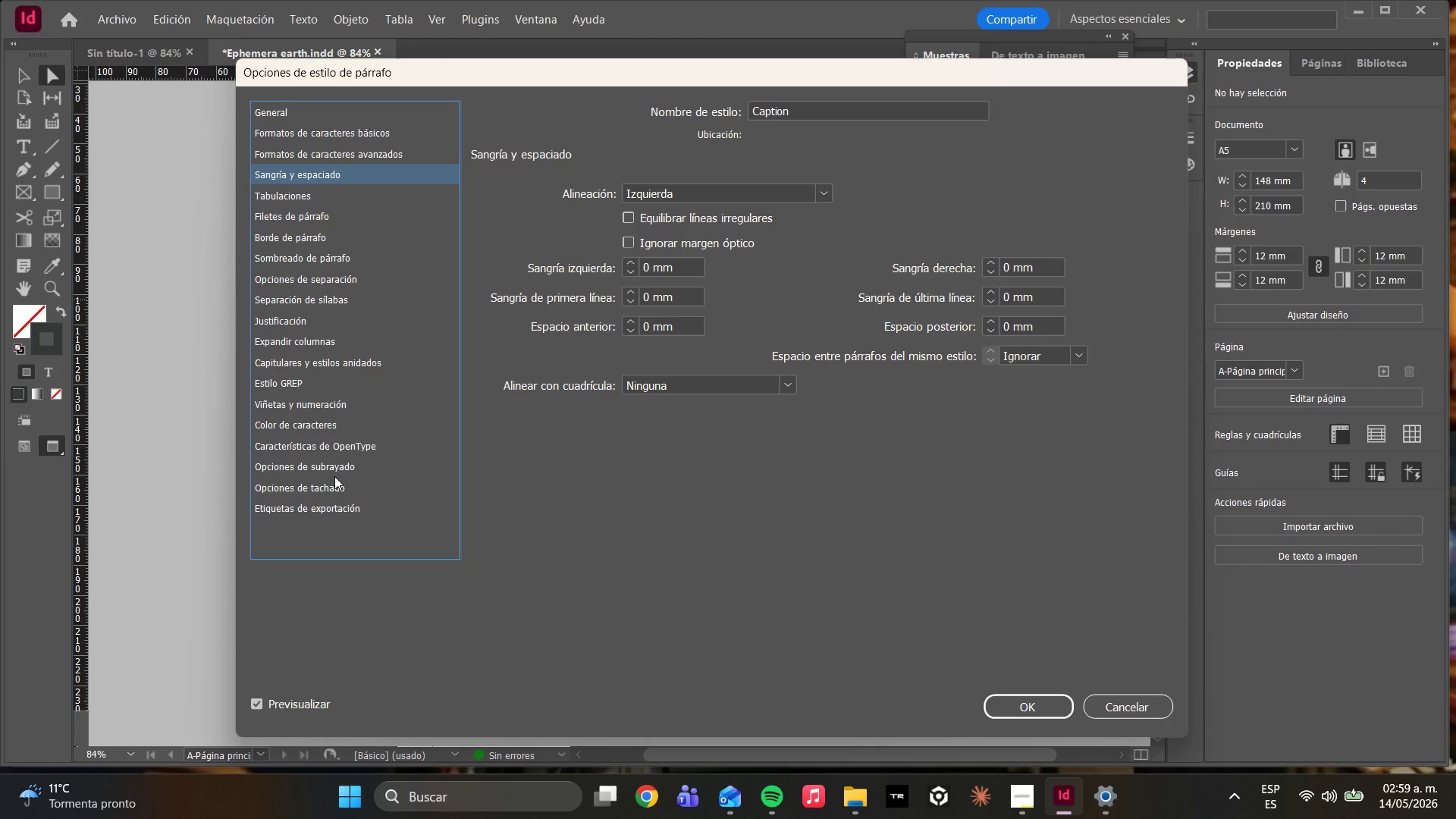 
left_click([309, 500])
 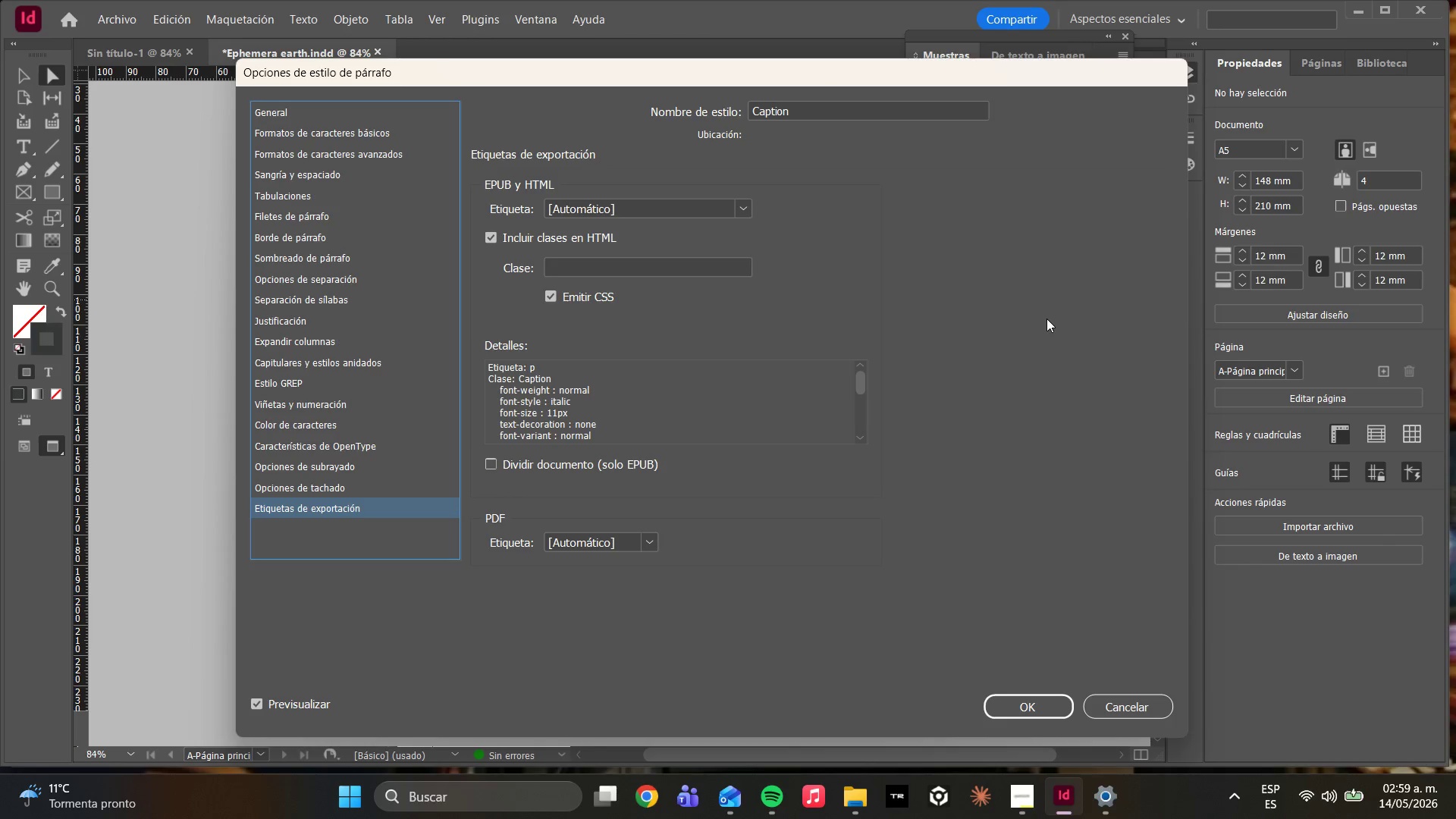 
wait(8.28)
 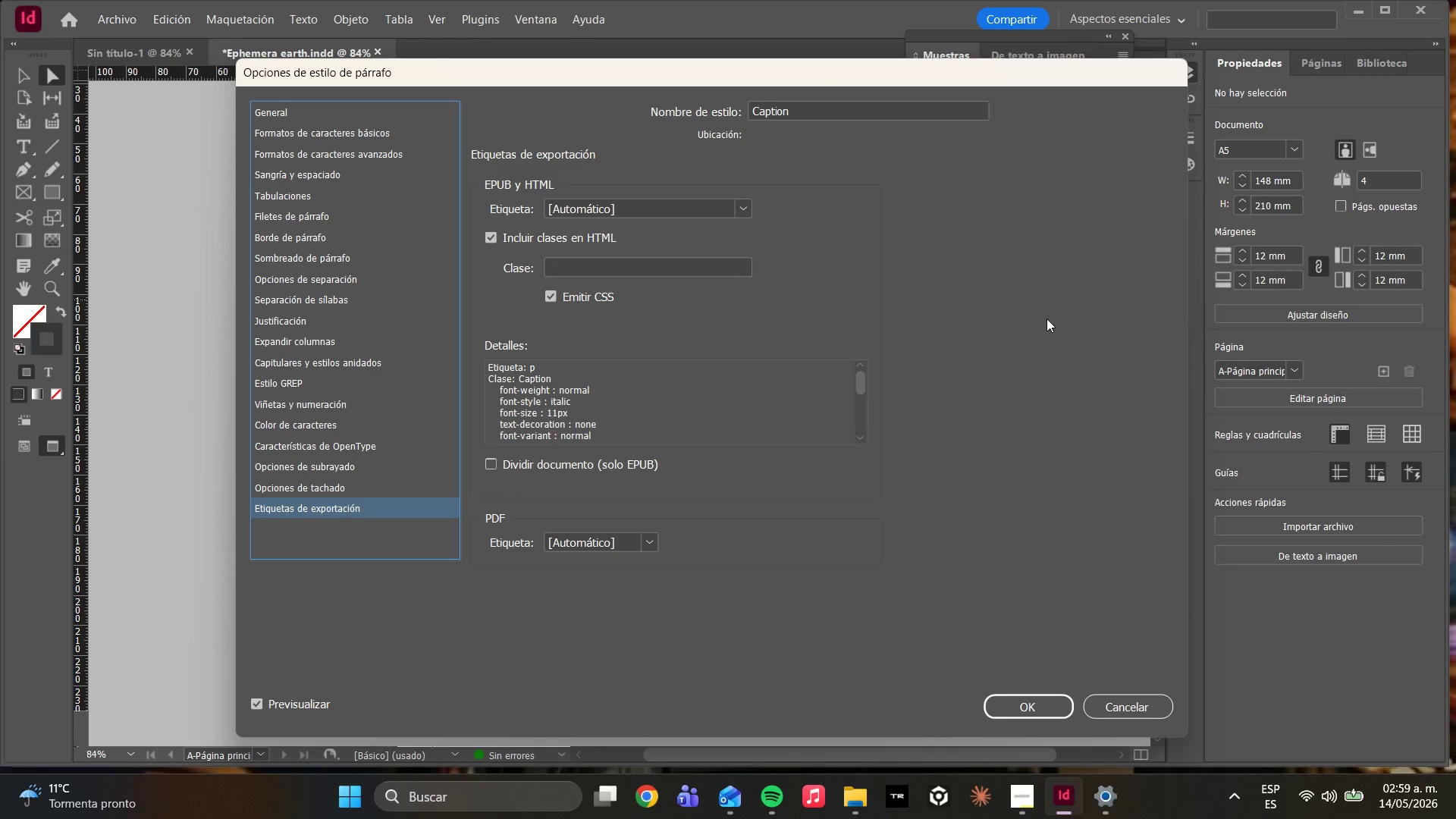 
left_click([295, 423])
 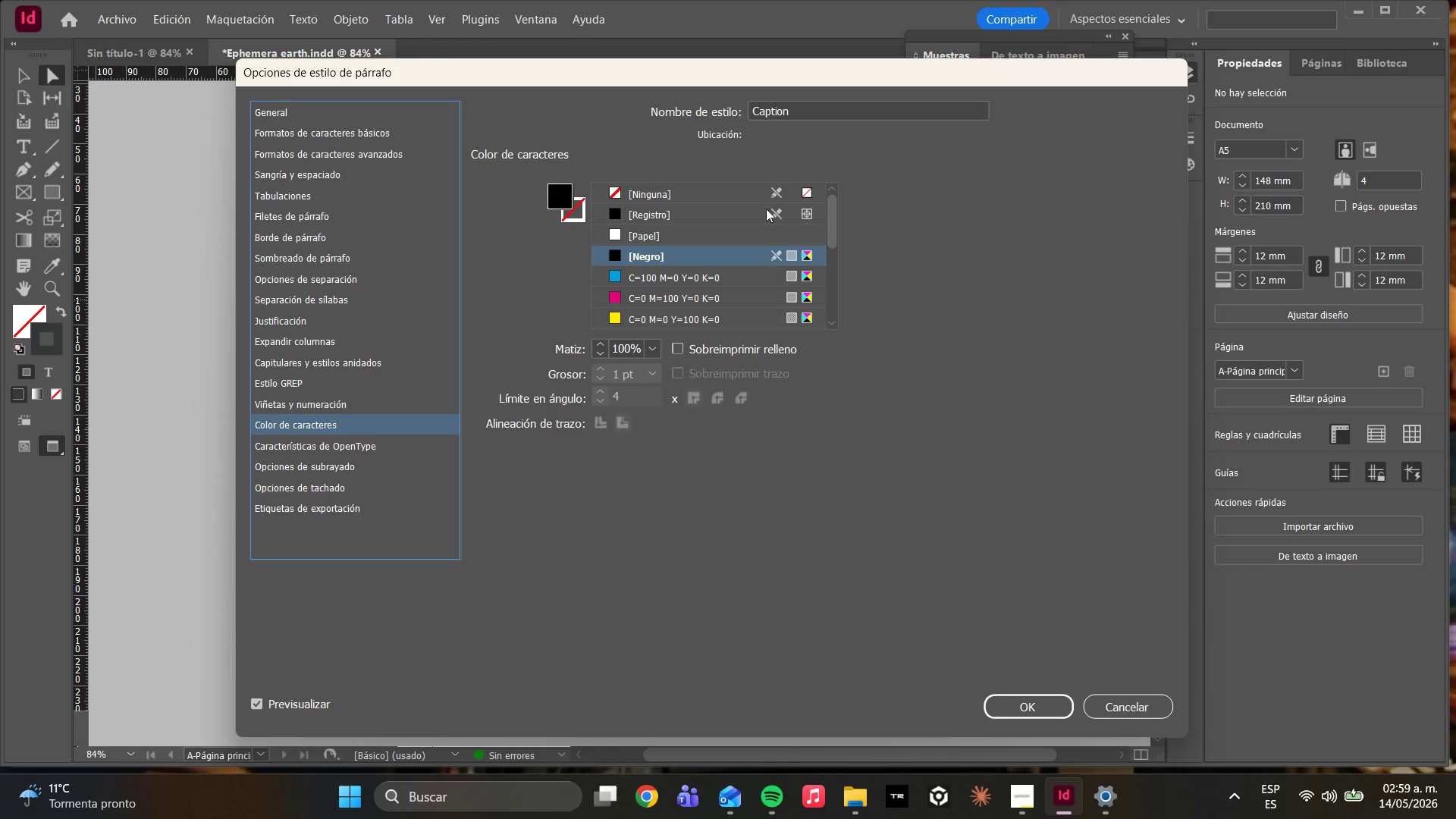 
left_click_drag(start_coordinate=[830, 228], to_coordinate=[839, 241])
 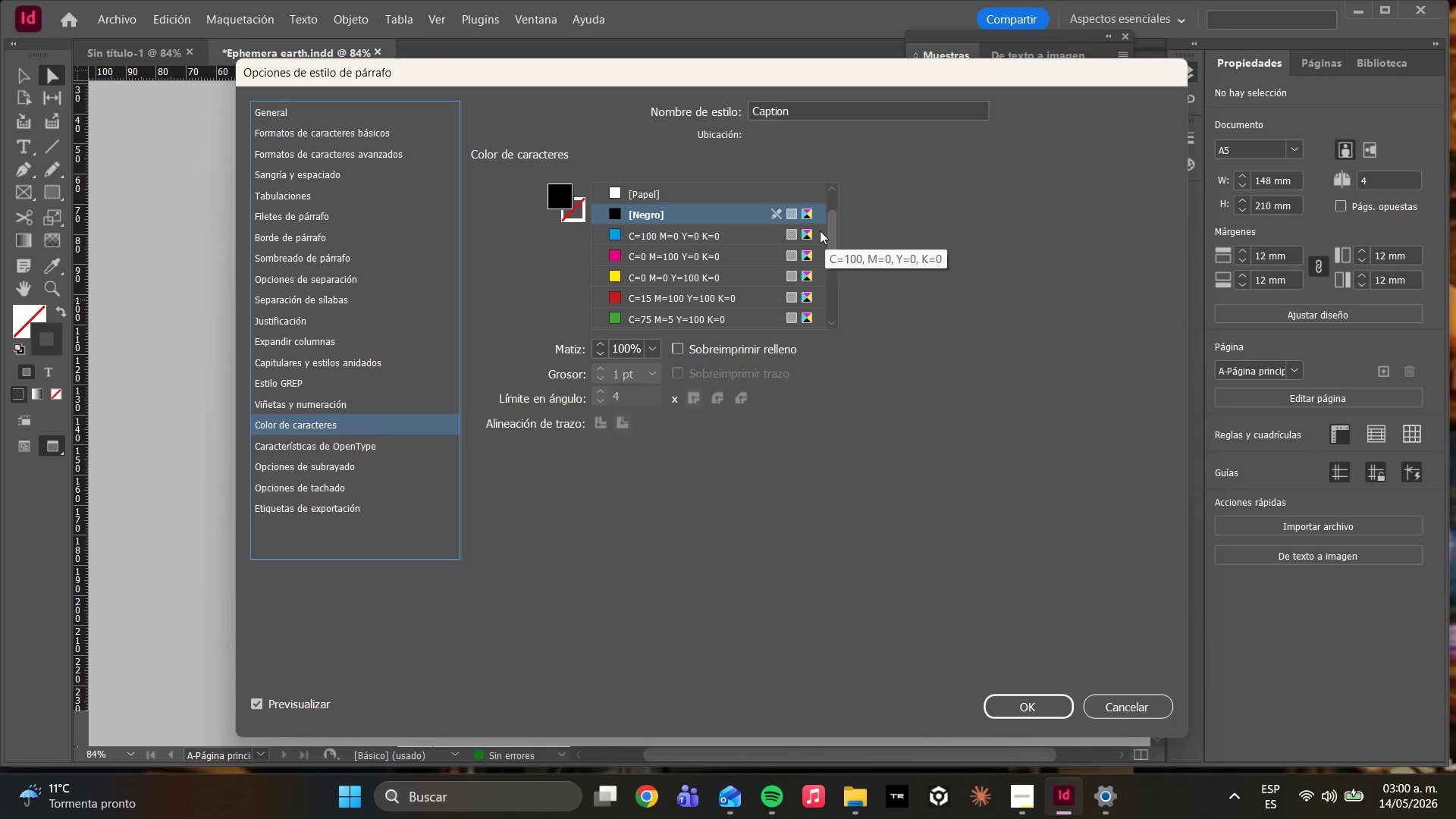 
wait(12.42)
 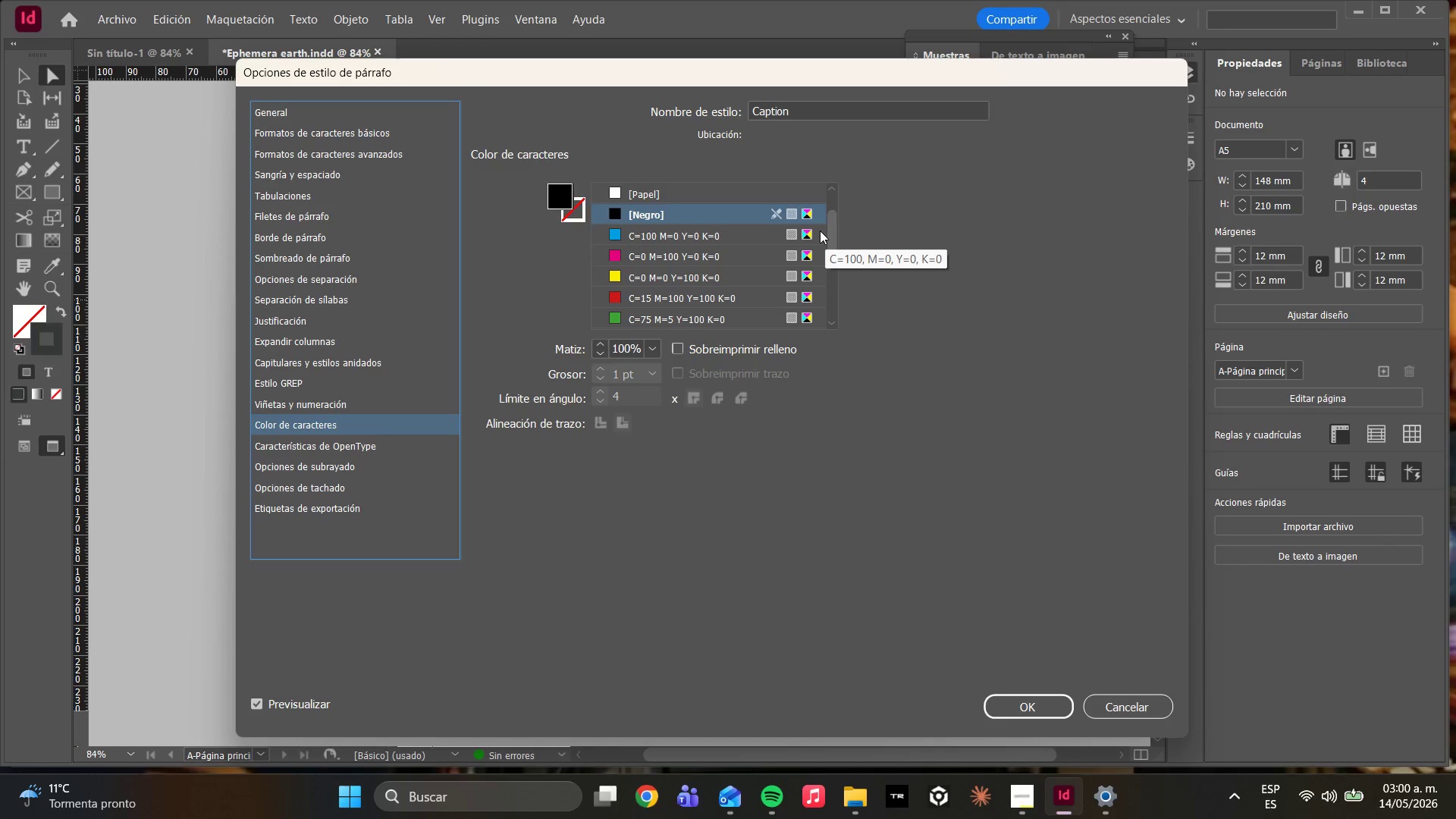 
mouse_move([720, 265])
 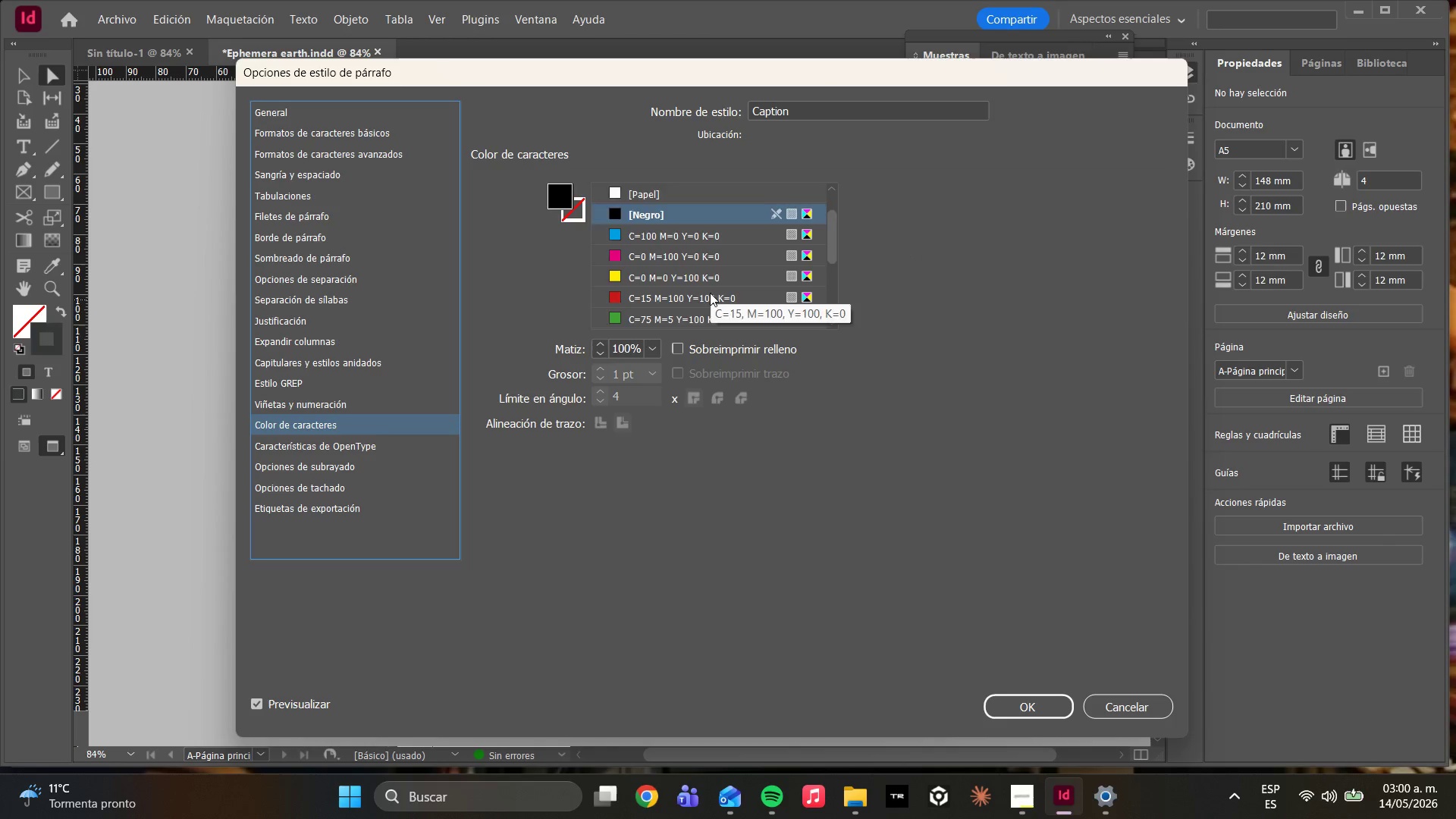 
scroll: coordinate [706, 293], scroll_direction: down, amount: 7.0
 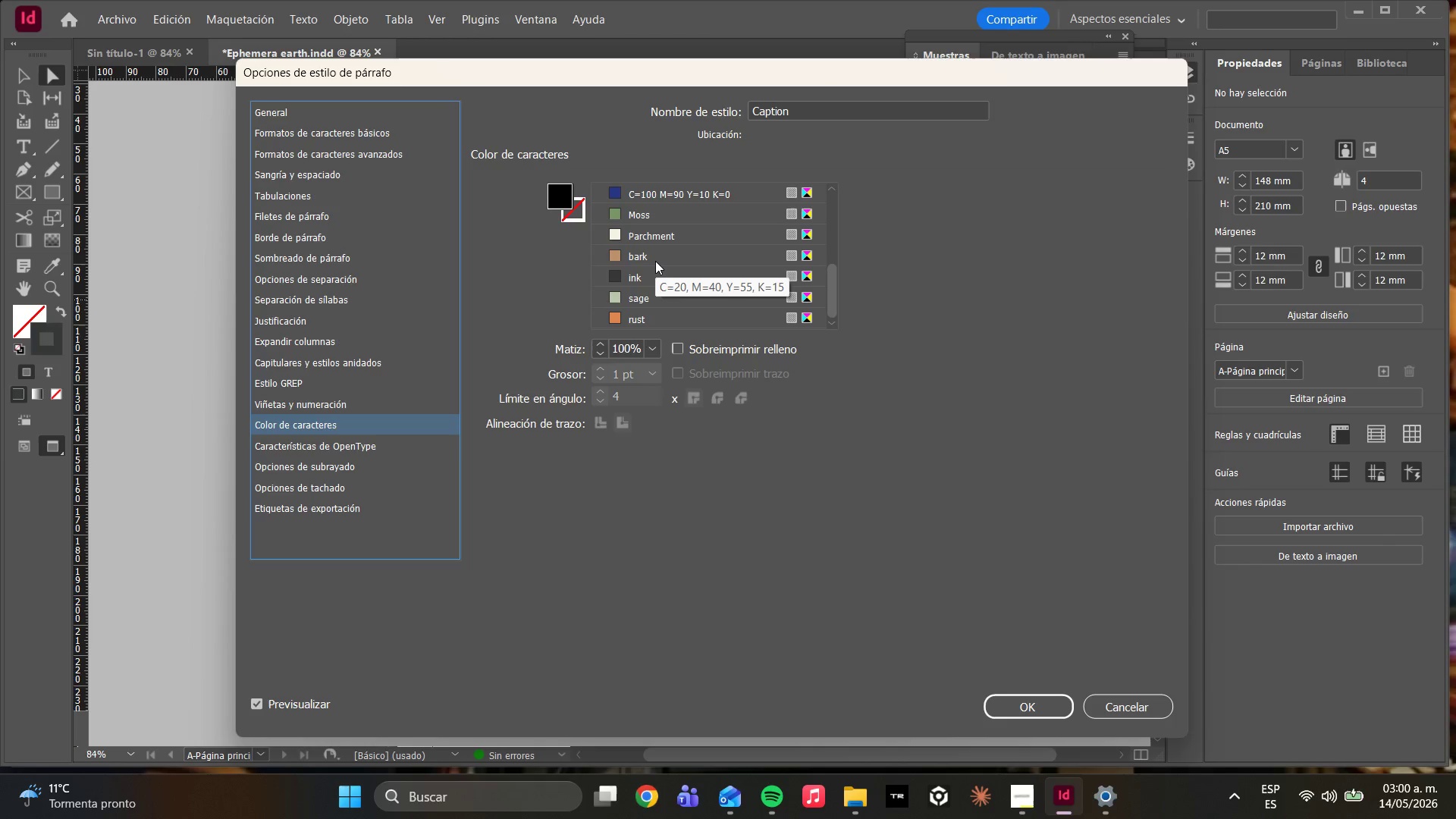 
left_click([654, 261])
 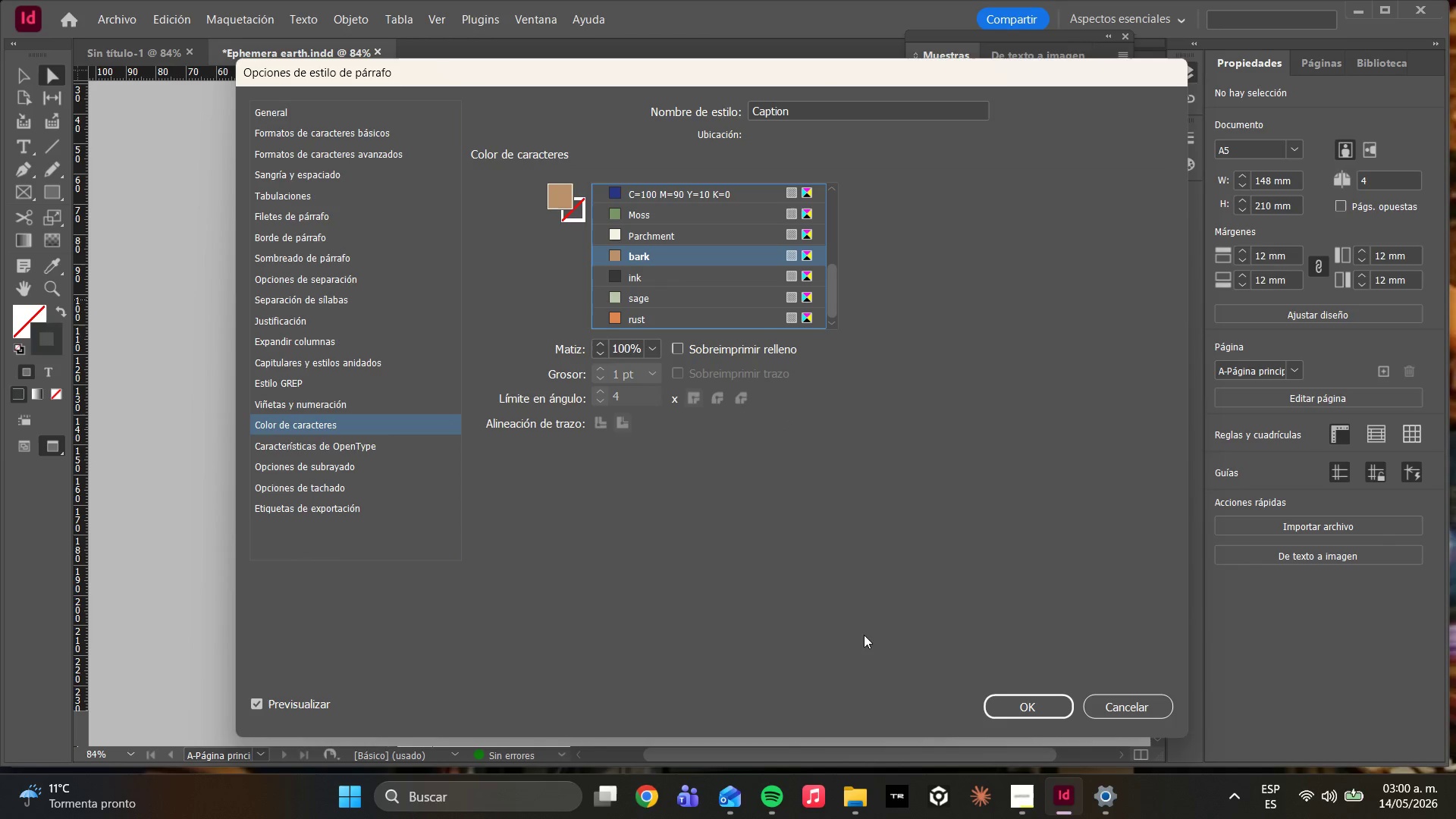 
left_click([992, 686])
 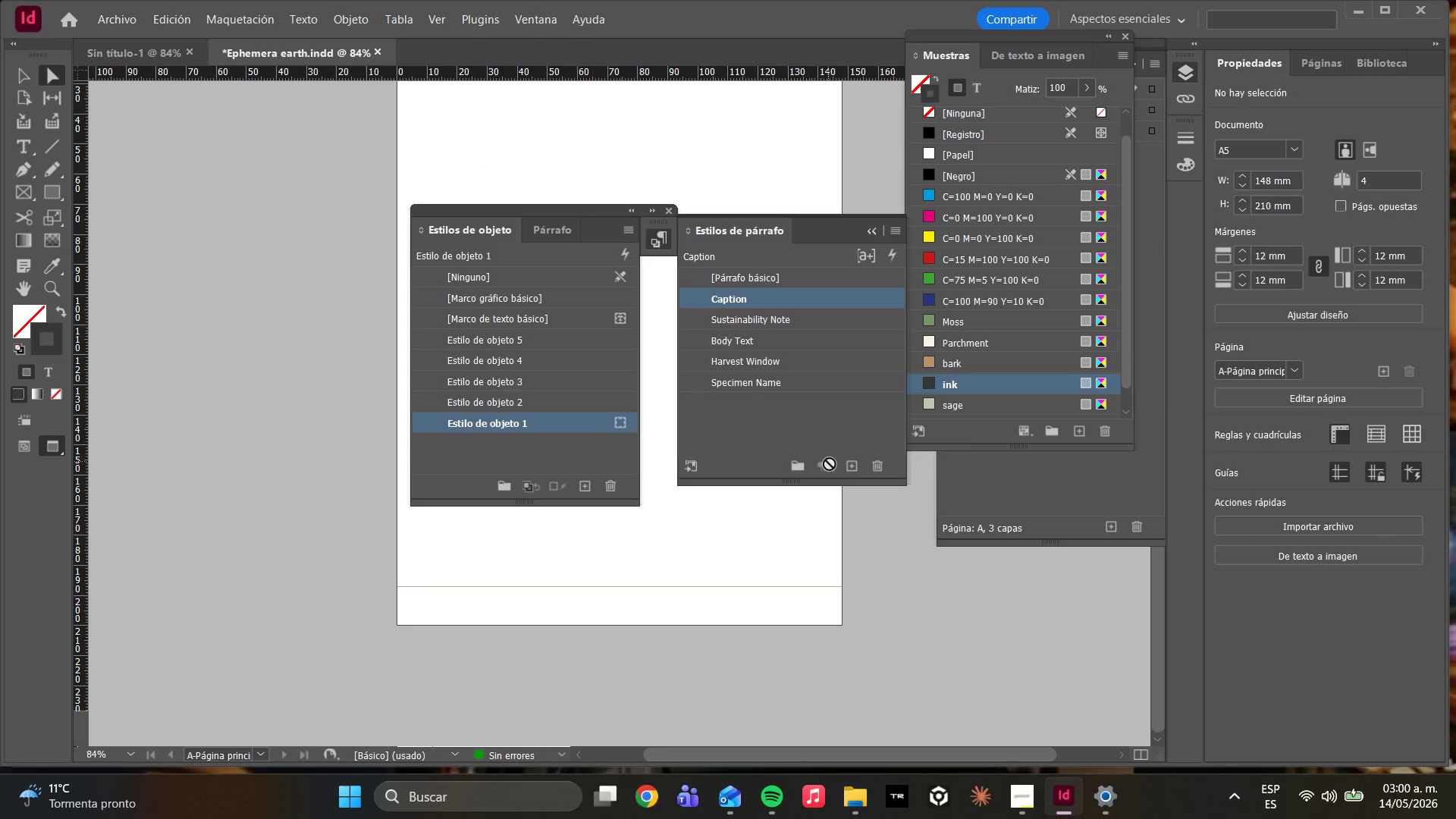 
left_click([848, 475])
 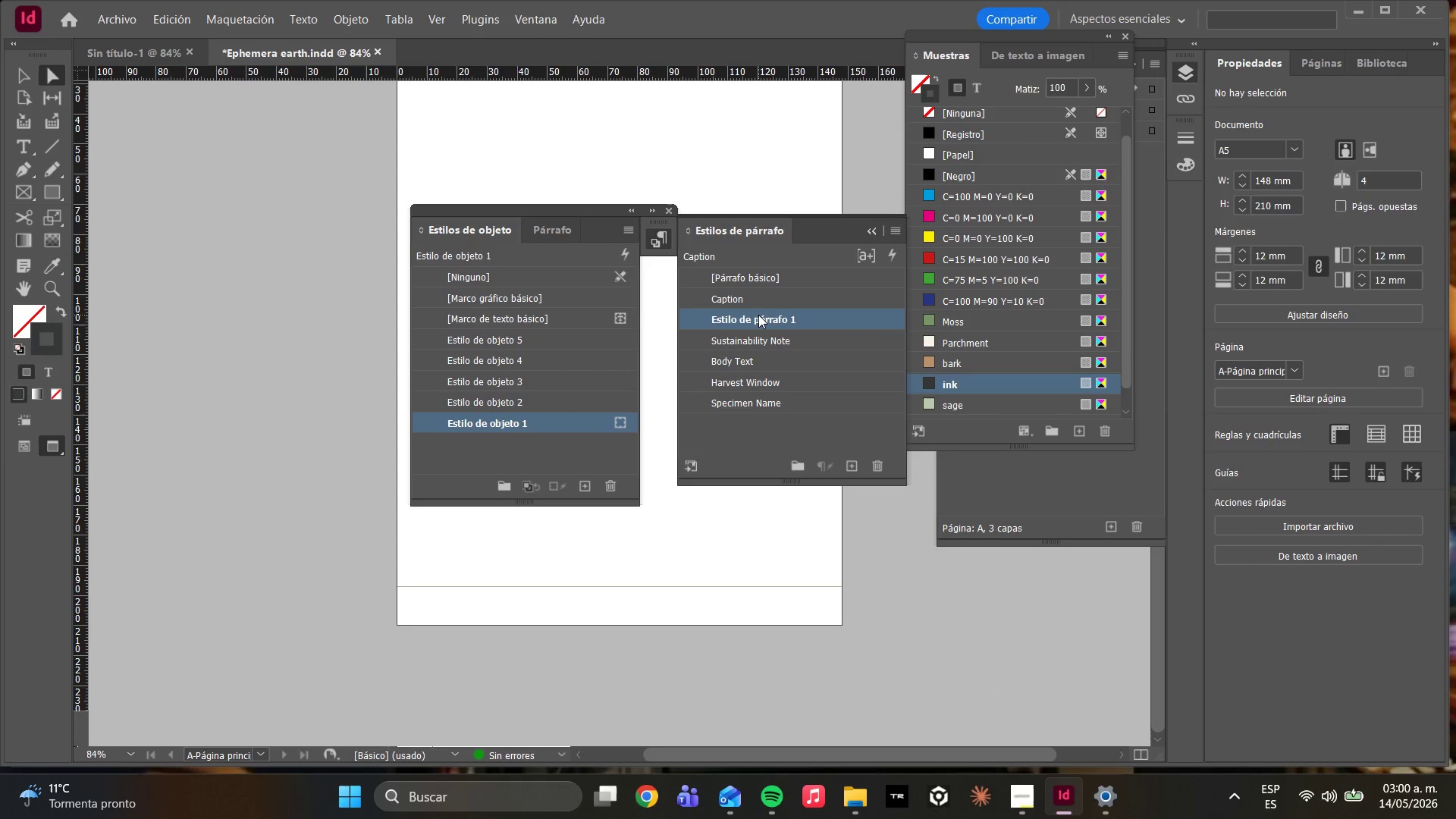 
double_click([758, 315])
 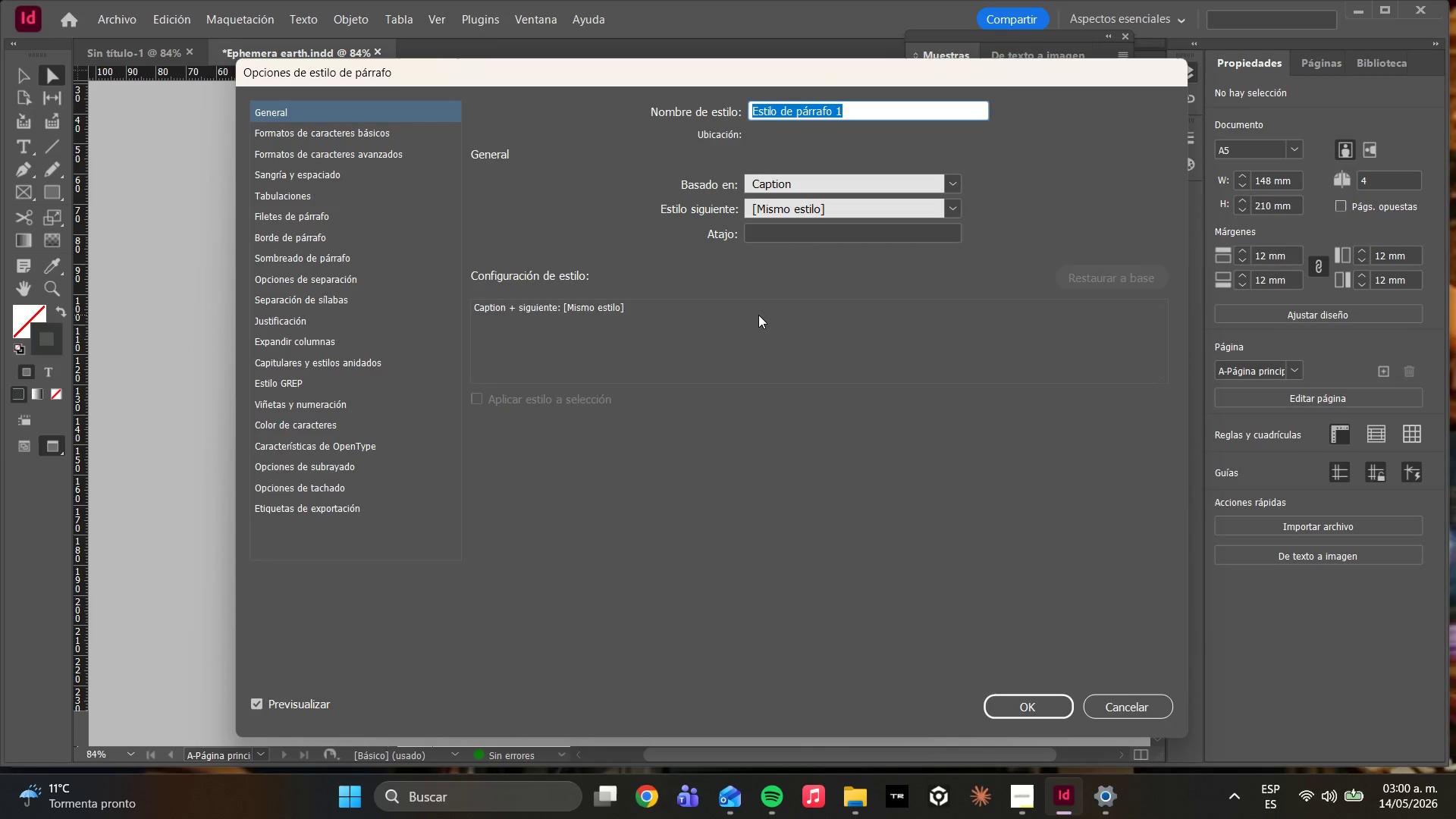 
type(Brand )
 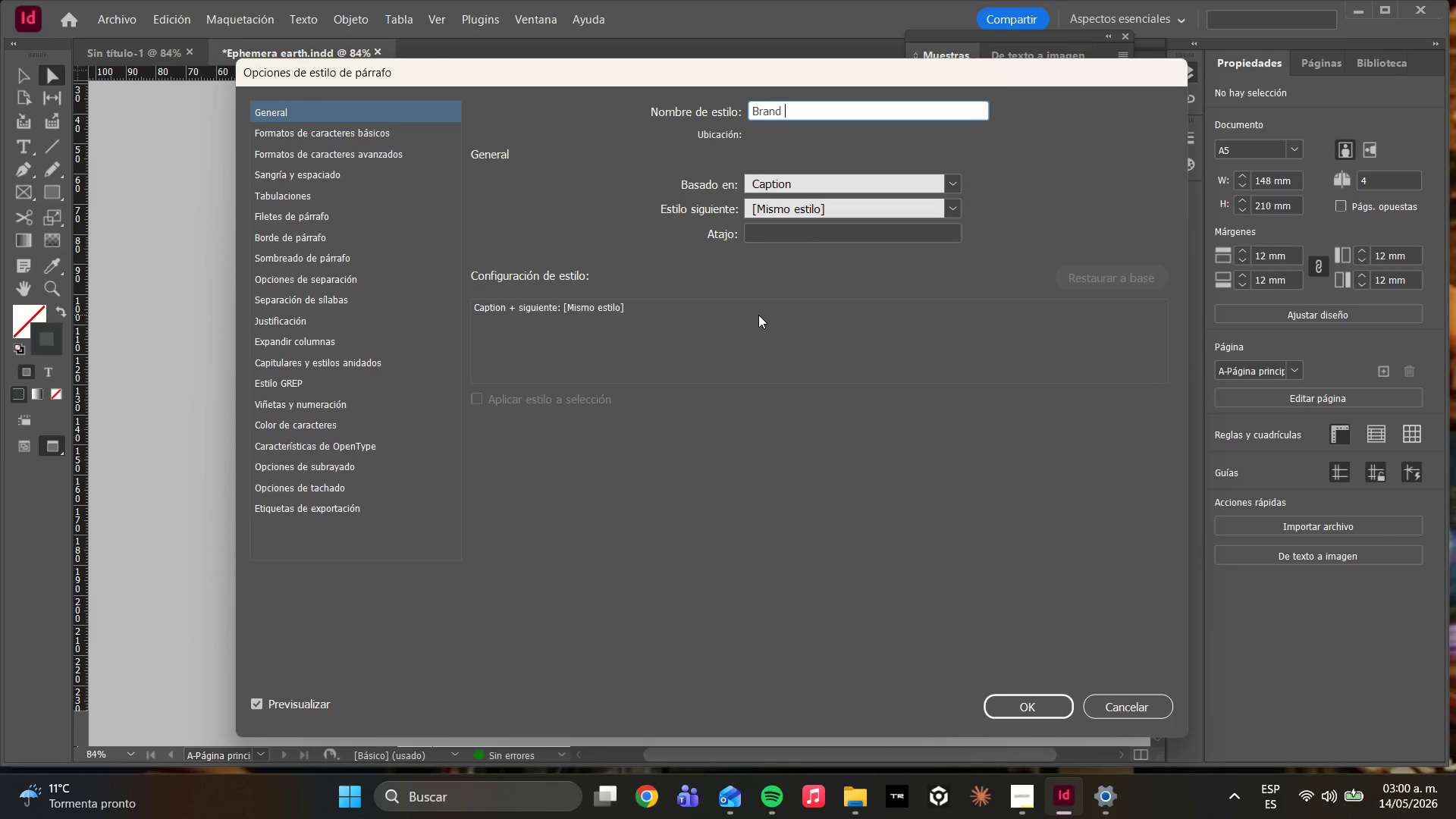 
type( Name)
 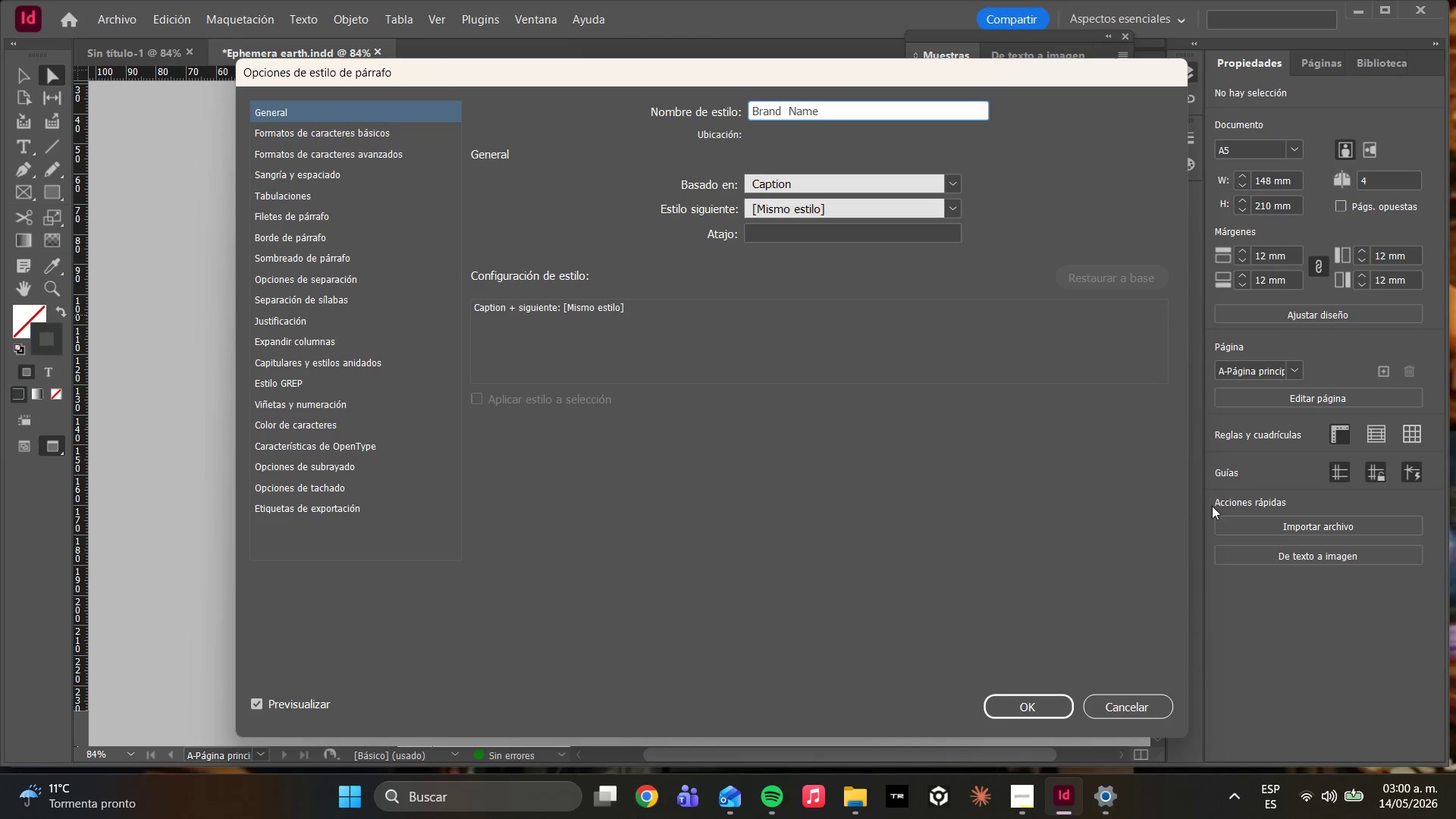 
left_click([356, 124])
 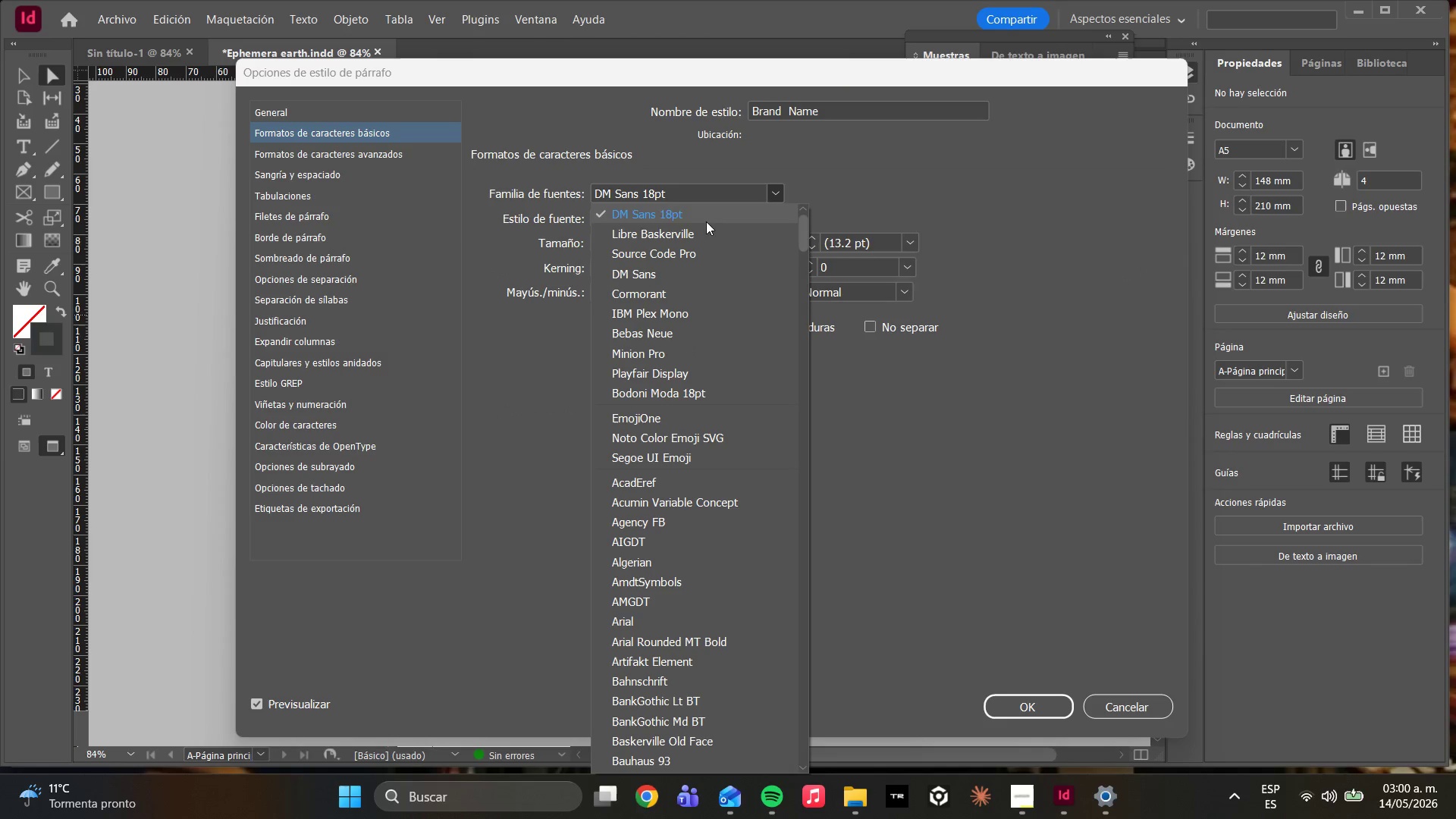 
left_click([687, 203])
 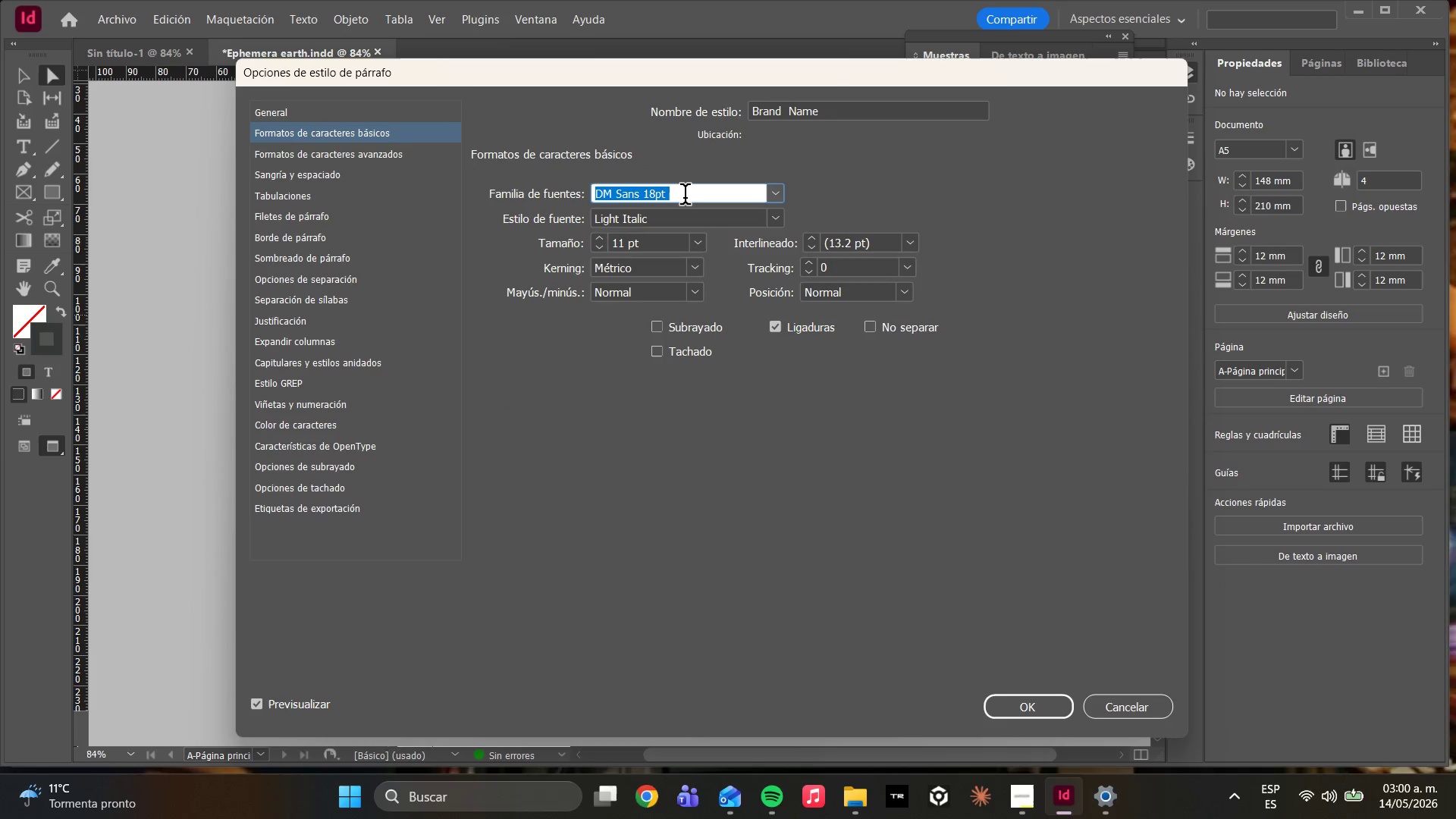 
type(corm)
 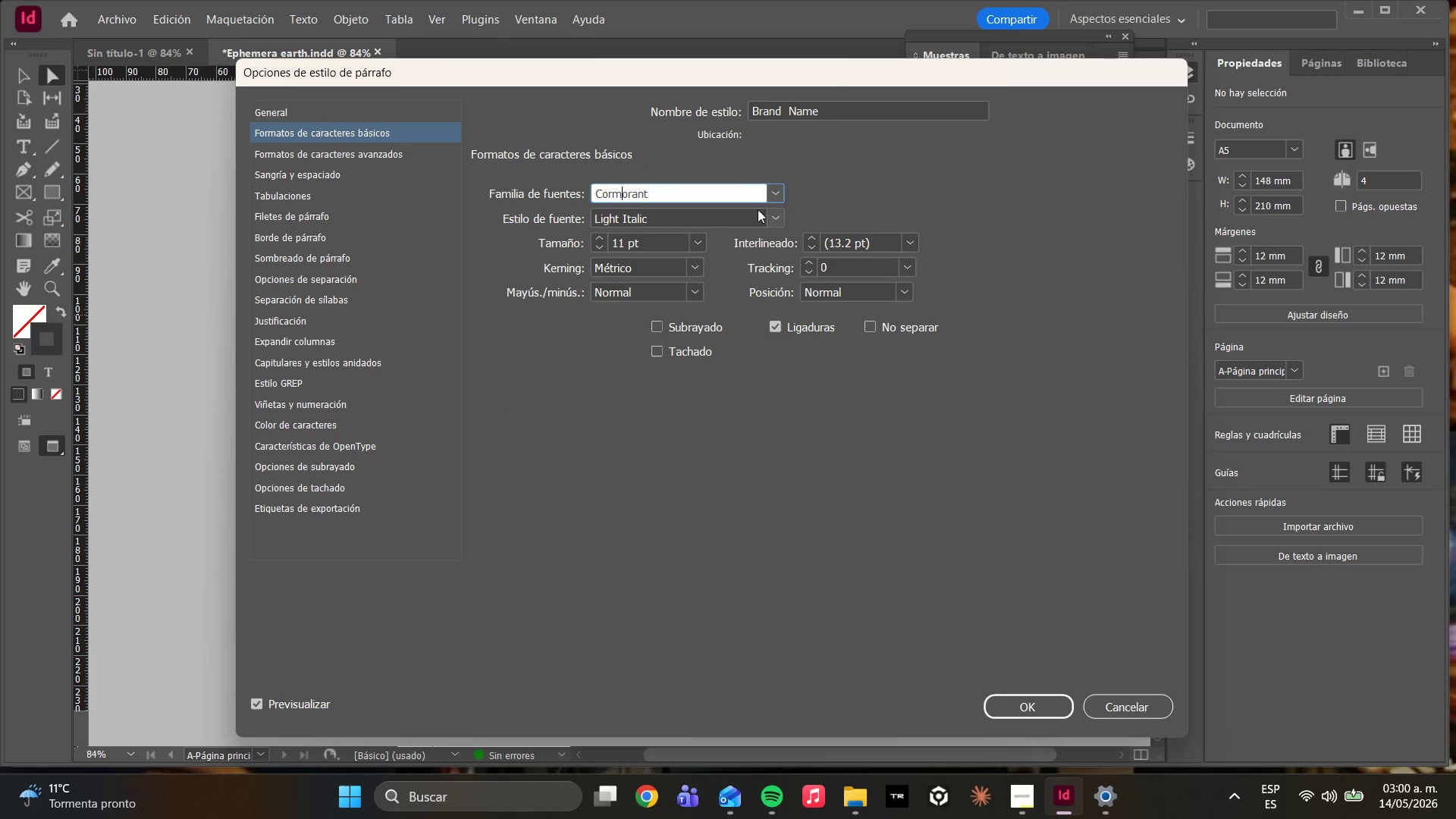 
double_click([767, 212])
 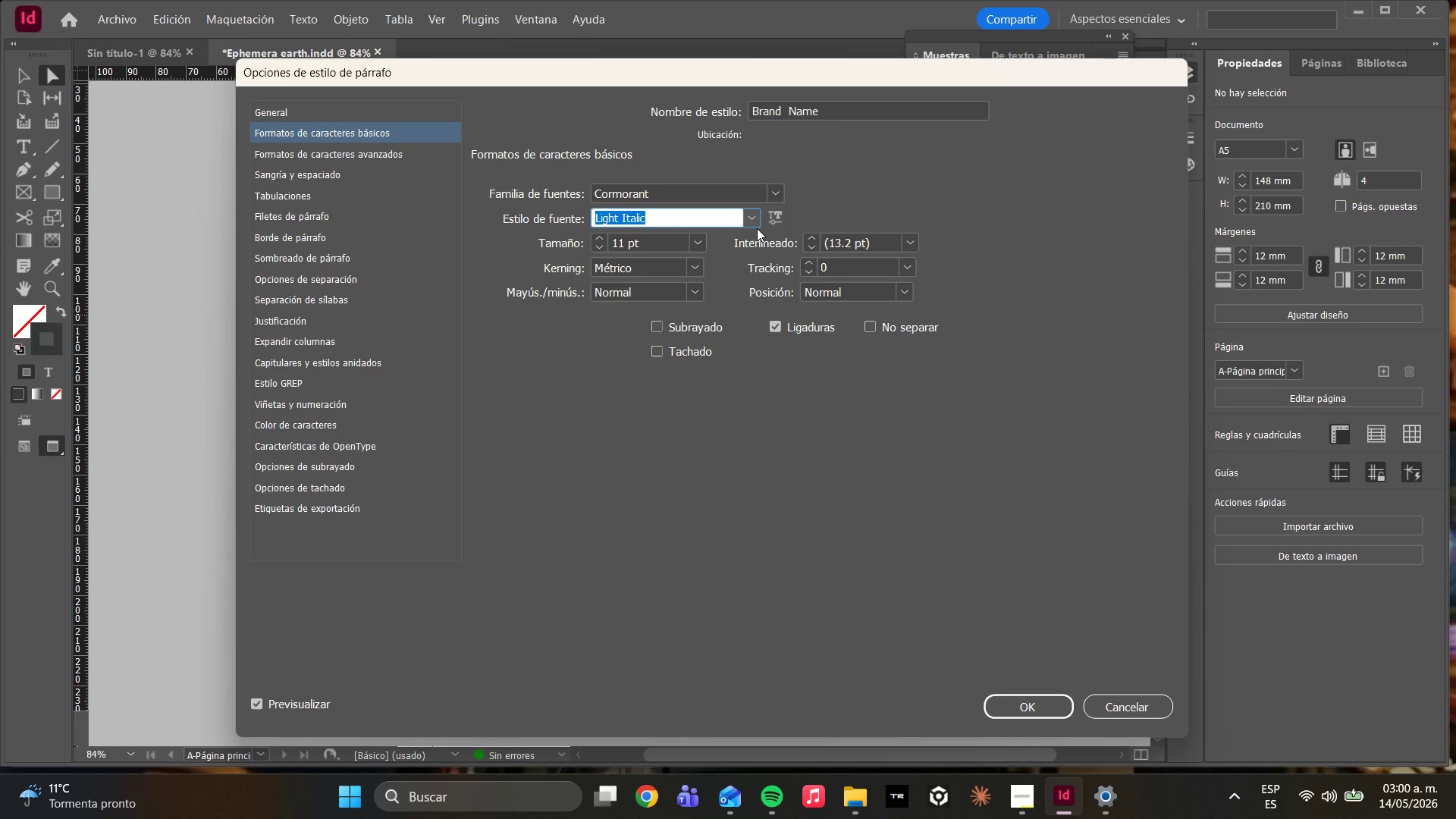 
left_click([750, 221])
 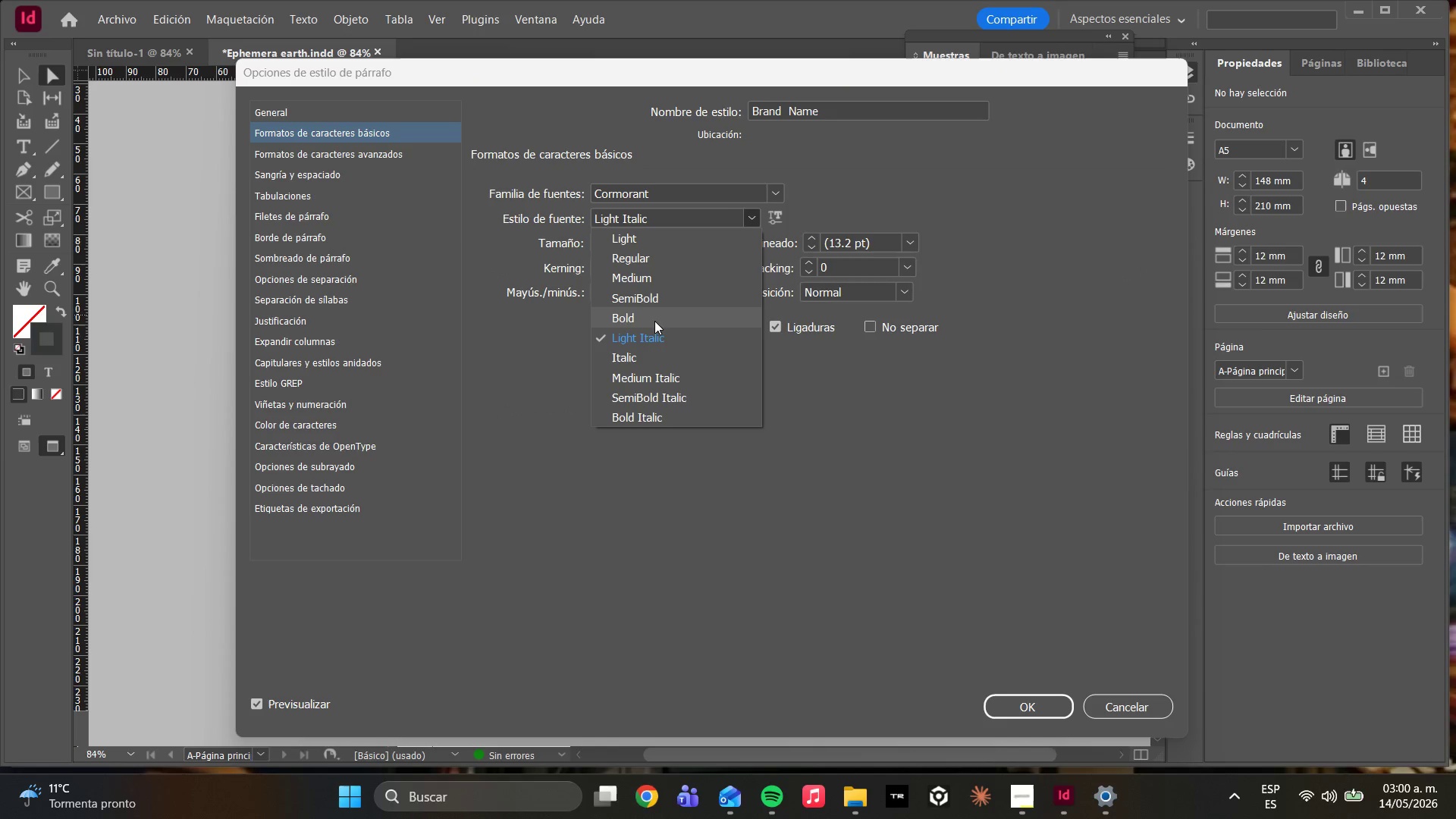 
left_click([652, 324])
 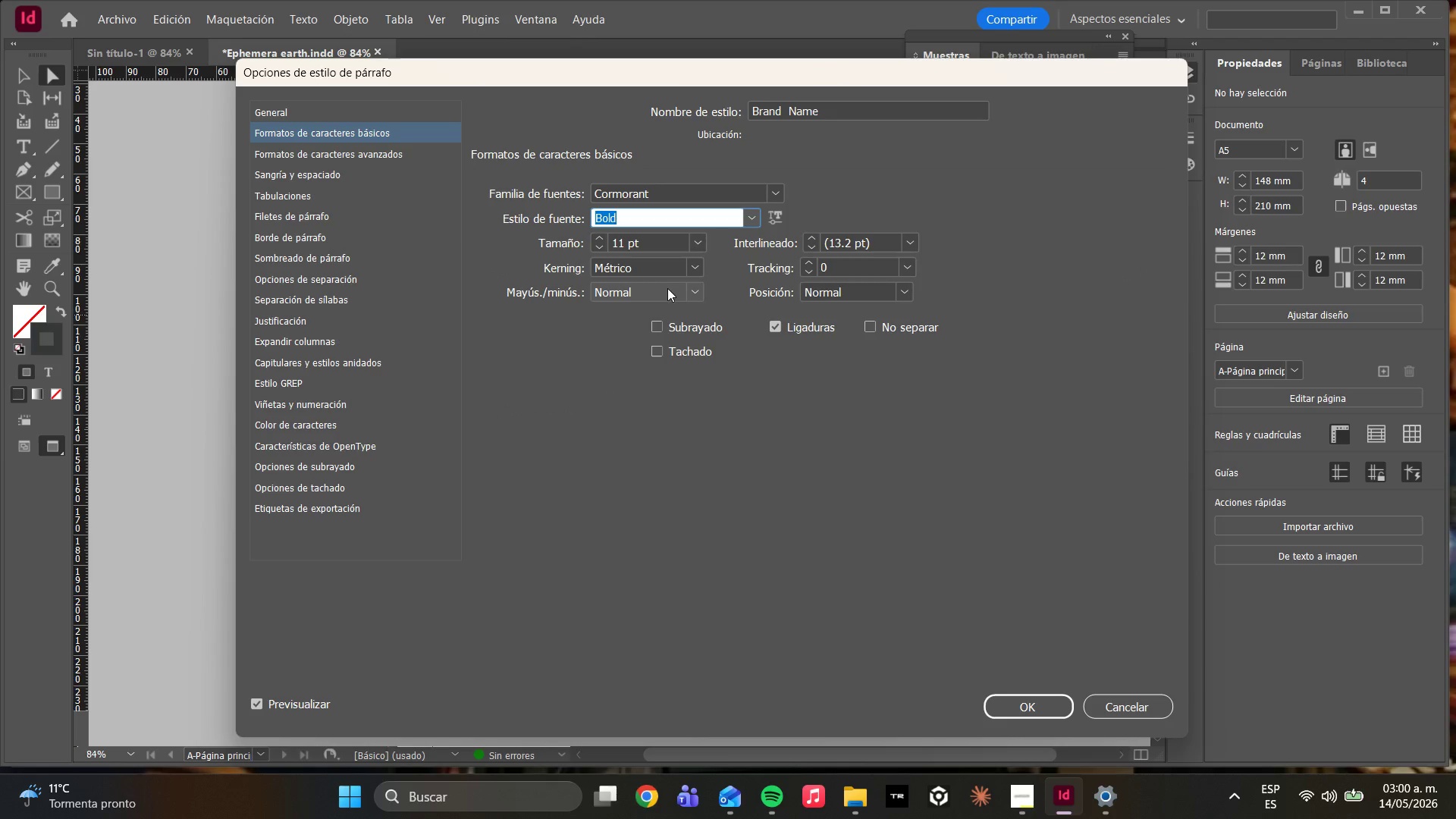 
left_click([667, 288])
 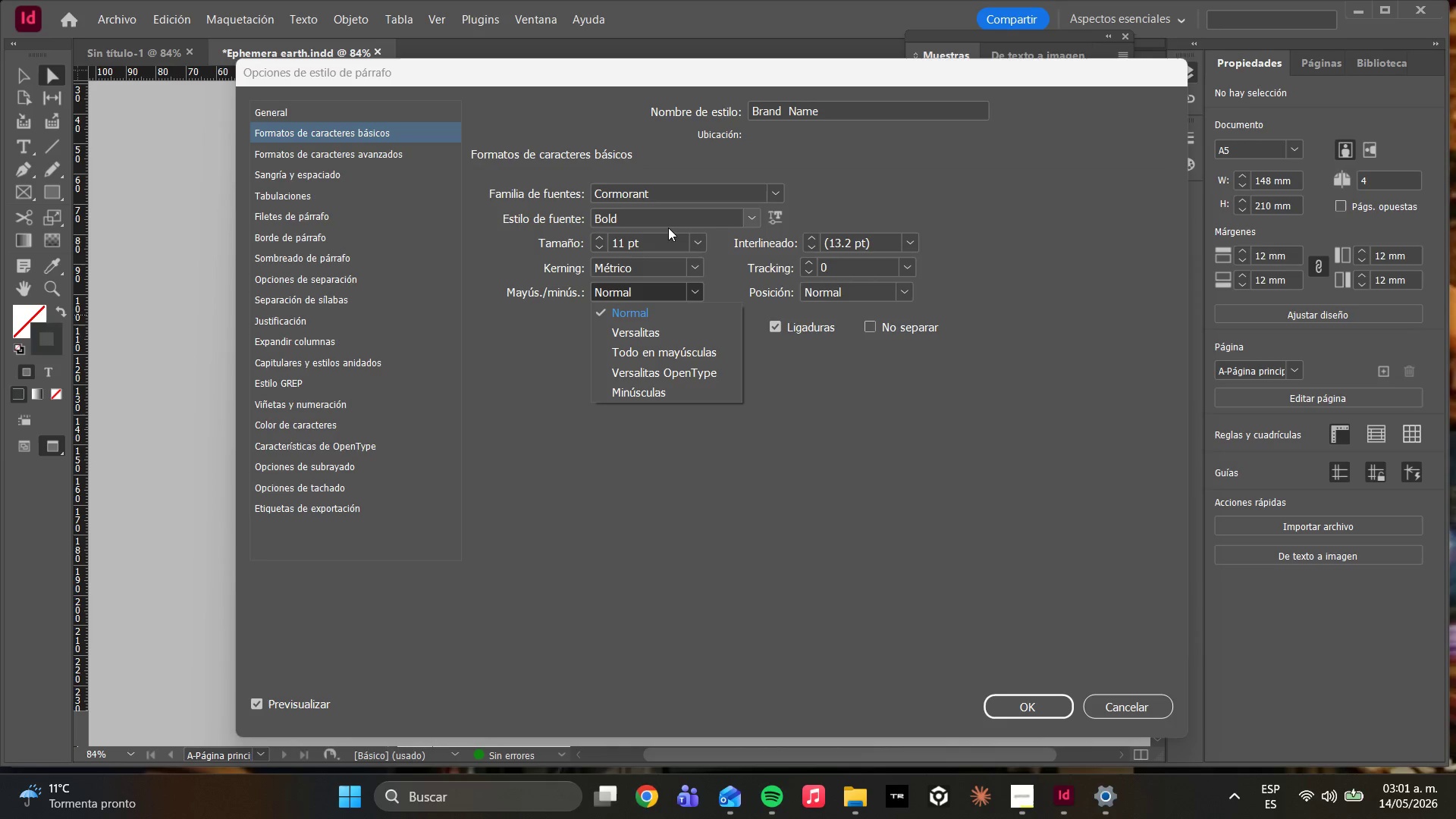 
wait(24.66)
 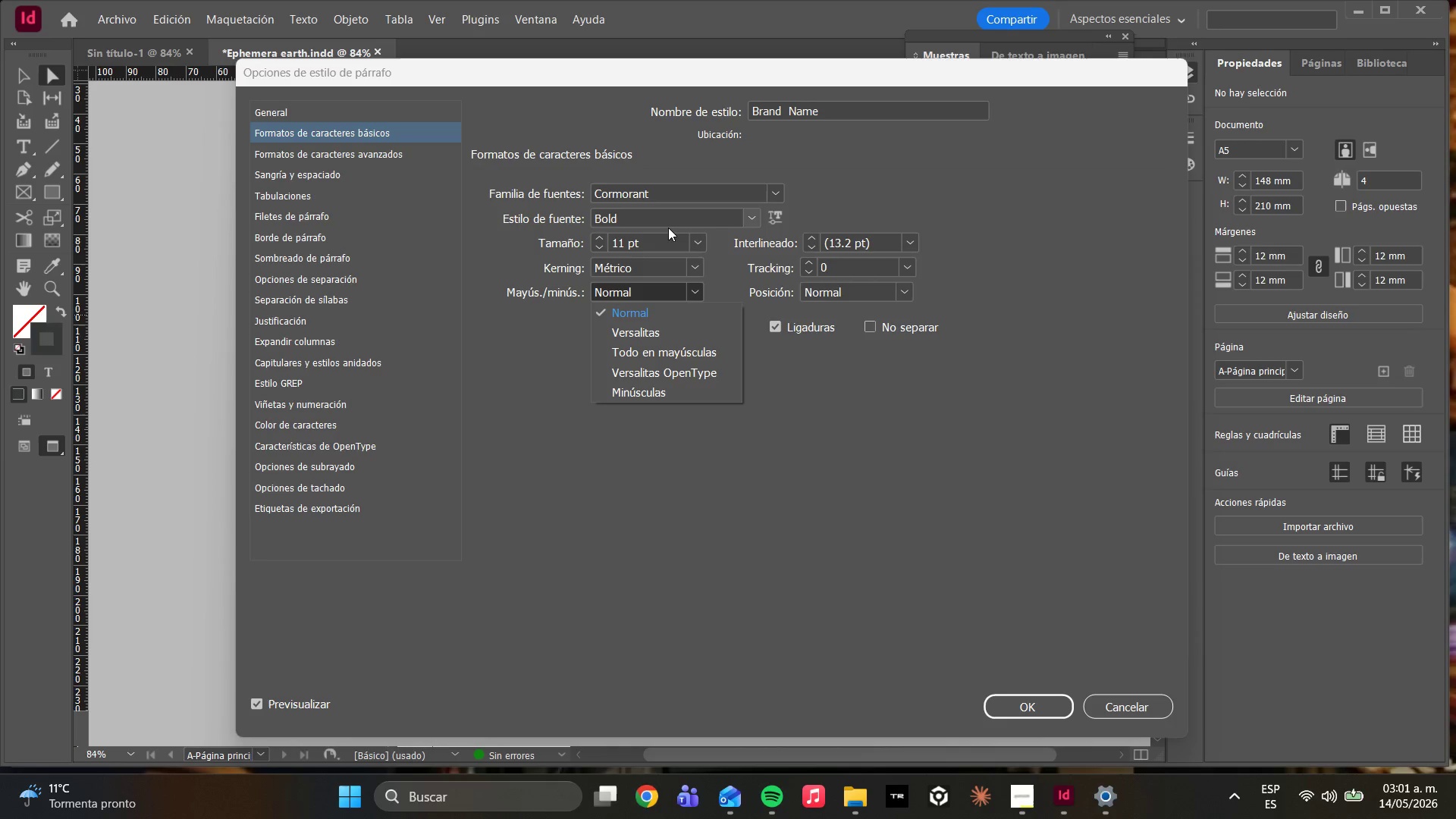 
left_click([282, 425])
 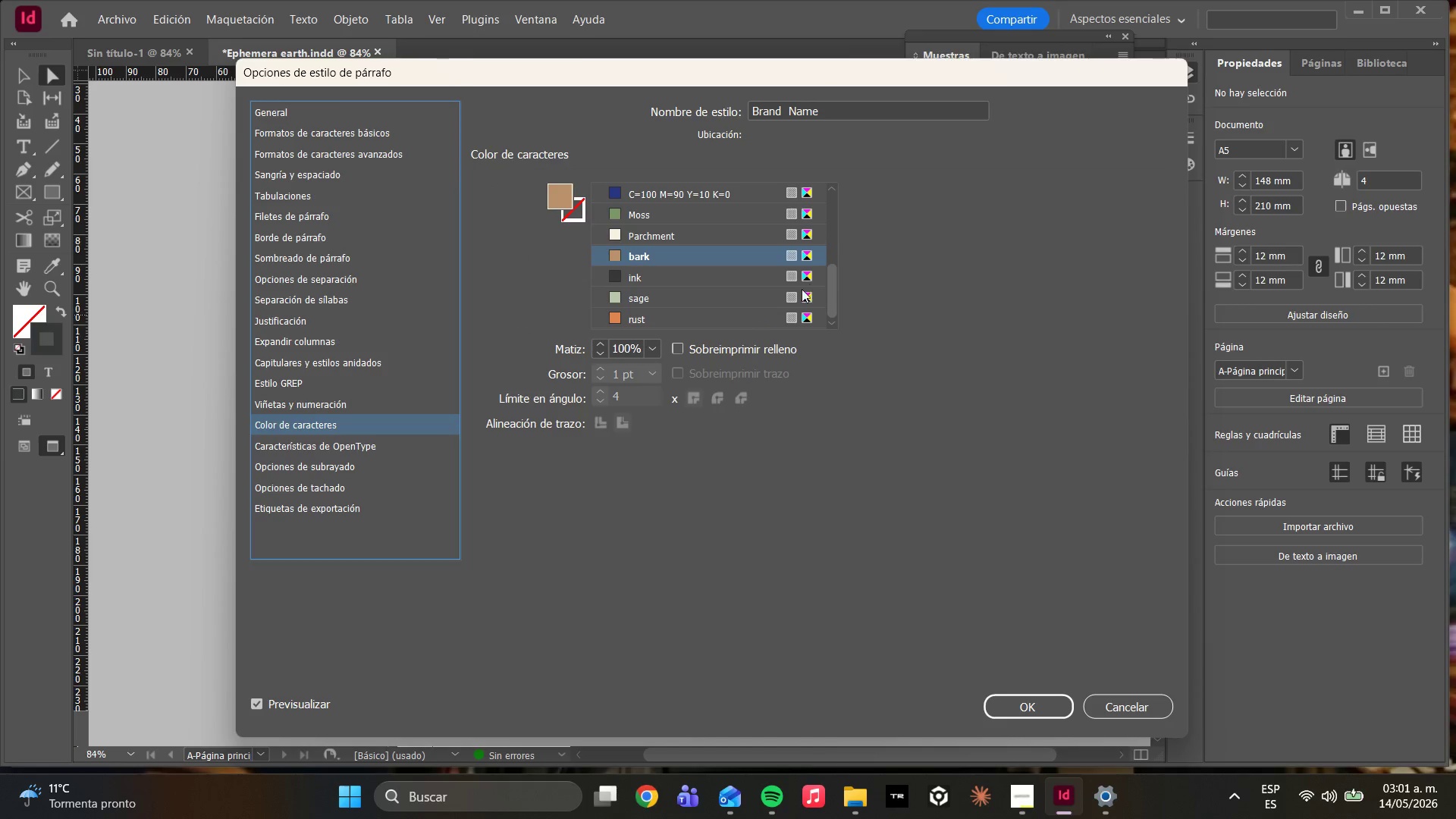 
mouse_move([777, 315])
 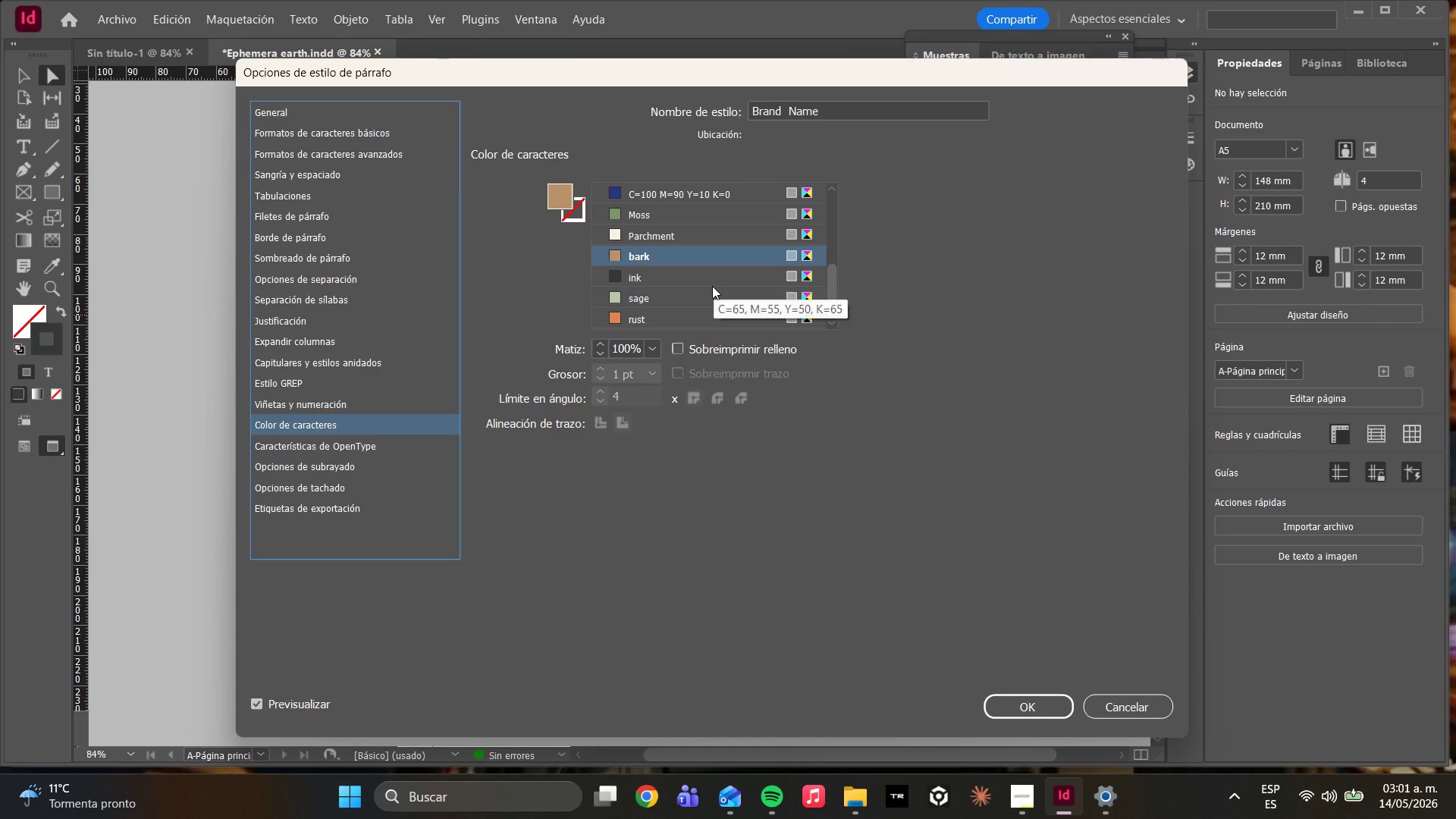 
scroll: coordinate [712, 286], scroll_direction: down, amount: 4.0
 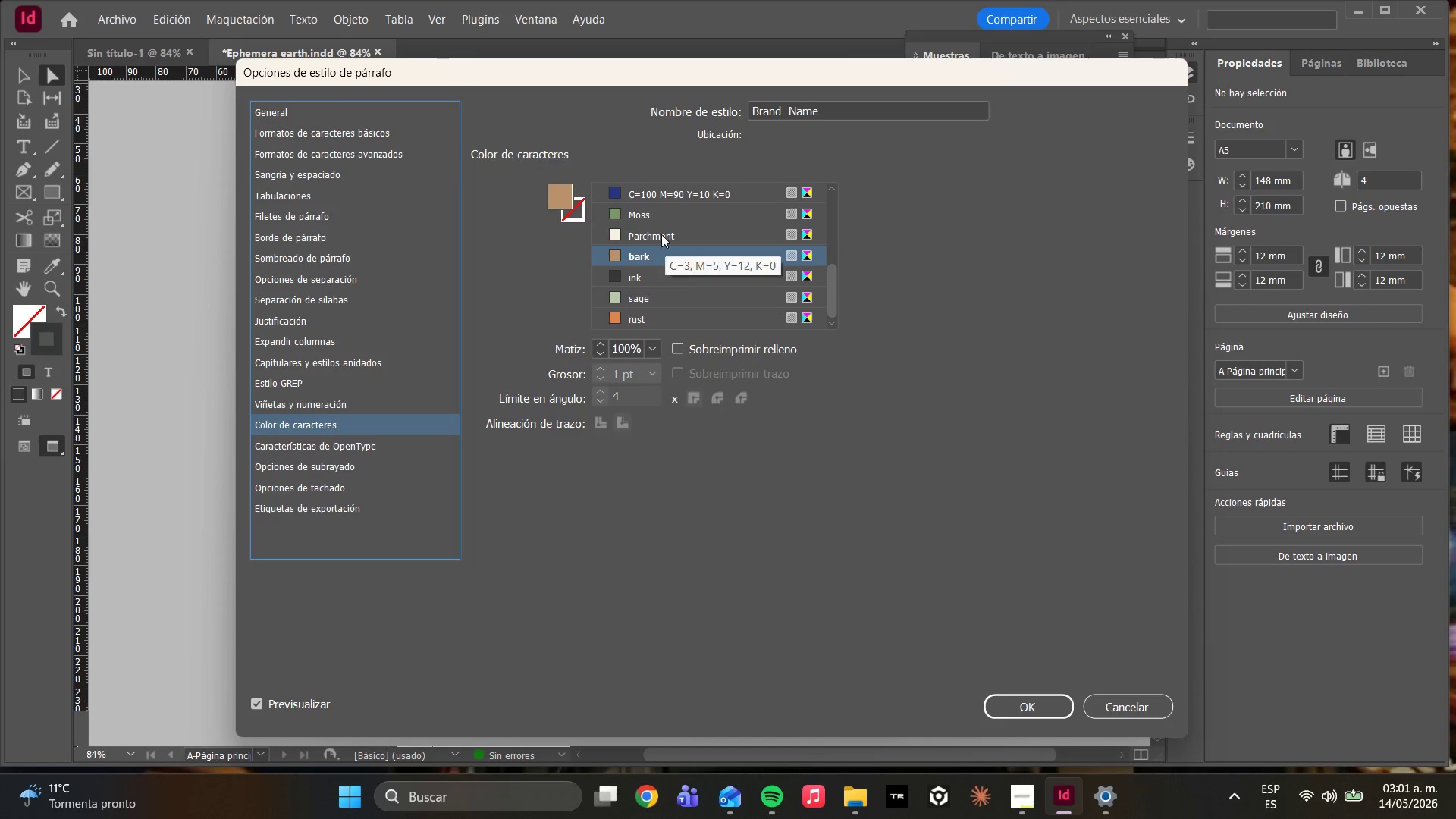 
left_click([661, 234])
 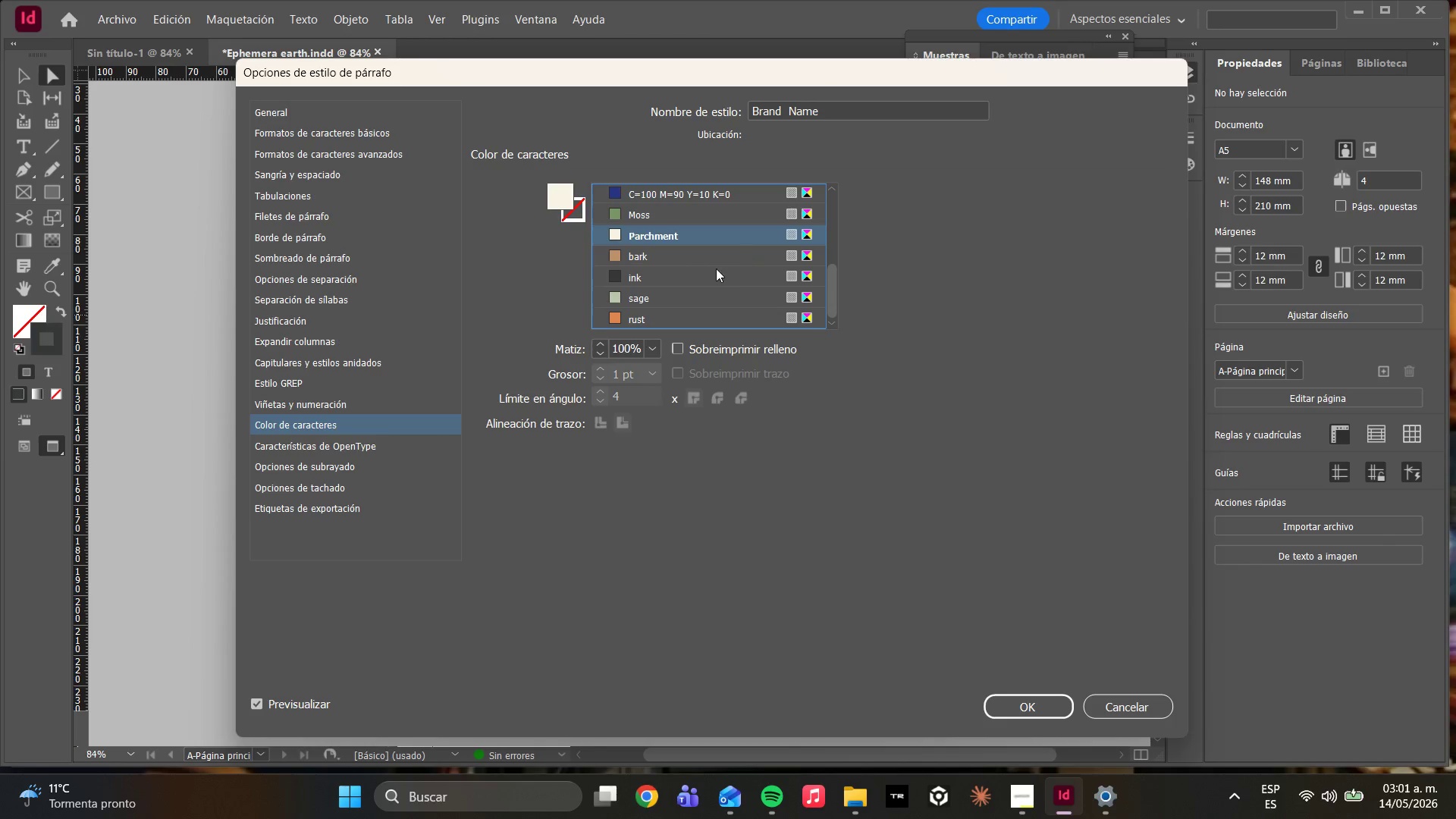 
left_click([716, 268])
 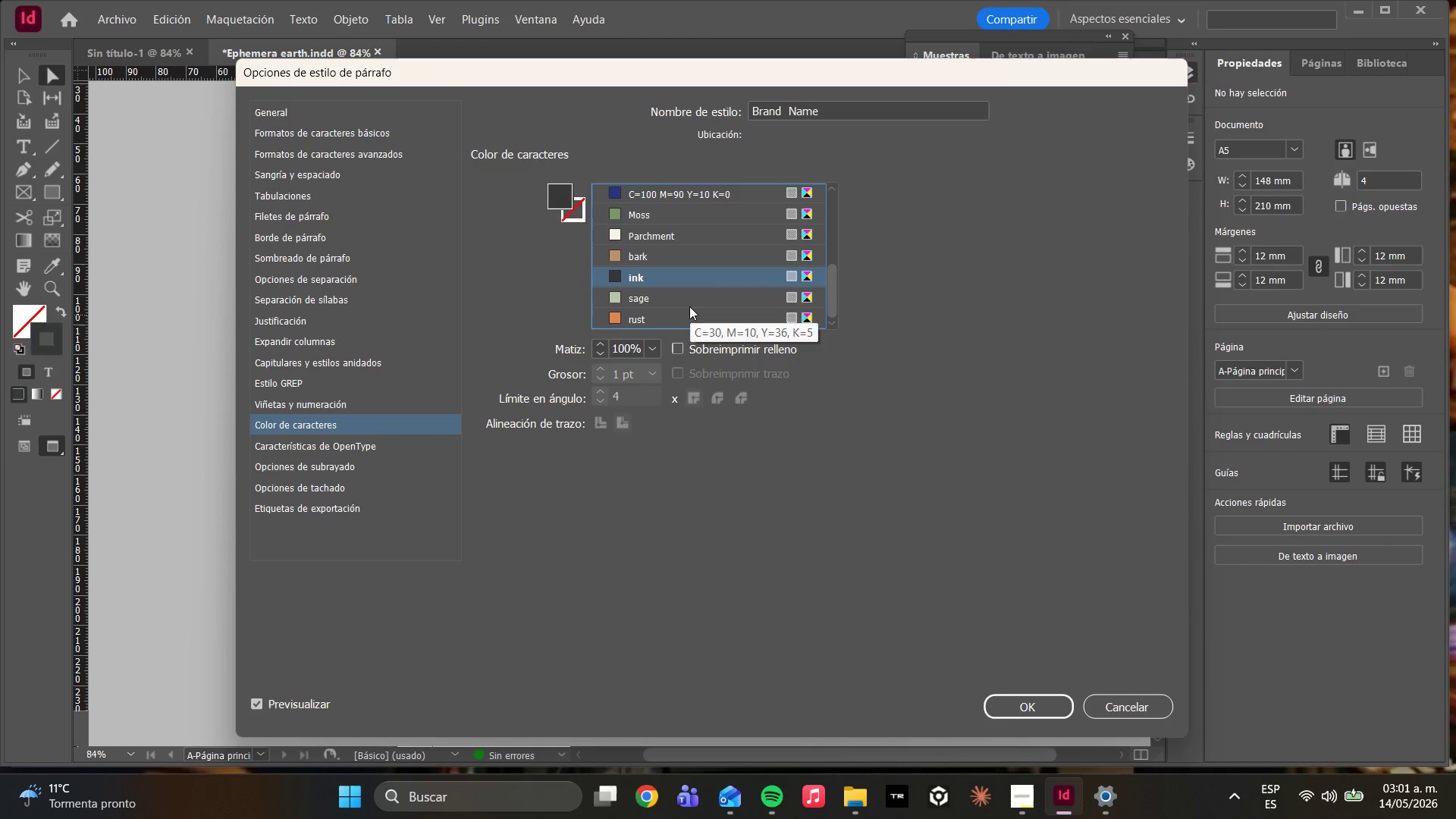 
left_click([689, 304])
 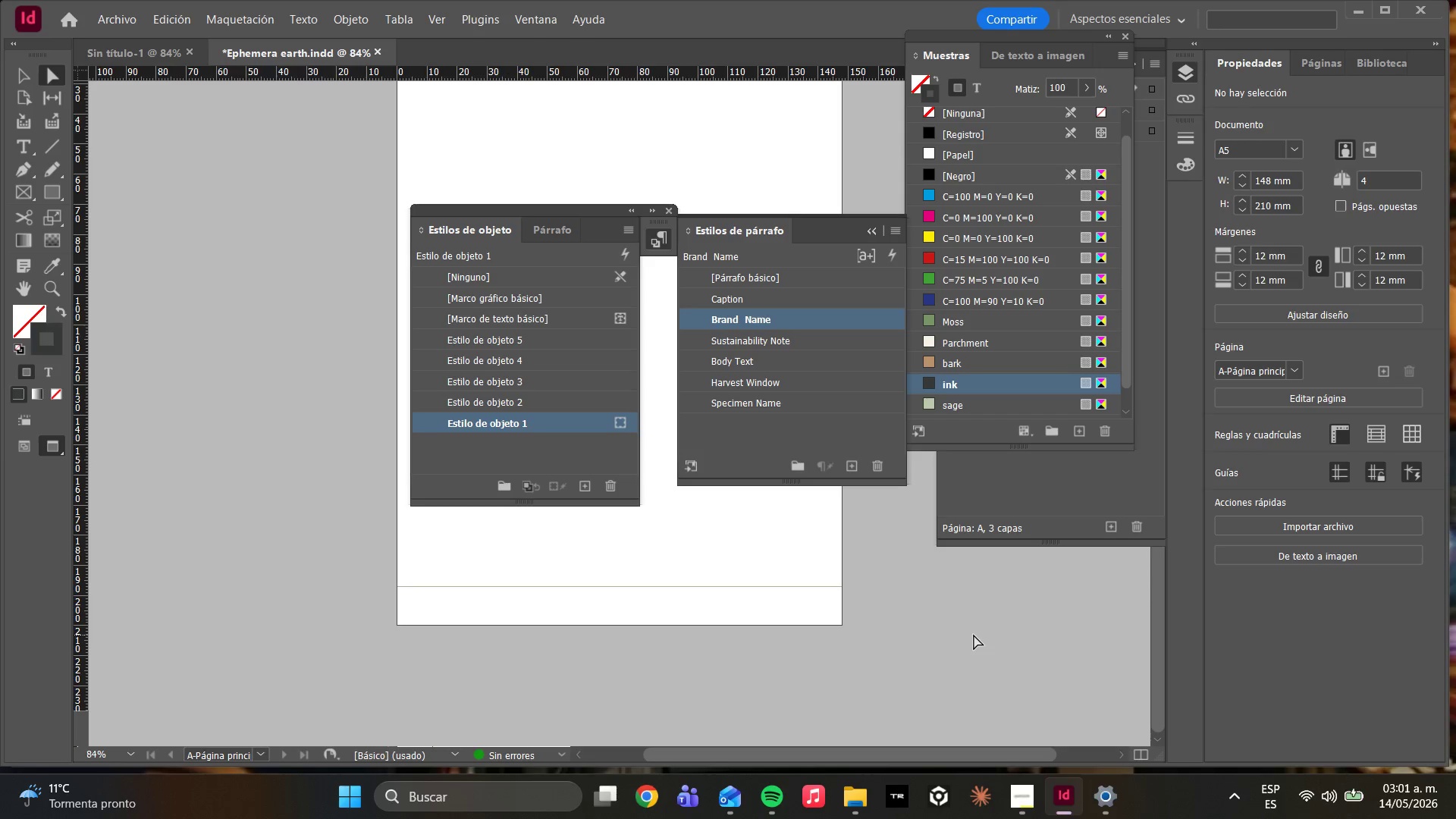 
wait(18.7)
 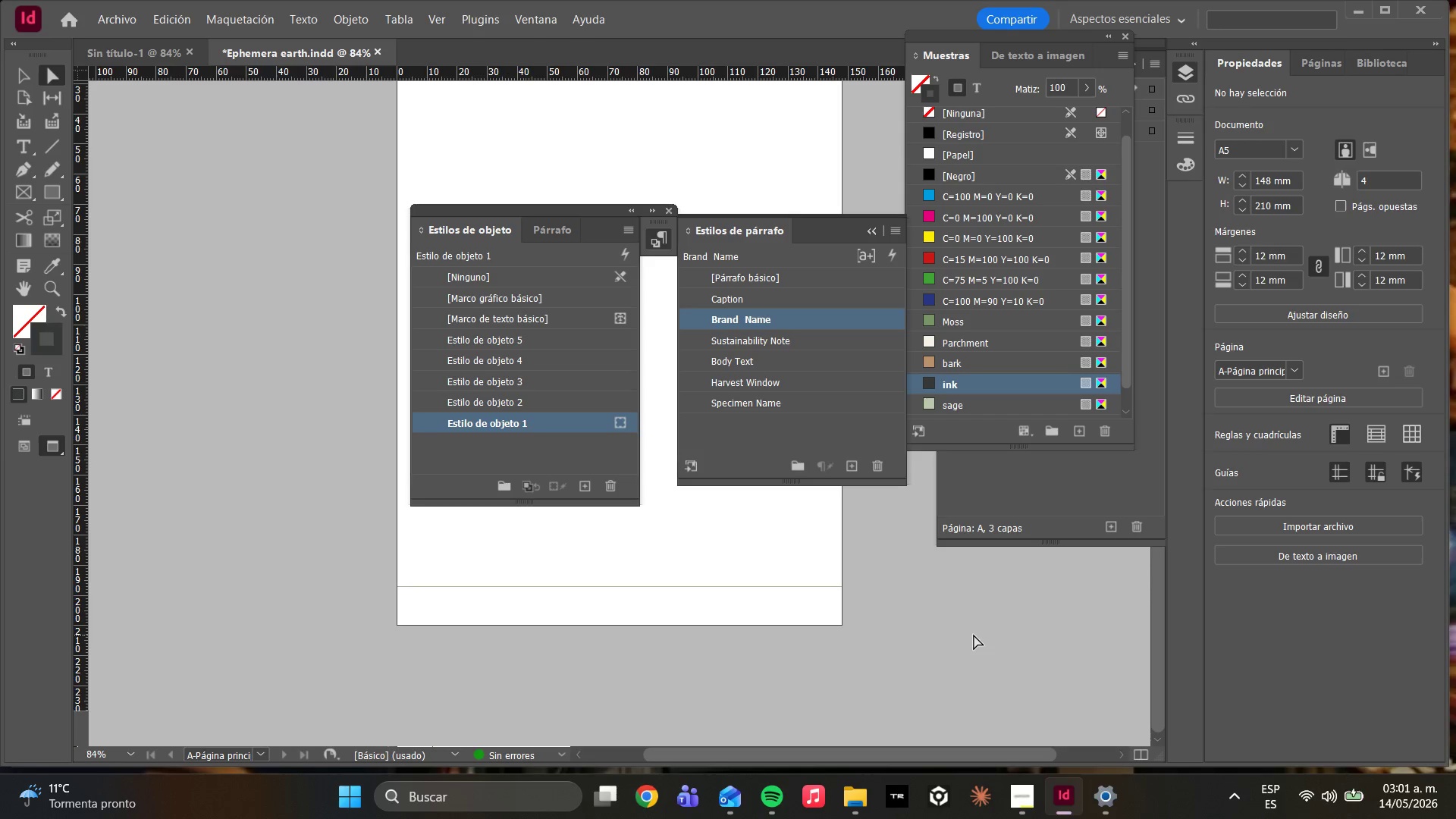 
left_click([770, 294])
 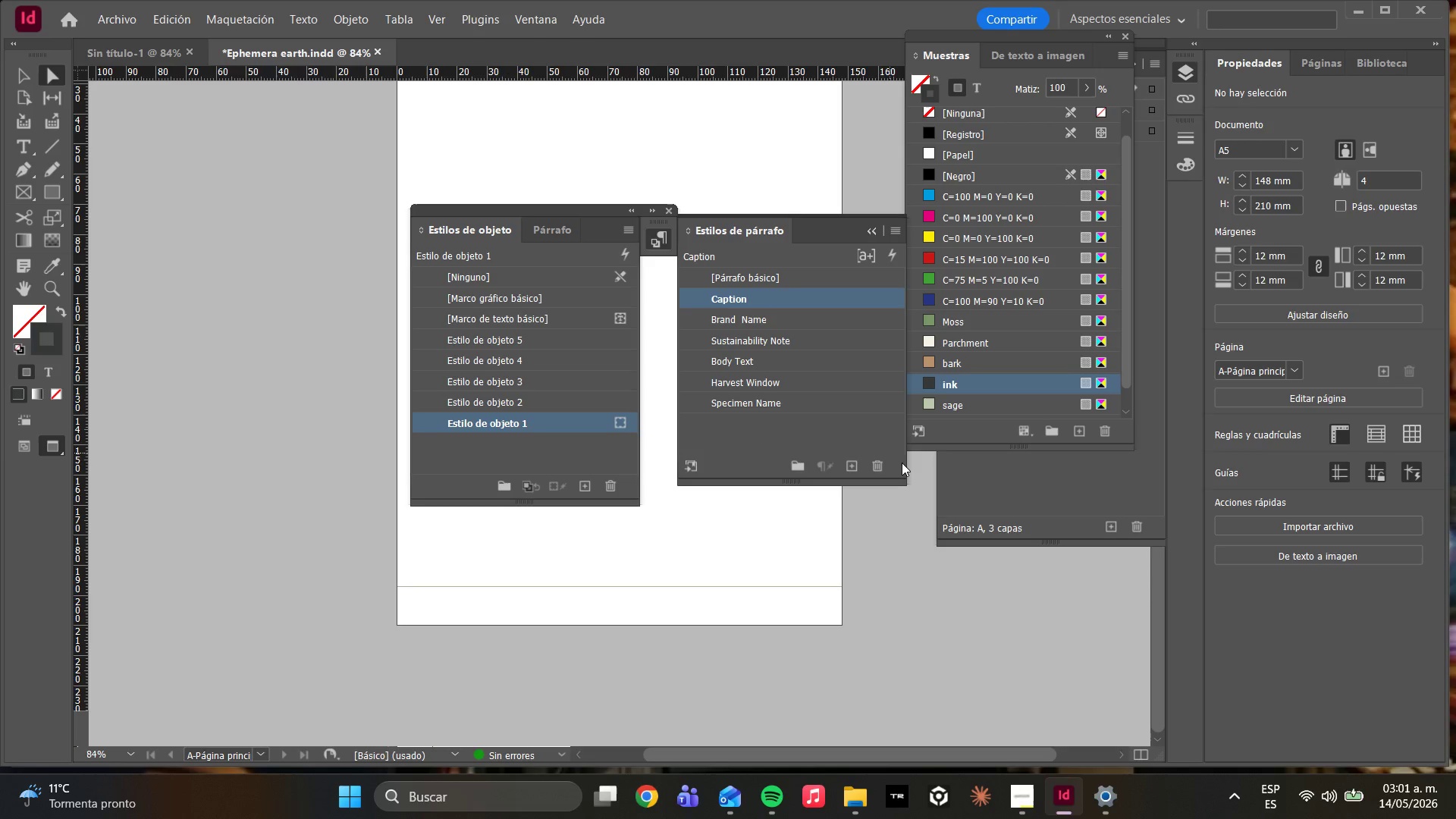 
mouse_move([856, 453])
 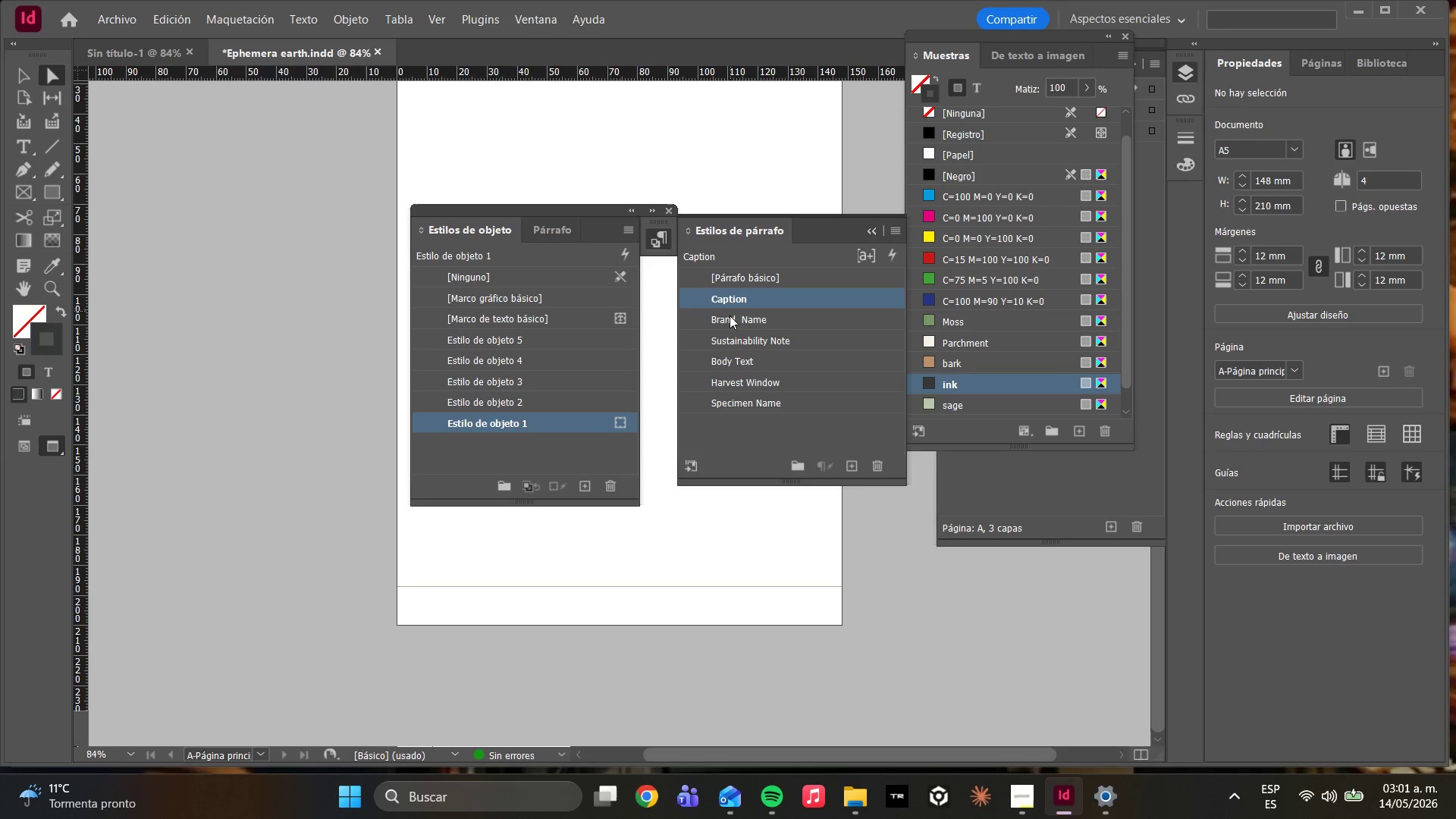 
double_click([728, 319])
 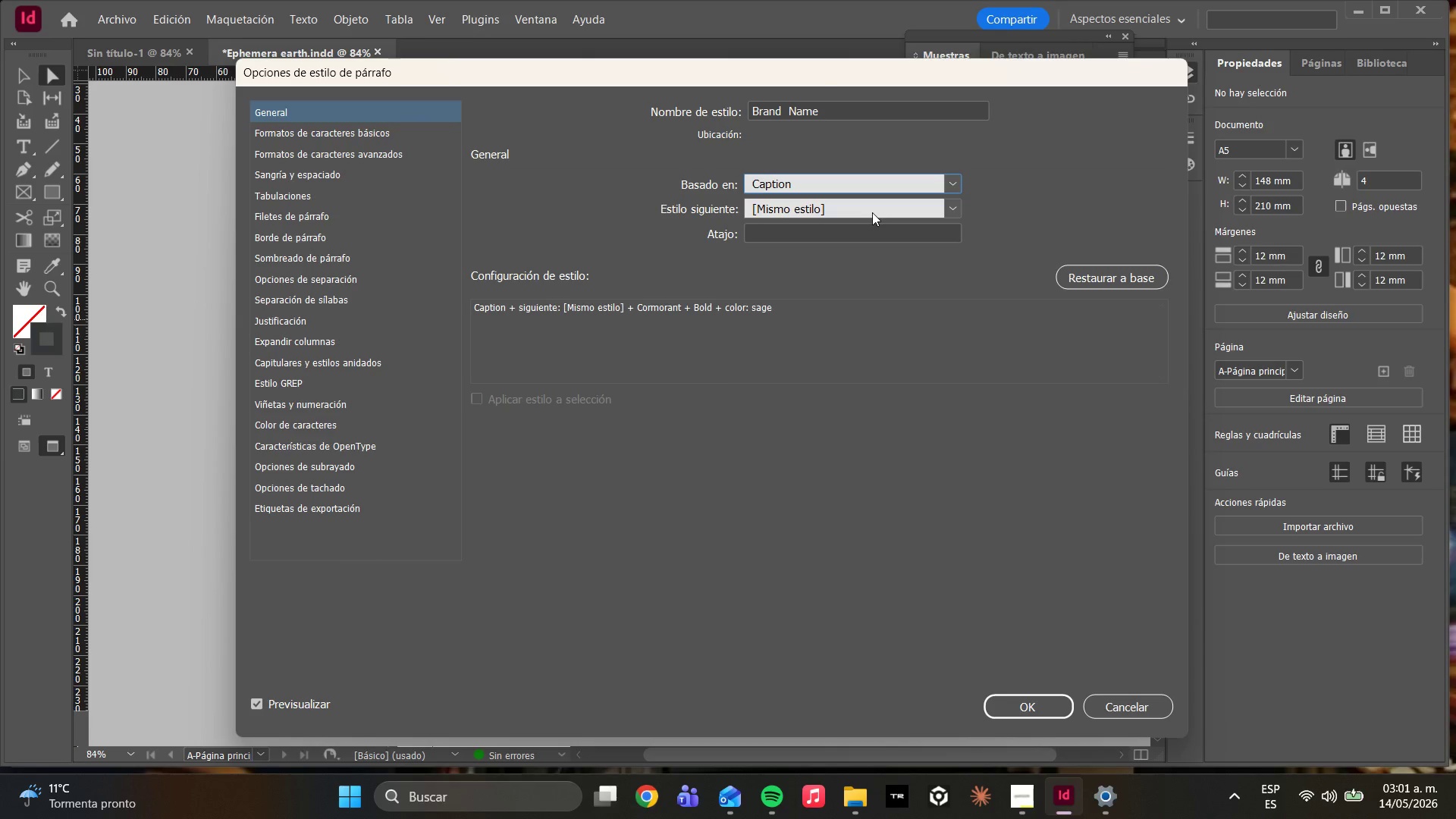 
left_click([952, 184])
 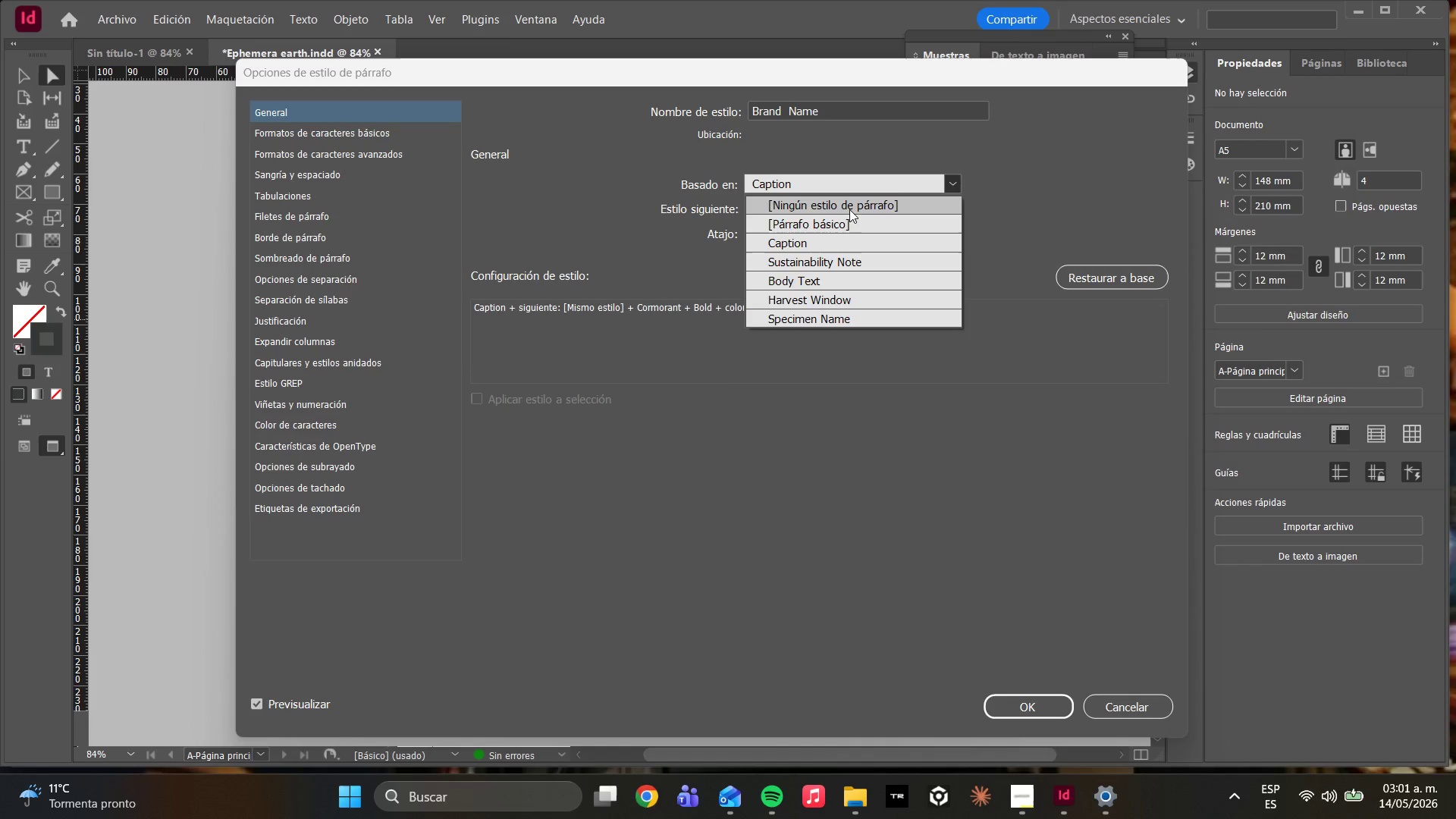 
left_click([846, 203])
 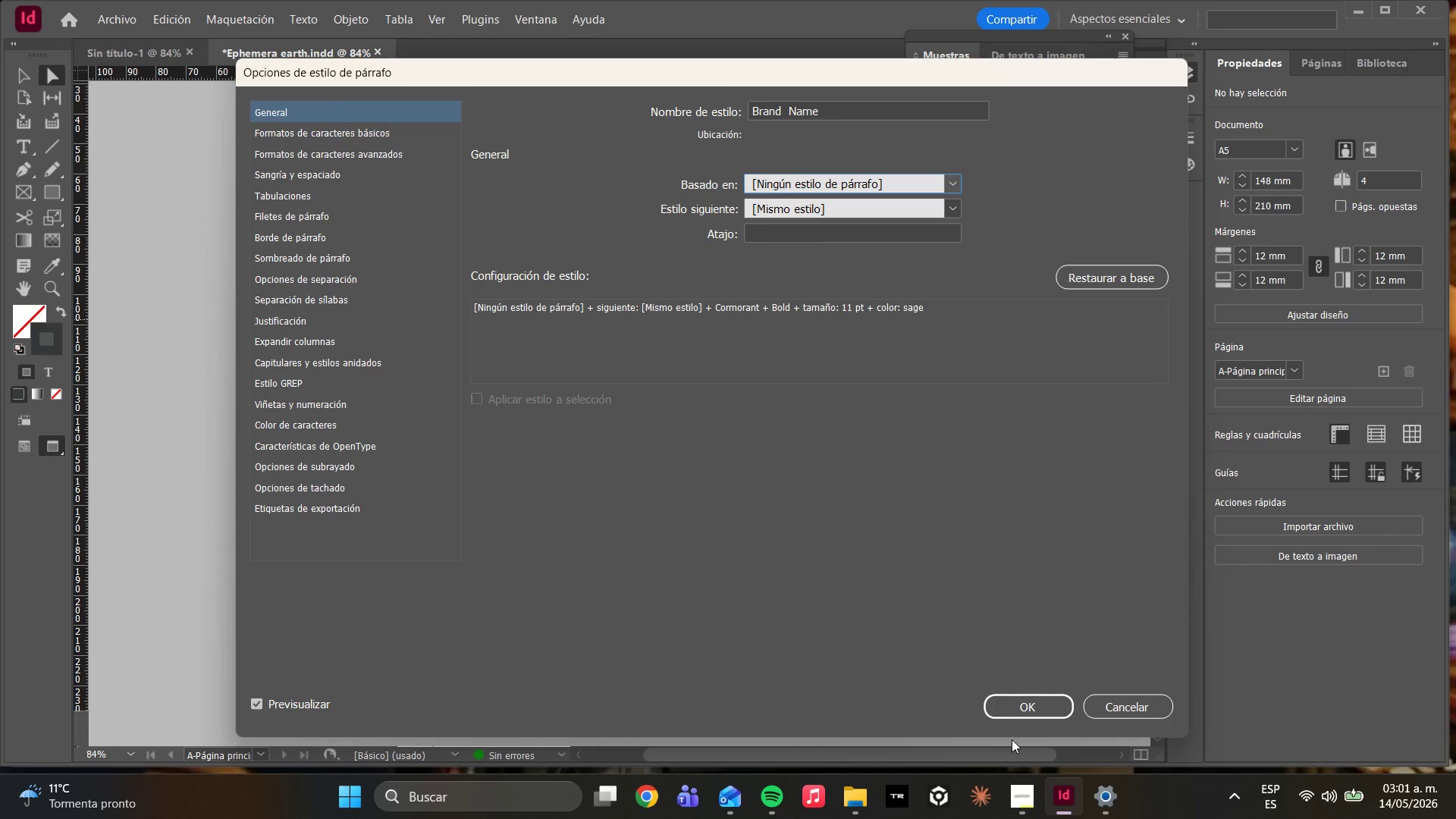 
left_click([1009, 698])
 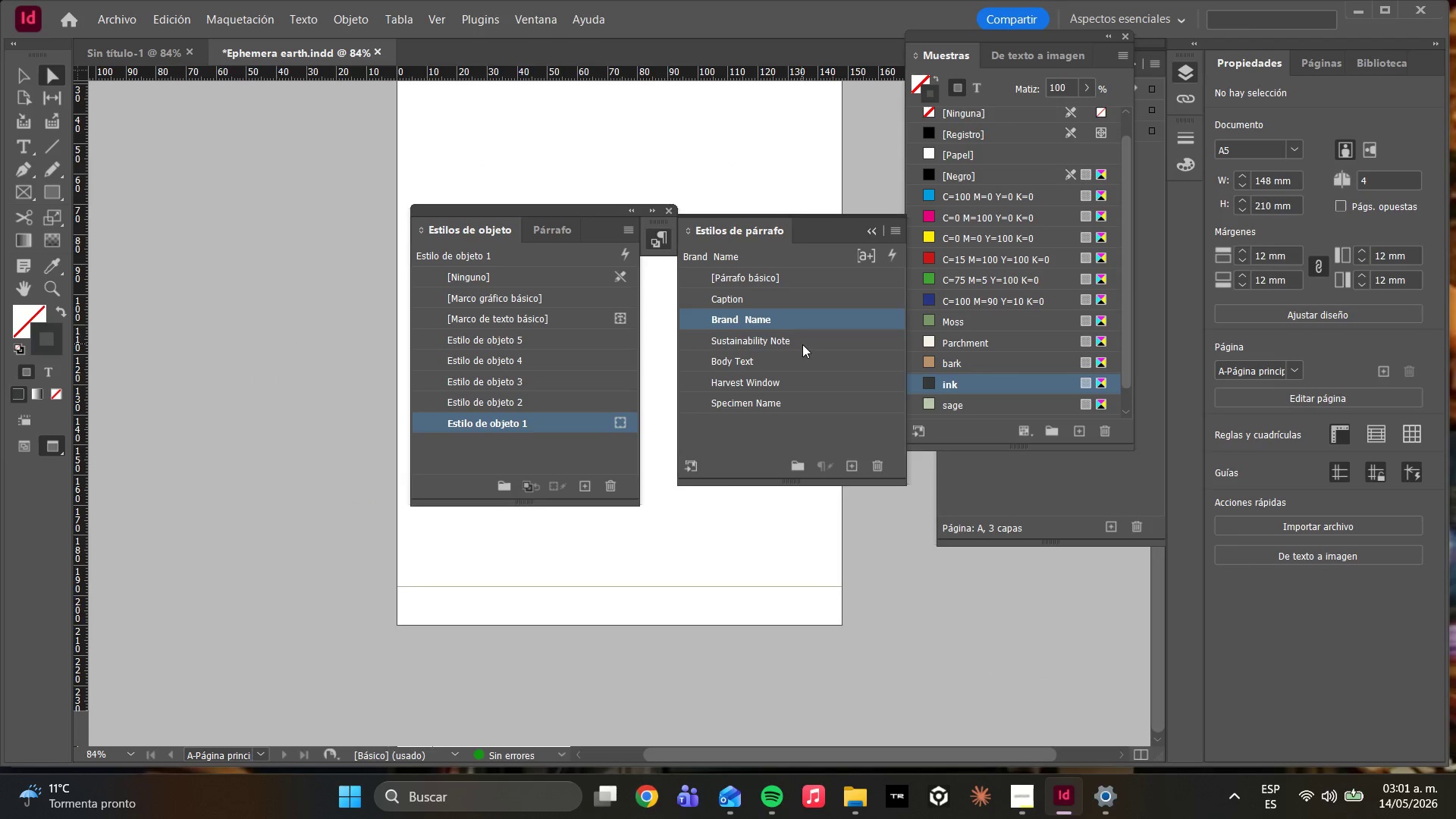 
double_click([802, 344])
 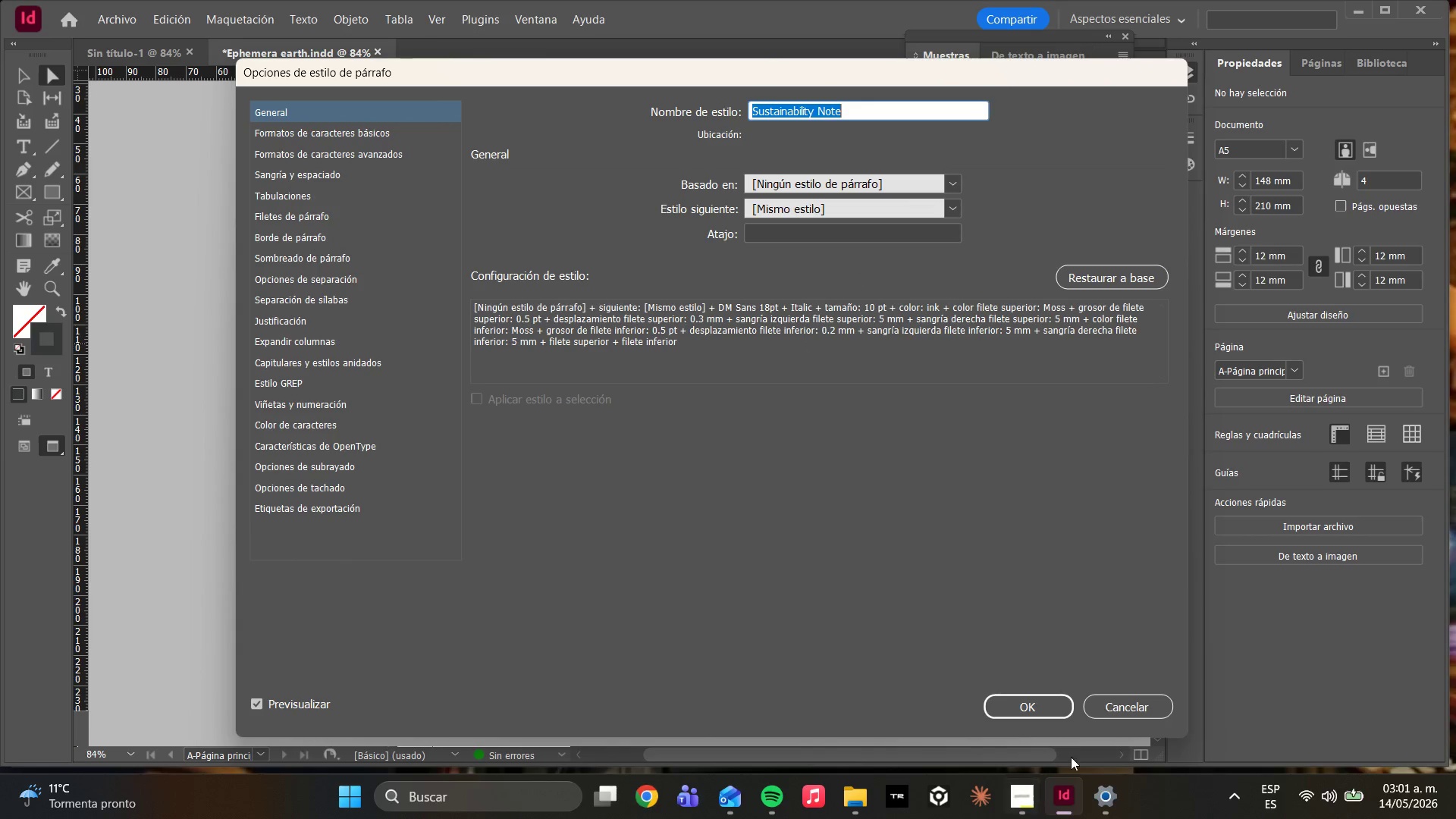 
left_click([1087, 710])
 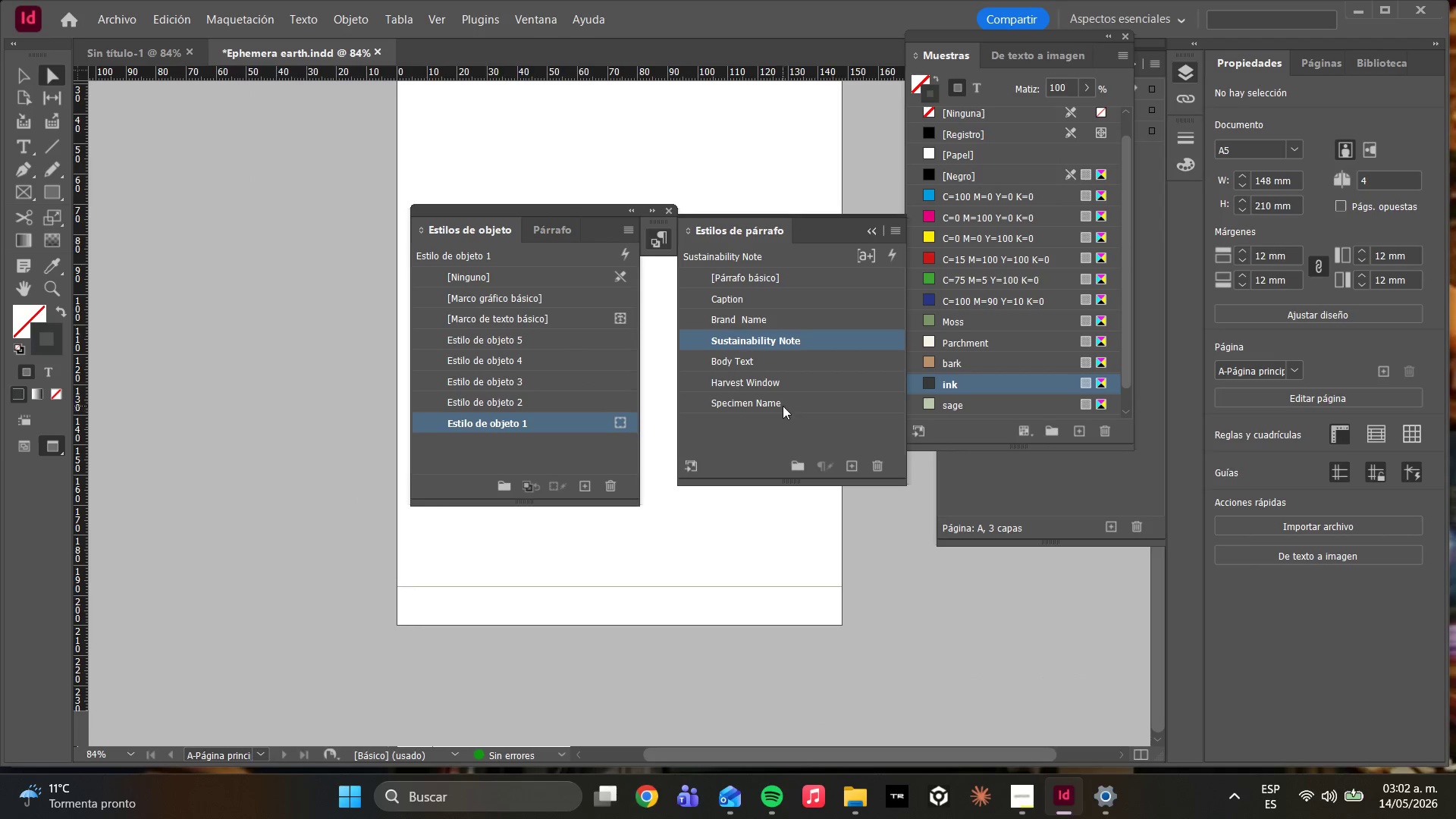 
left_click([783, 406])
 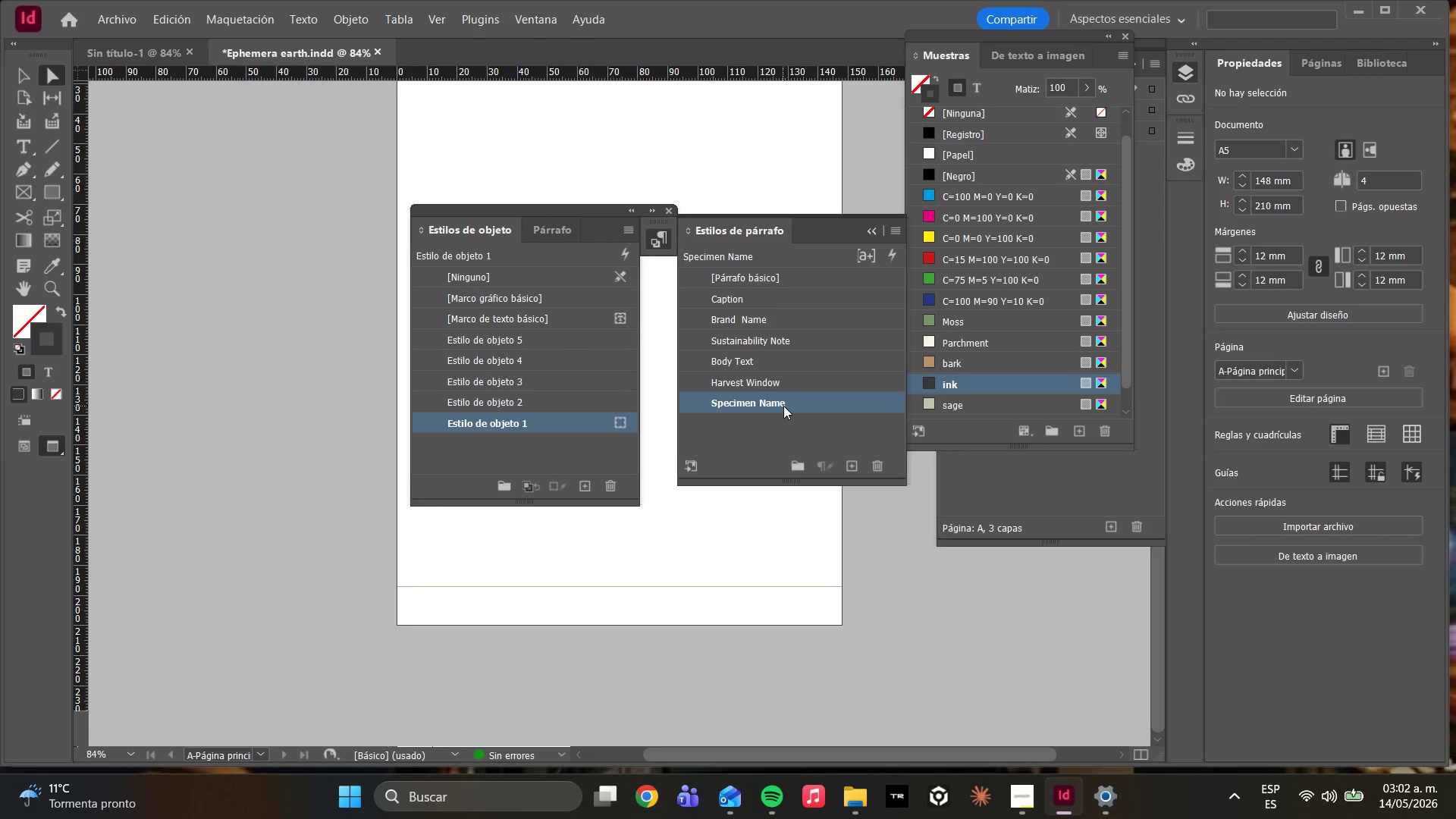 
left_click([783, 406])
 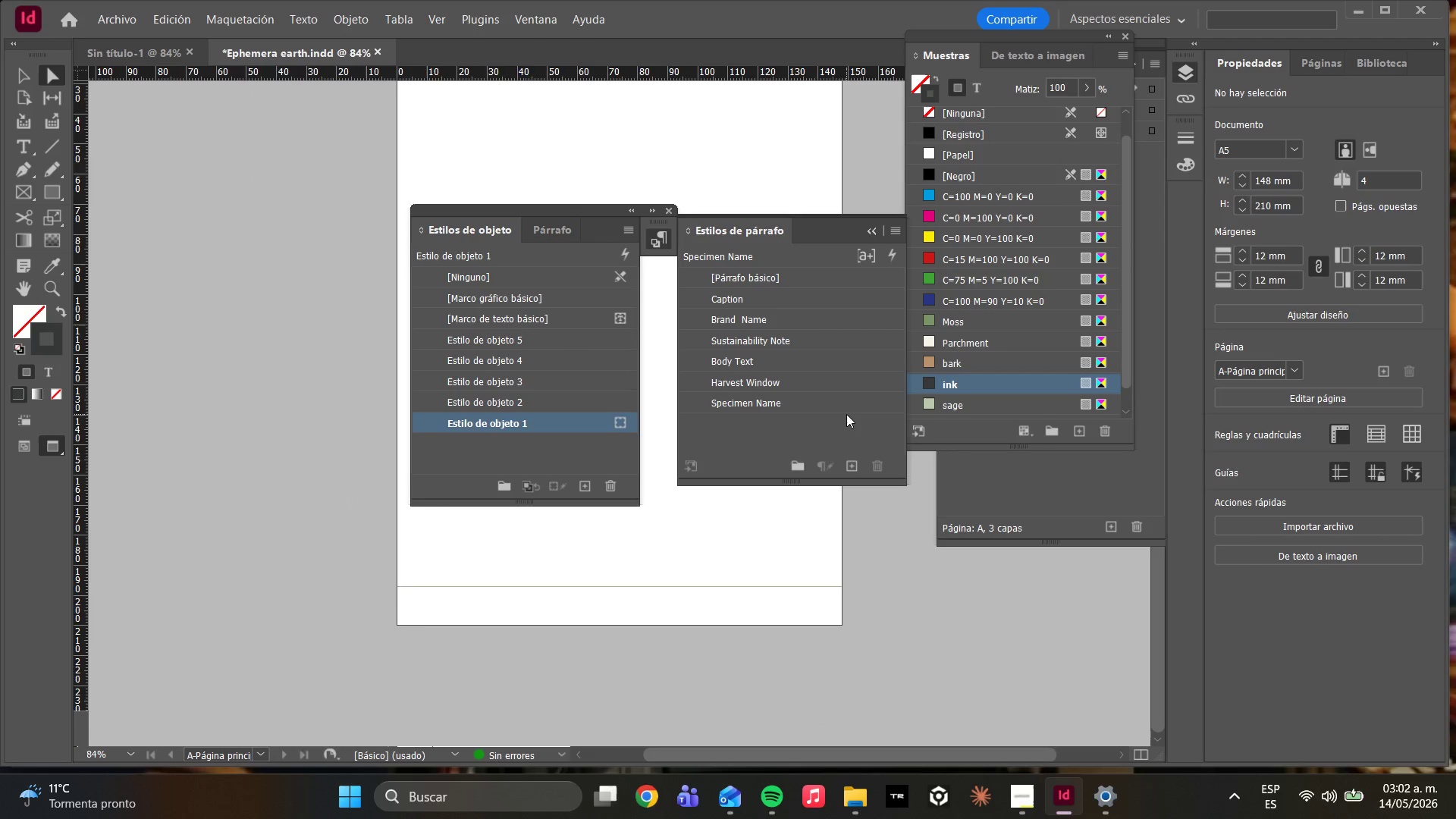 
double_click([843, 410])
 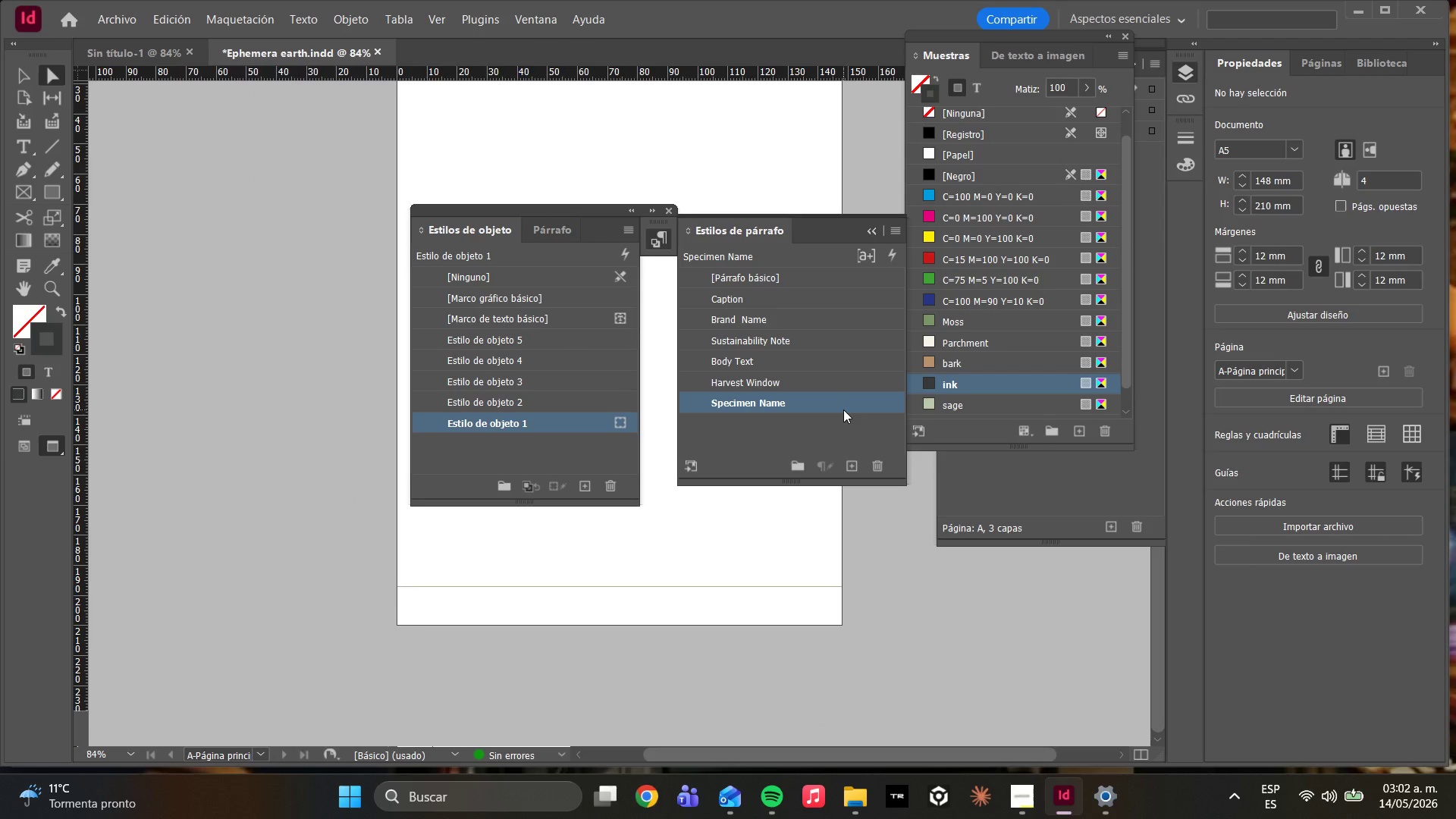 
triple_click([843, 410])
 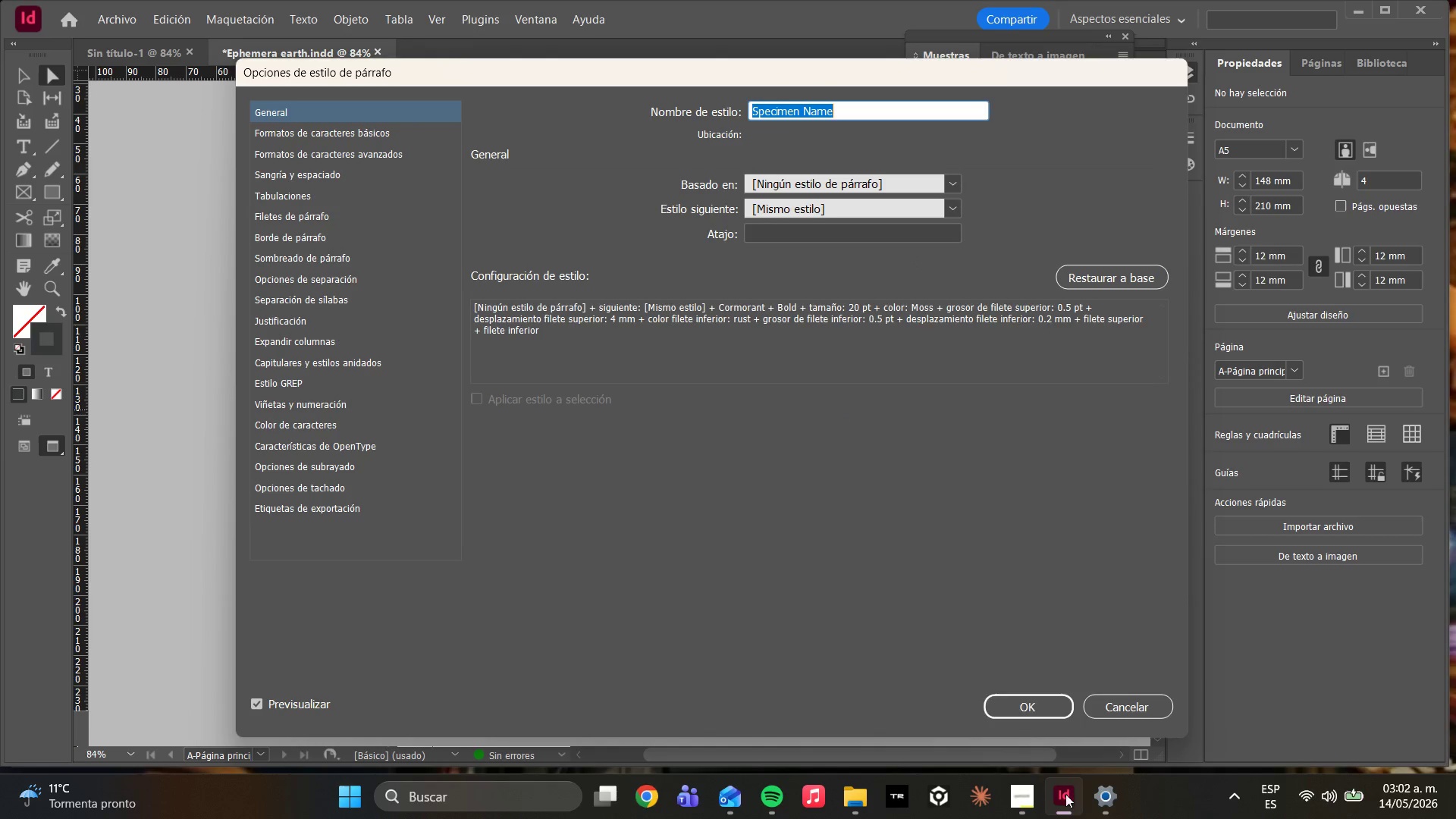 
left_click([1037, 708])
 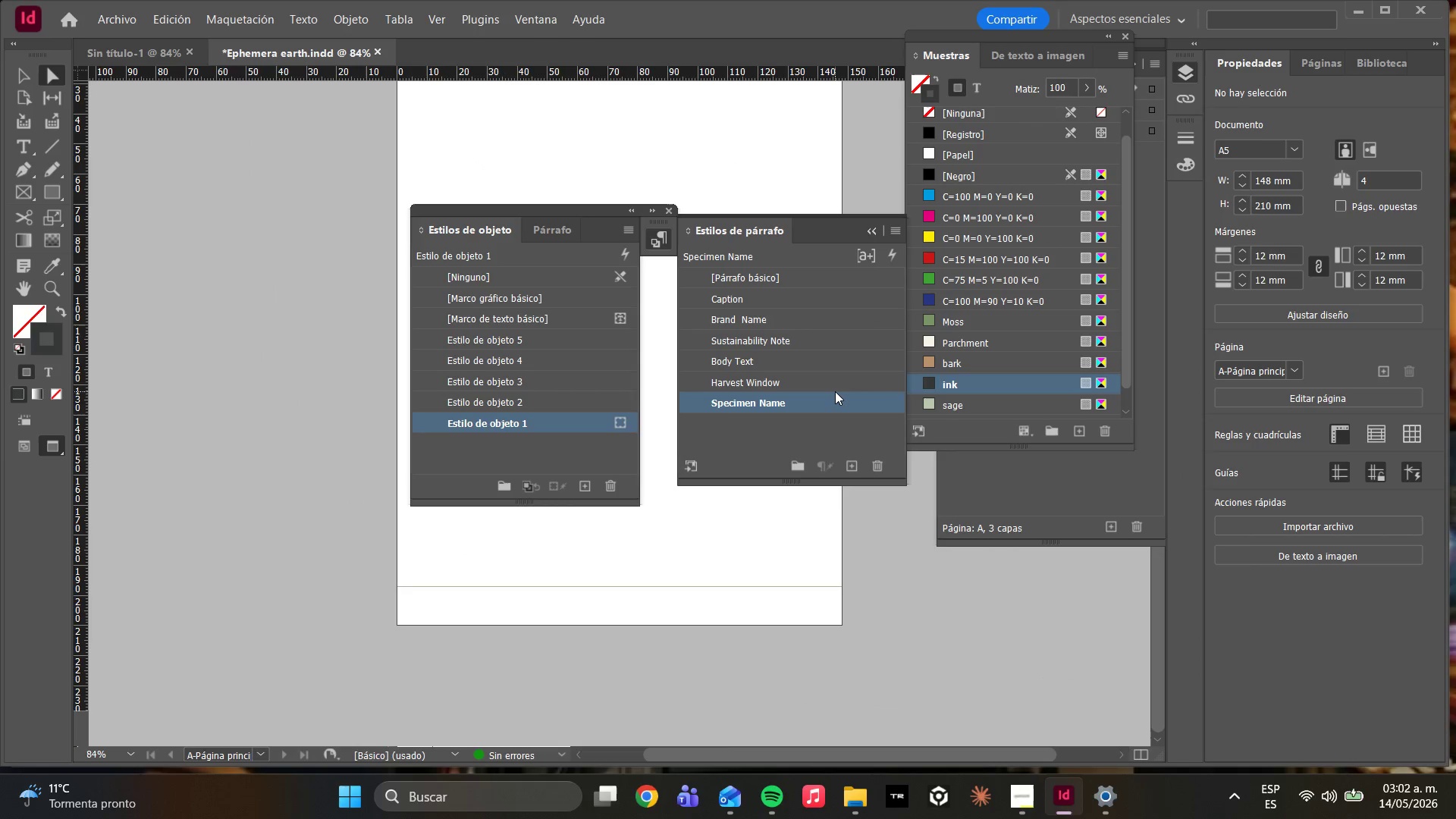 
left_click([835, 390])
 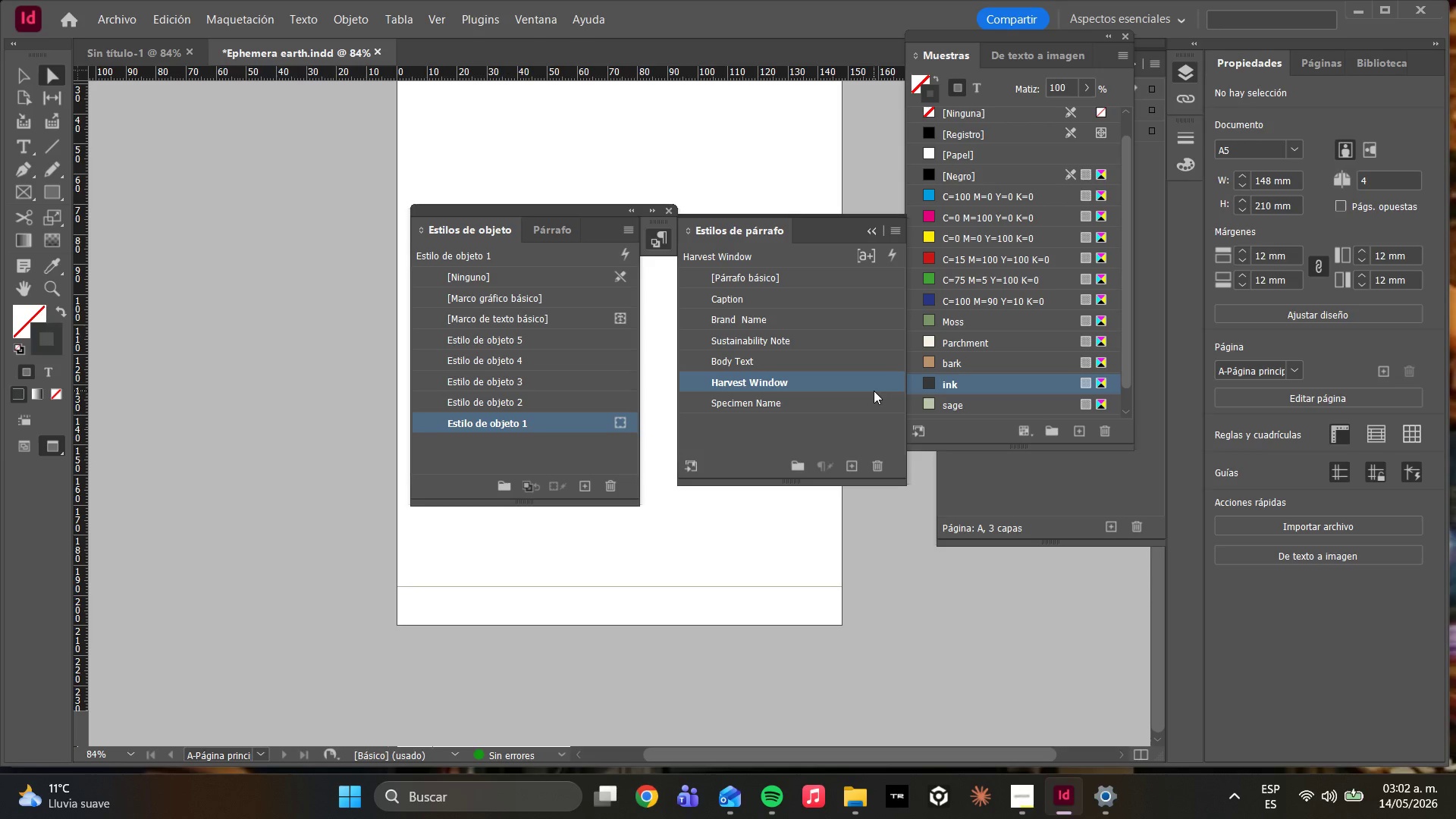 
double_click([874, 391])
 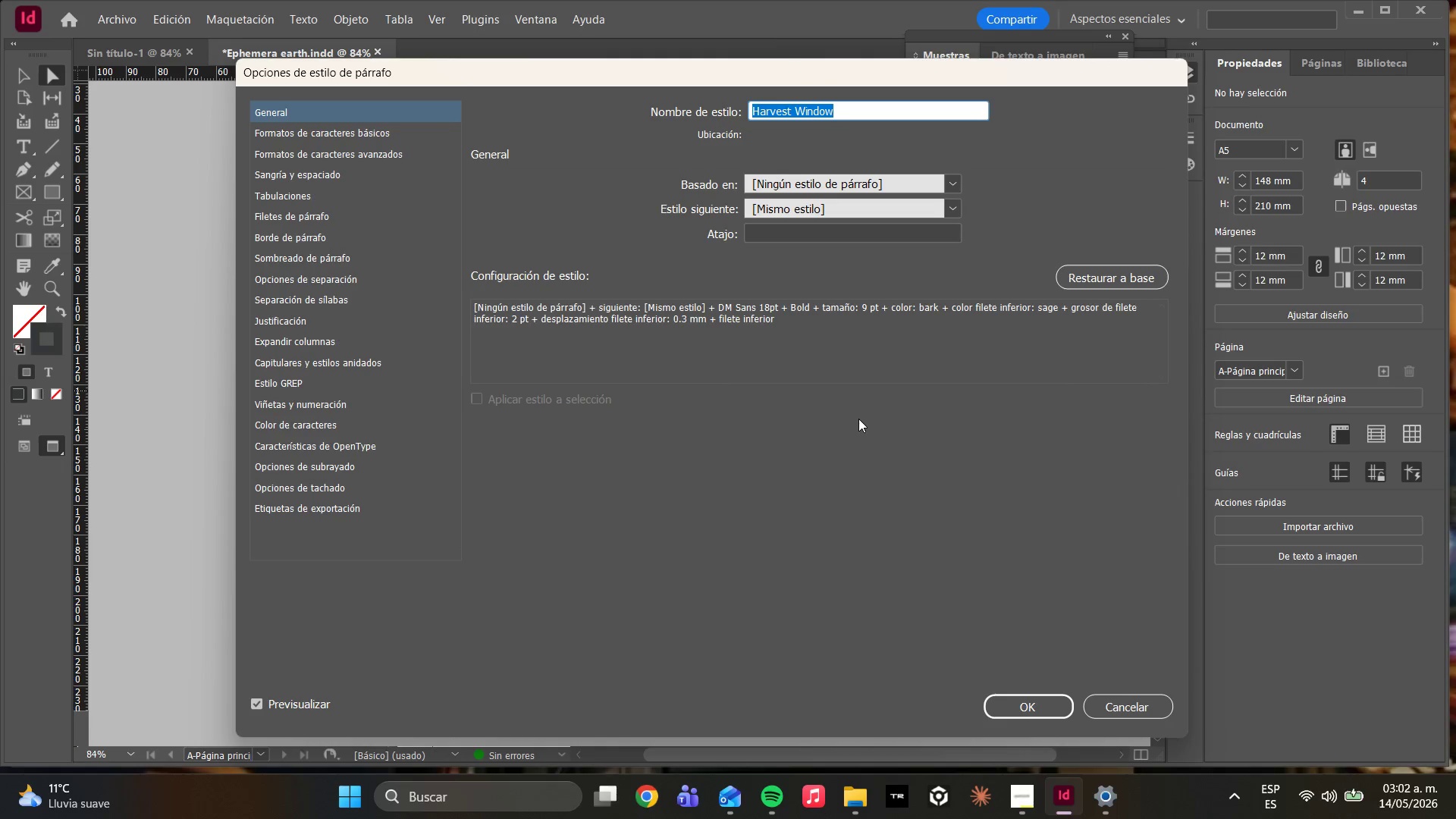 
left_click([855, 421])
 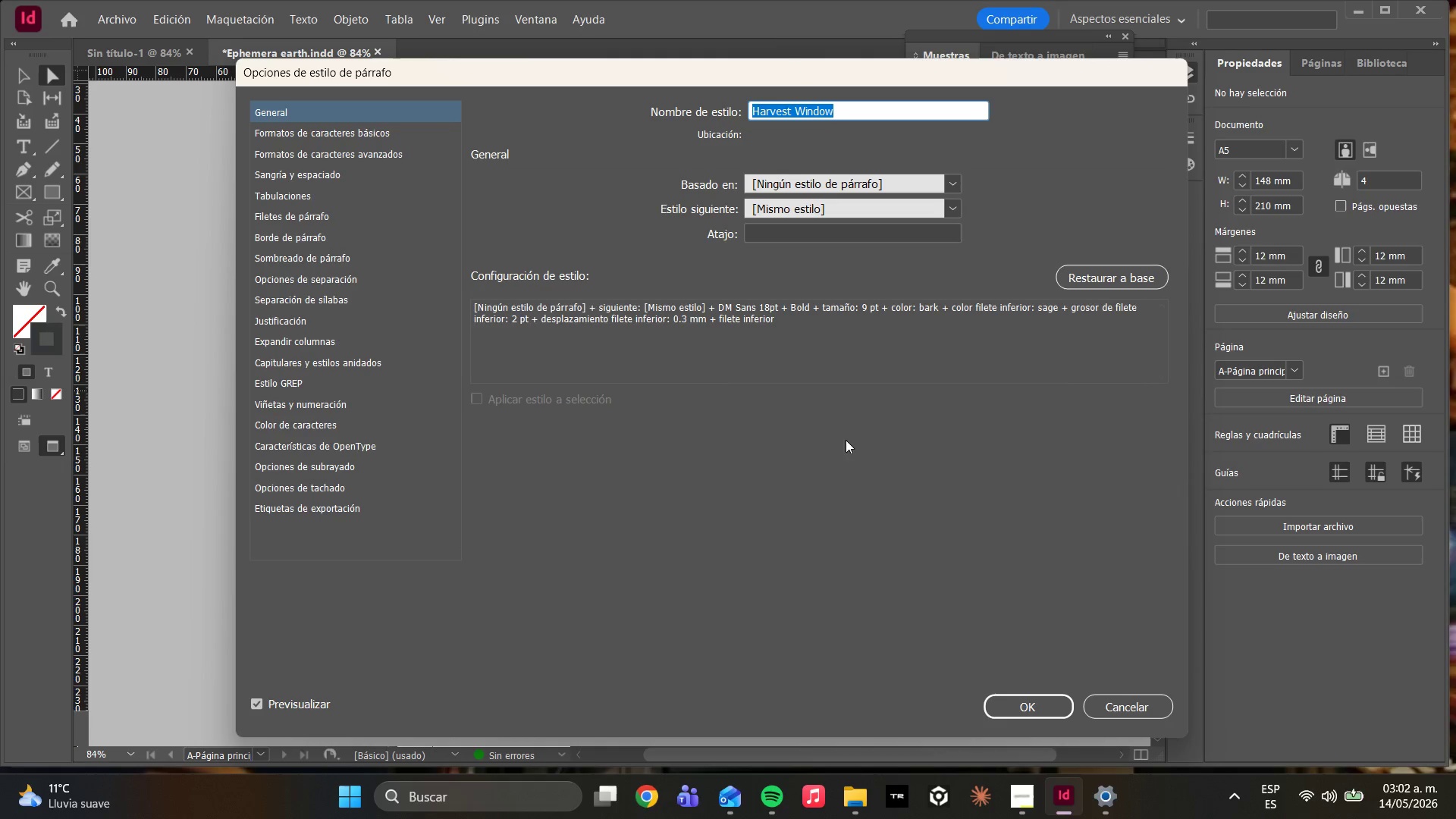 
left_click([843, 446])
 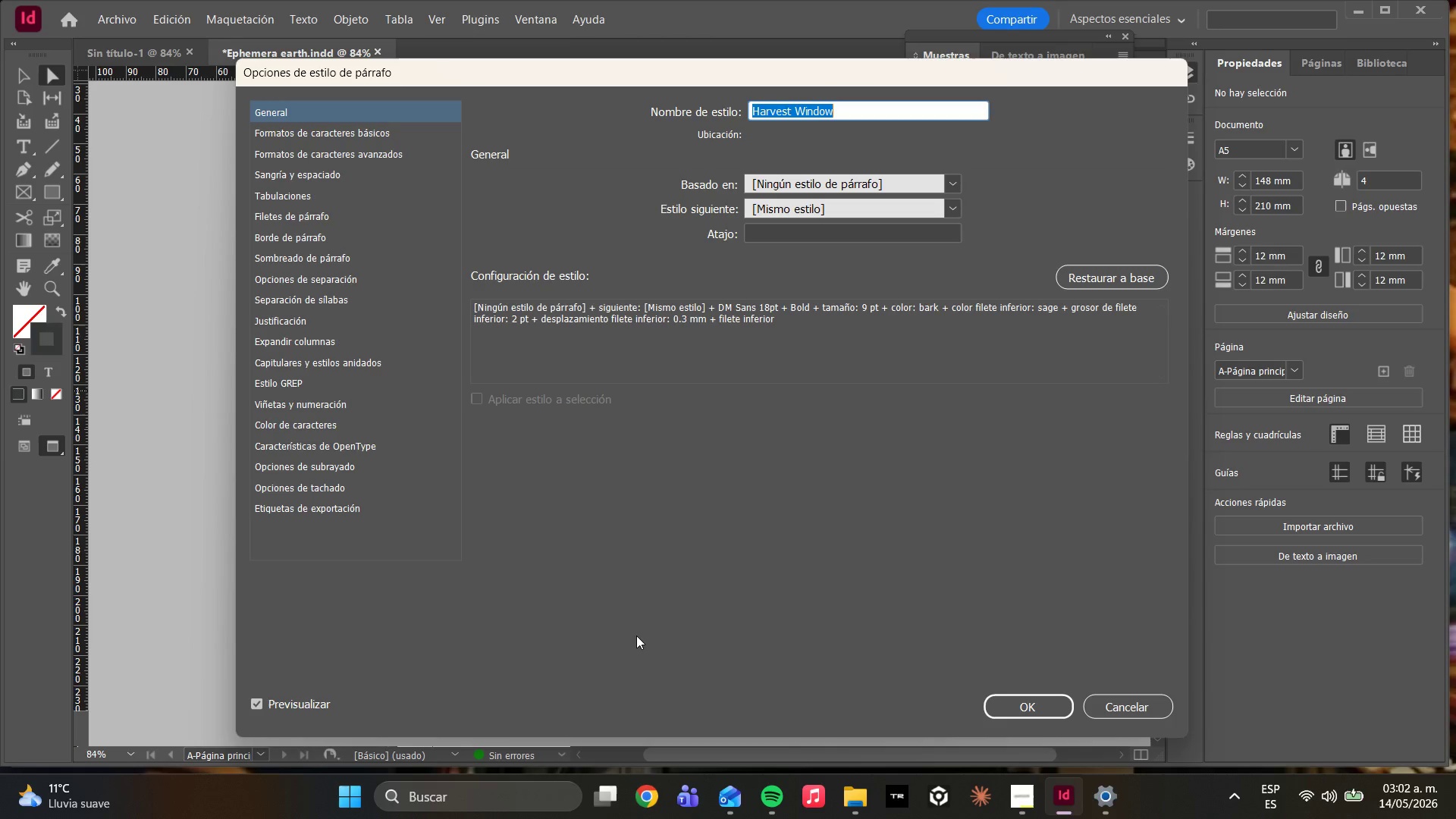 
wait(12.52)
 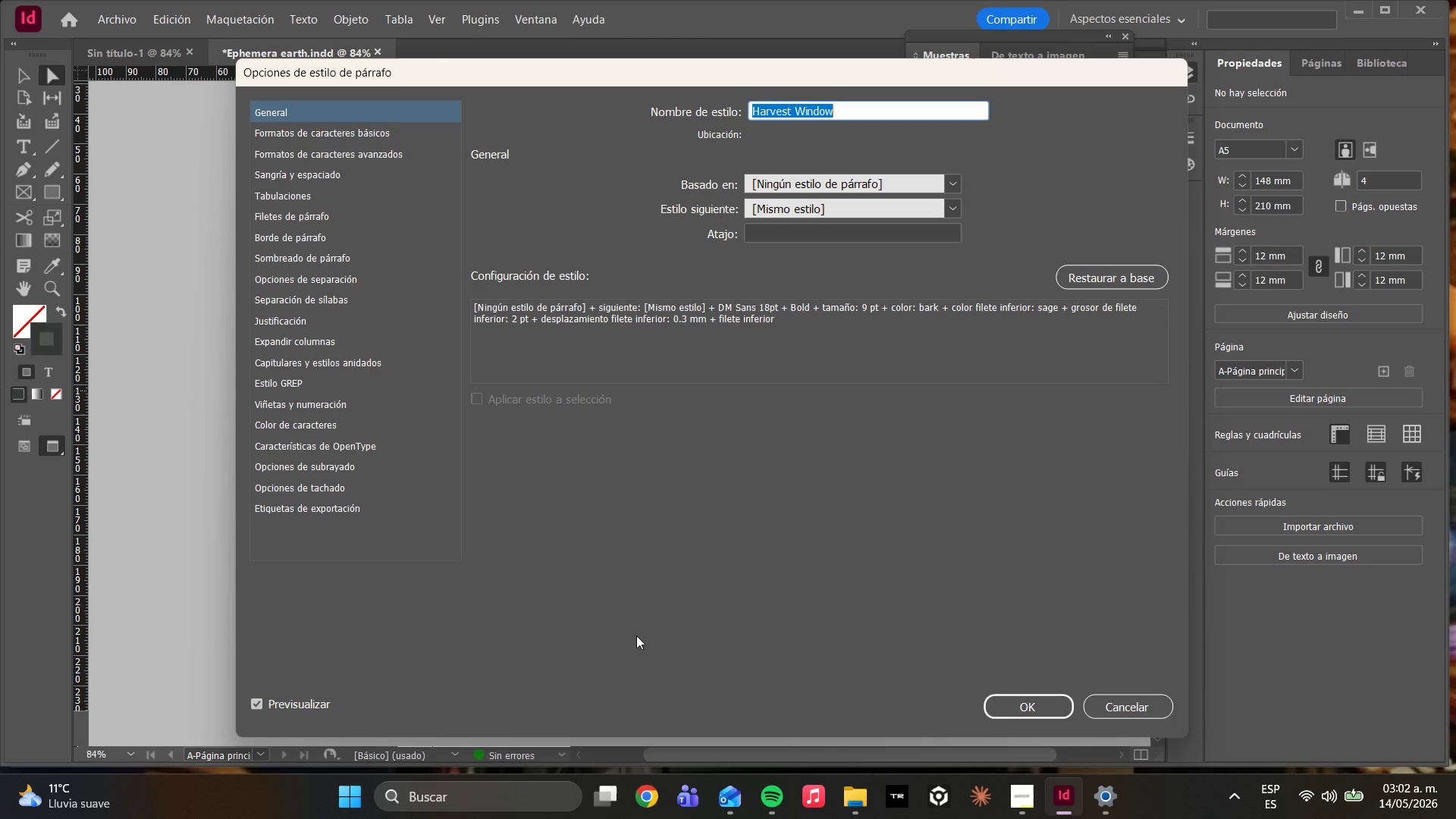 
left_click([376, 137])
 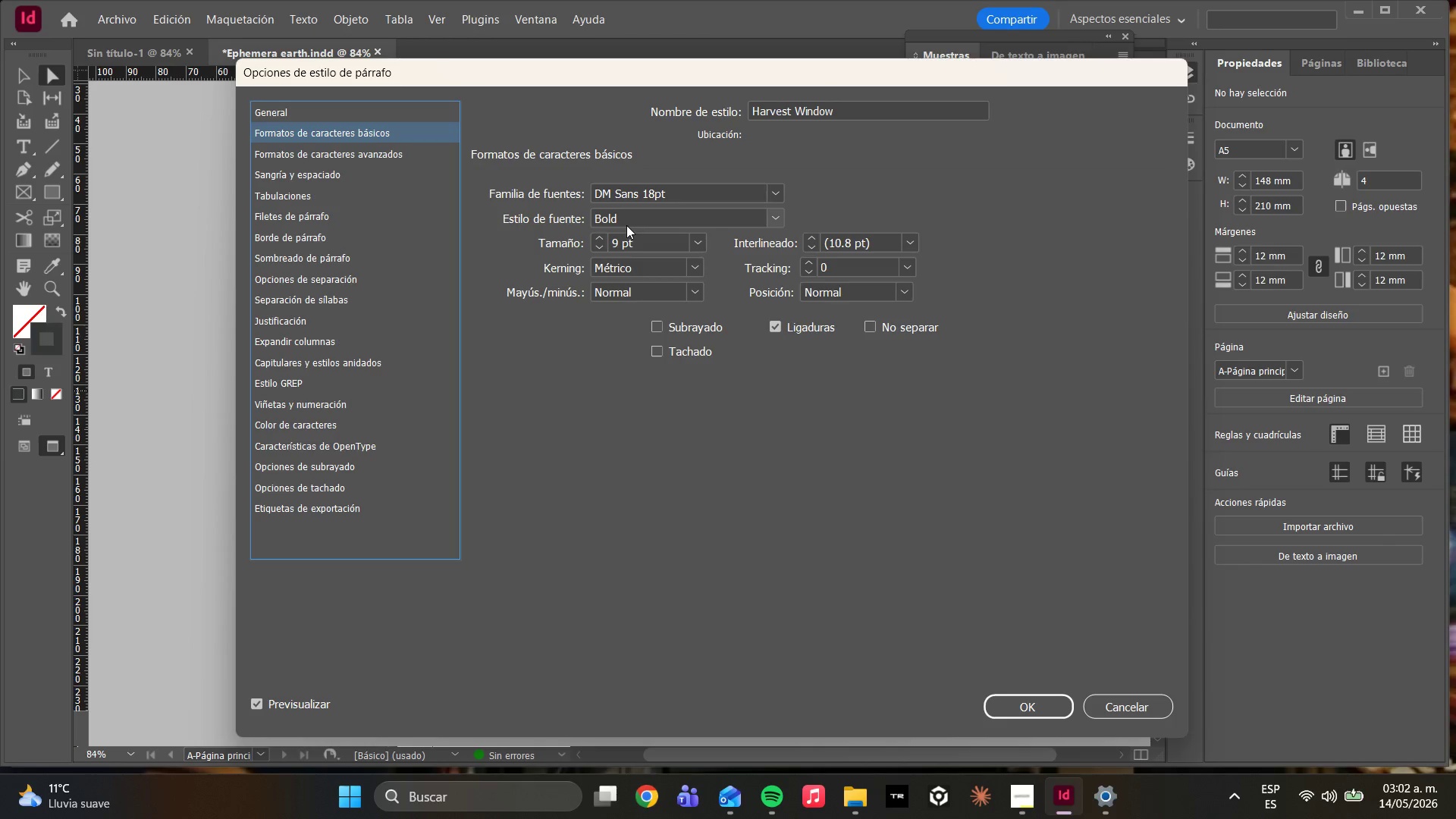 
wait(7.34)
 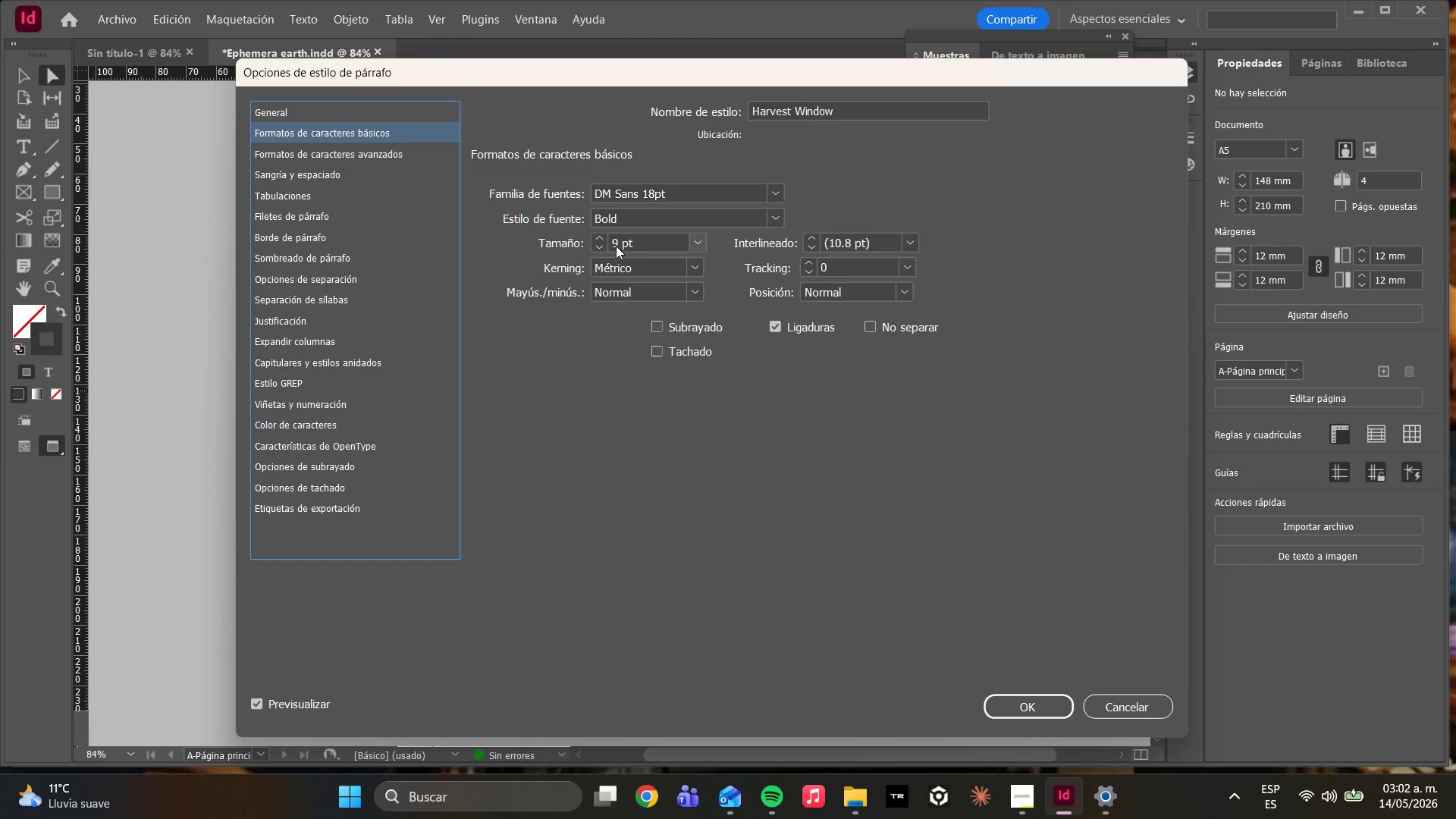 
left_click([698, 243])
 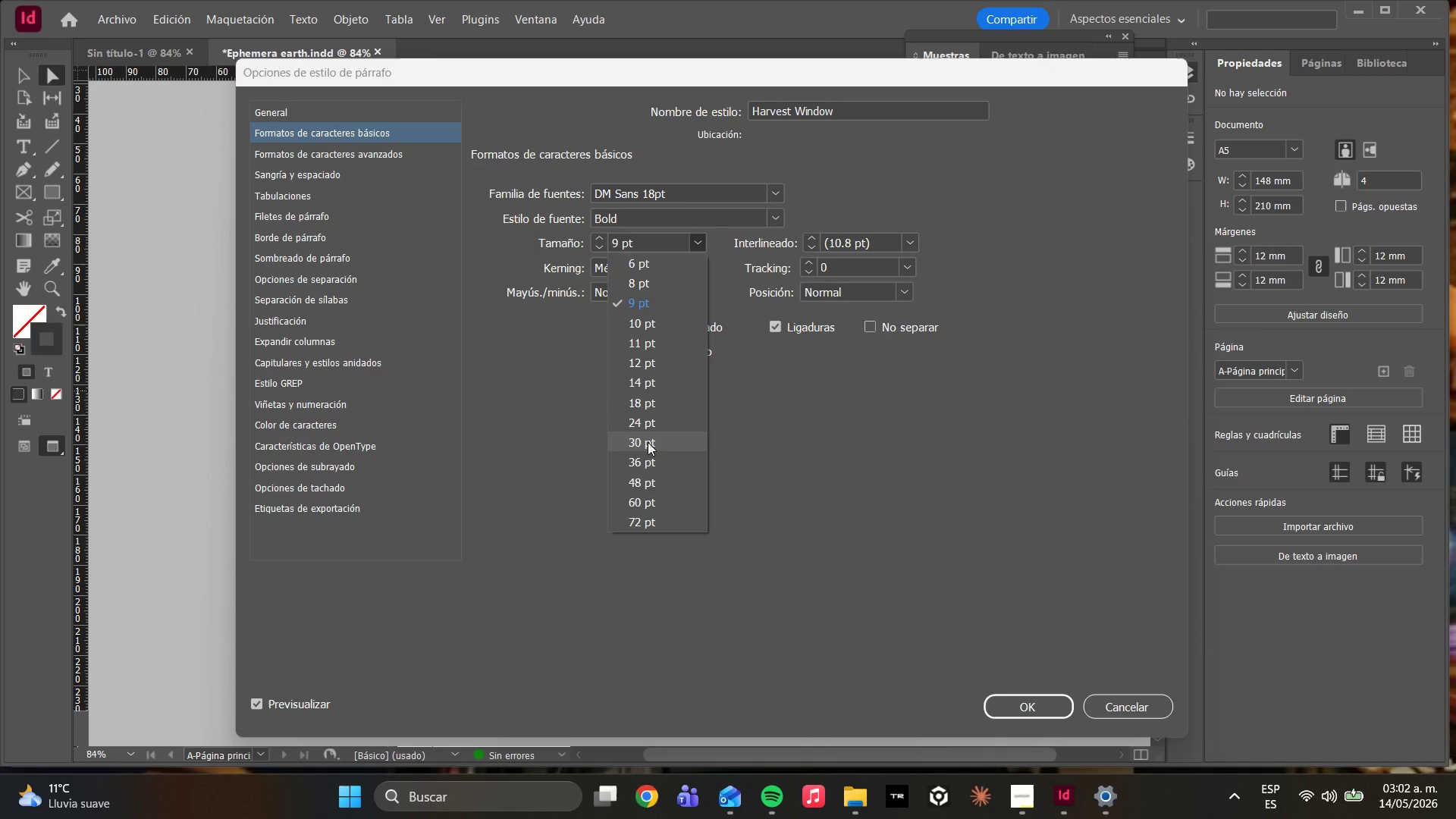 
left_click([646, 444])
 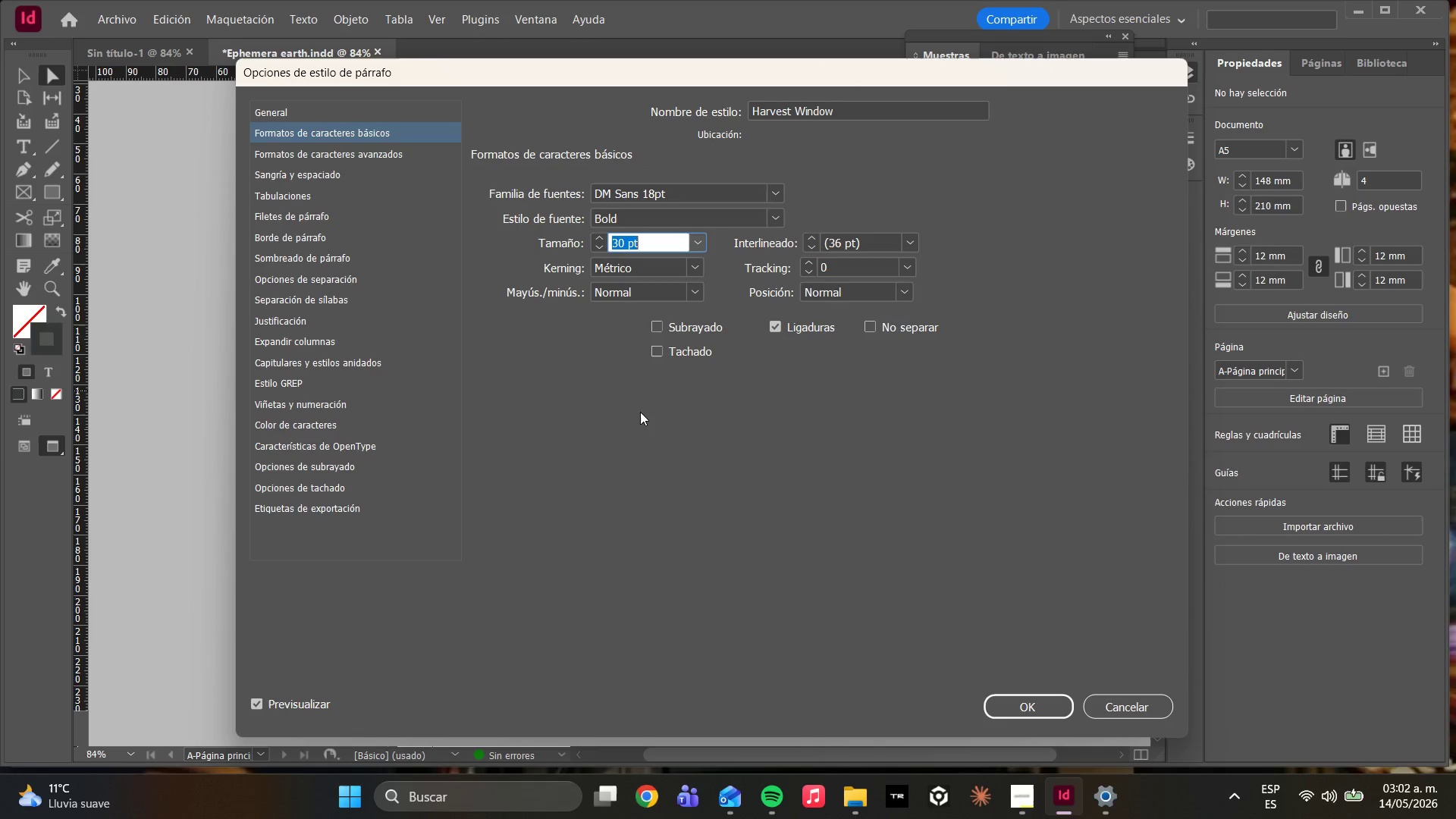 
left_click([640, 412])
 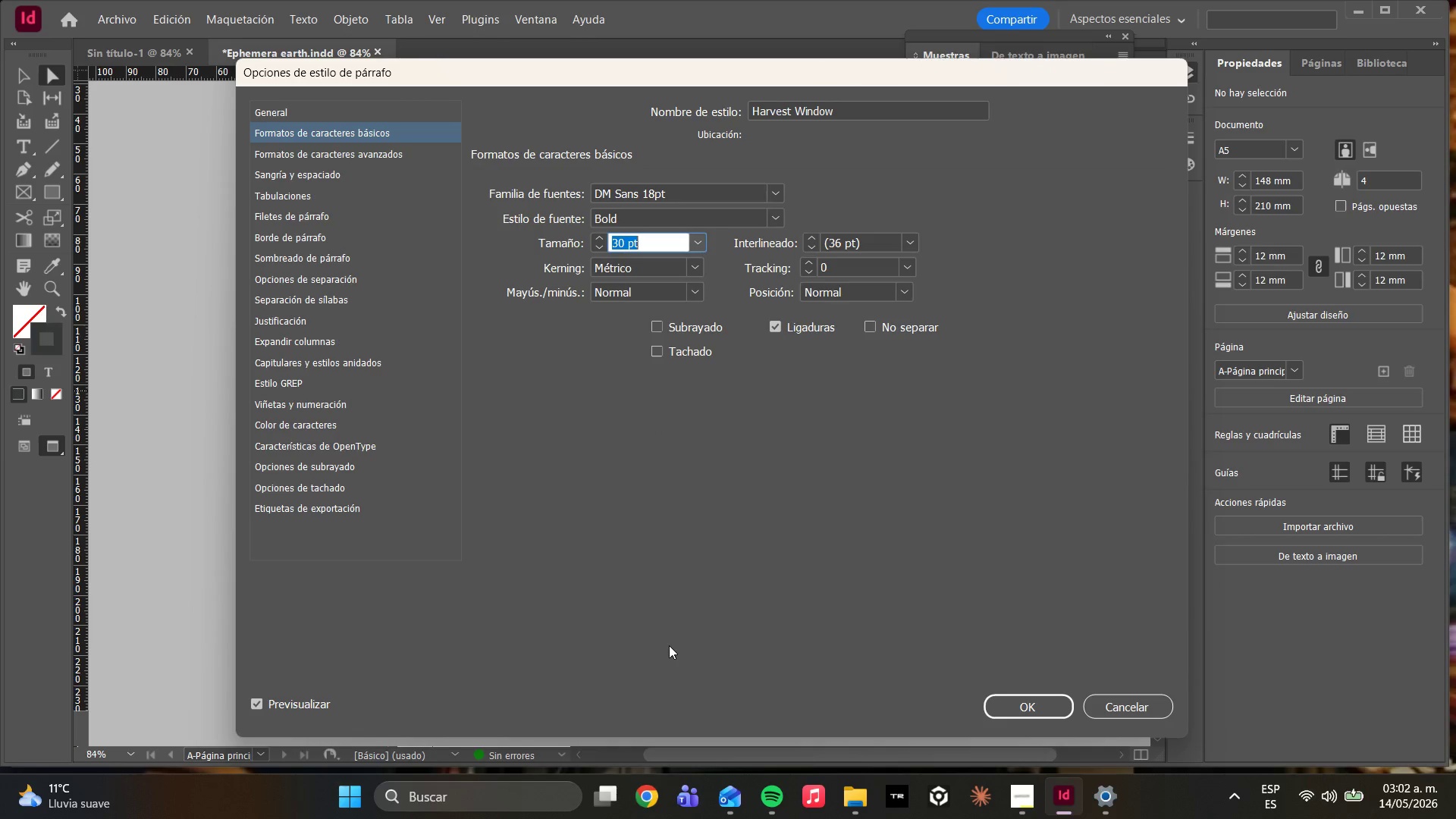 
wait(8.69)
 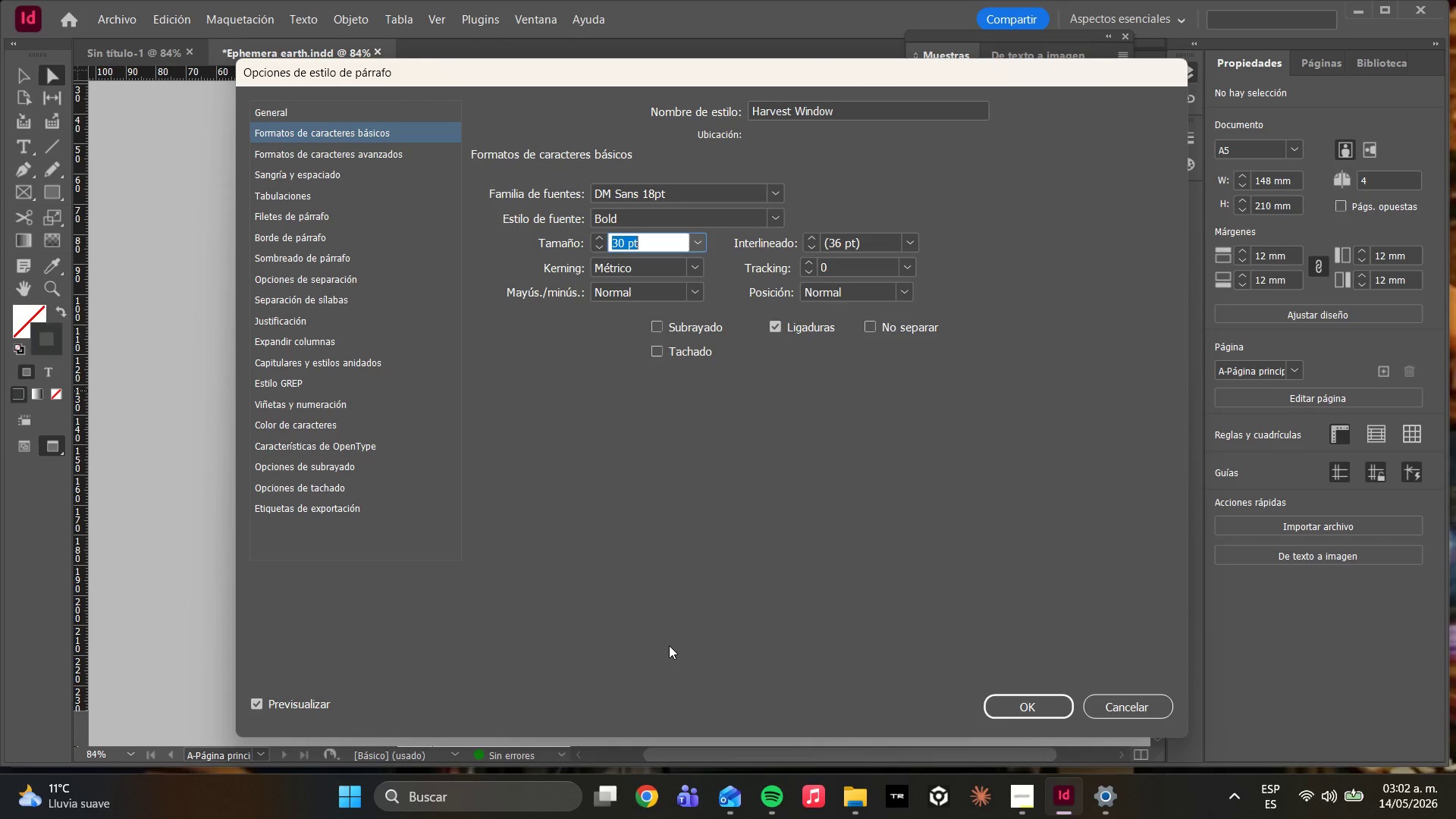 
left_click([344, 462])
 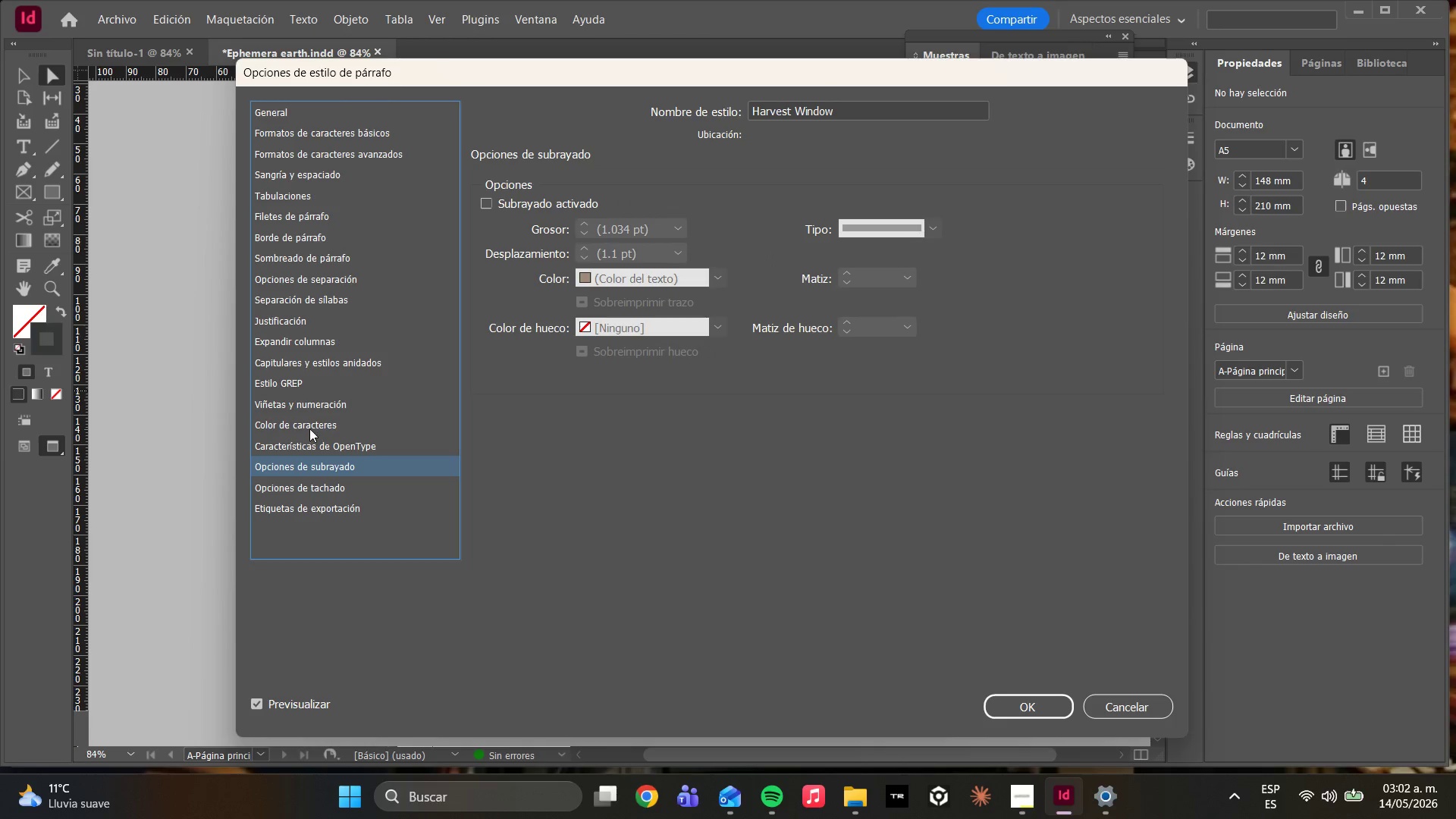 
left_click([309, 427])
 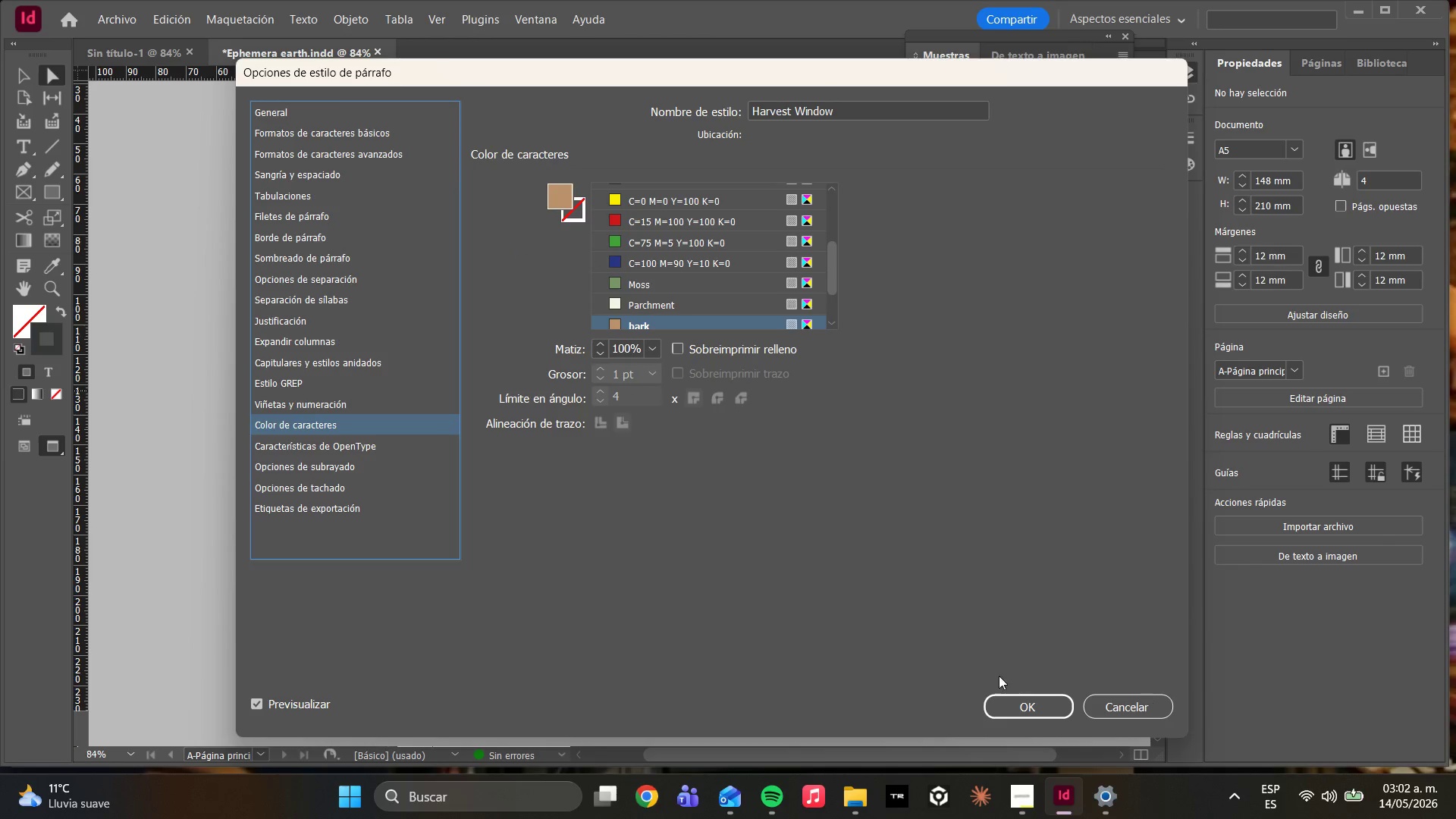 
left_click([1025, 695])
 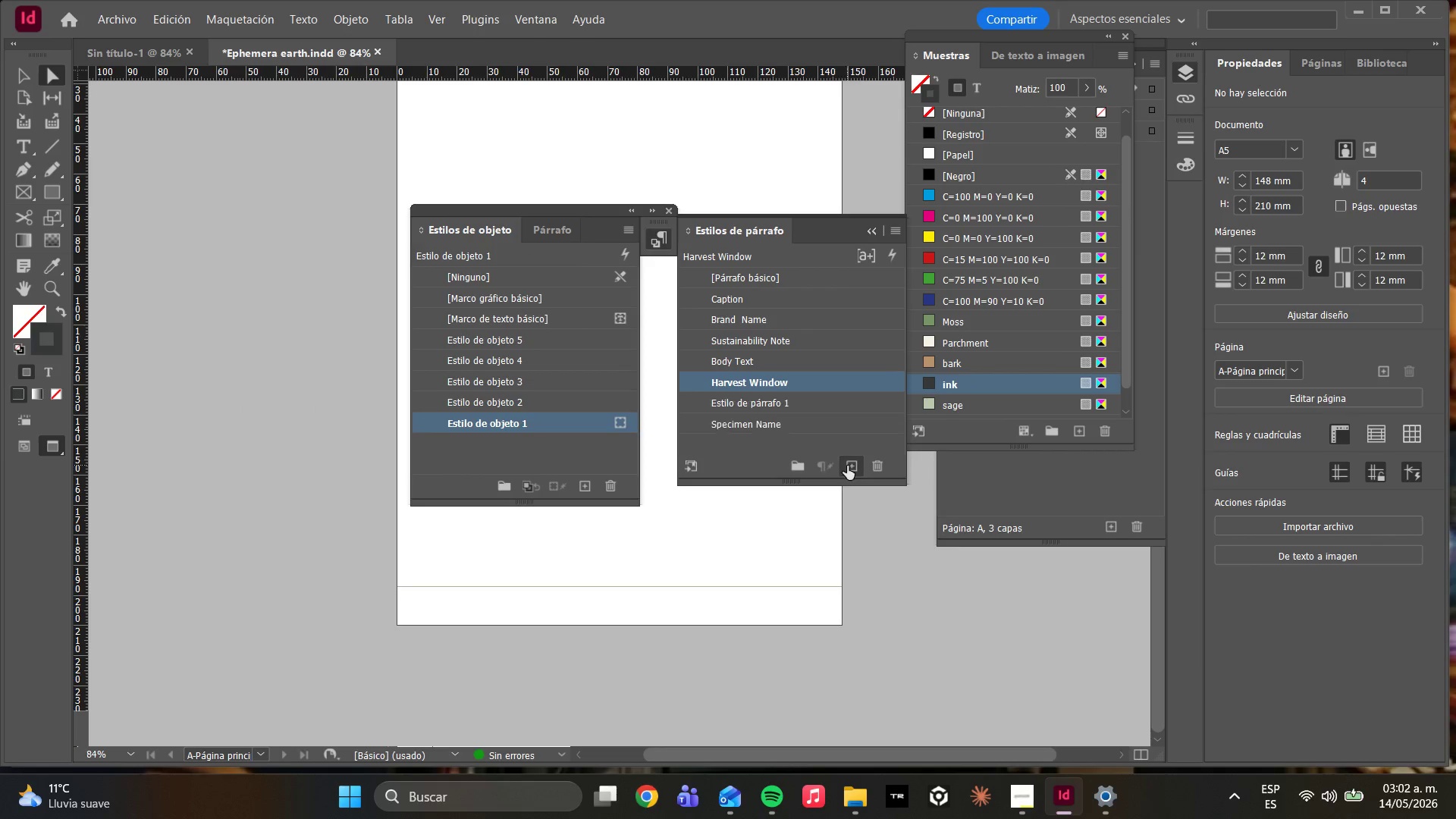 
double_click([761, 403])
 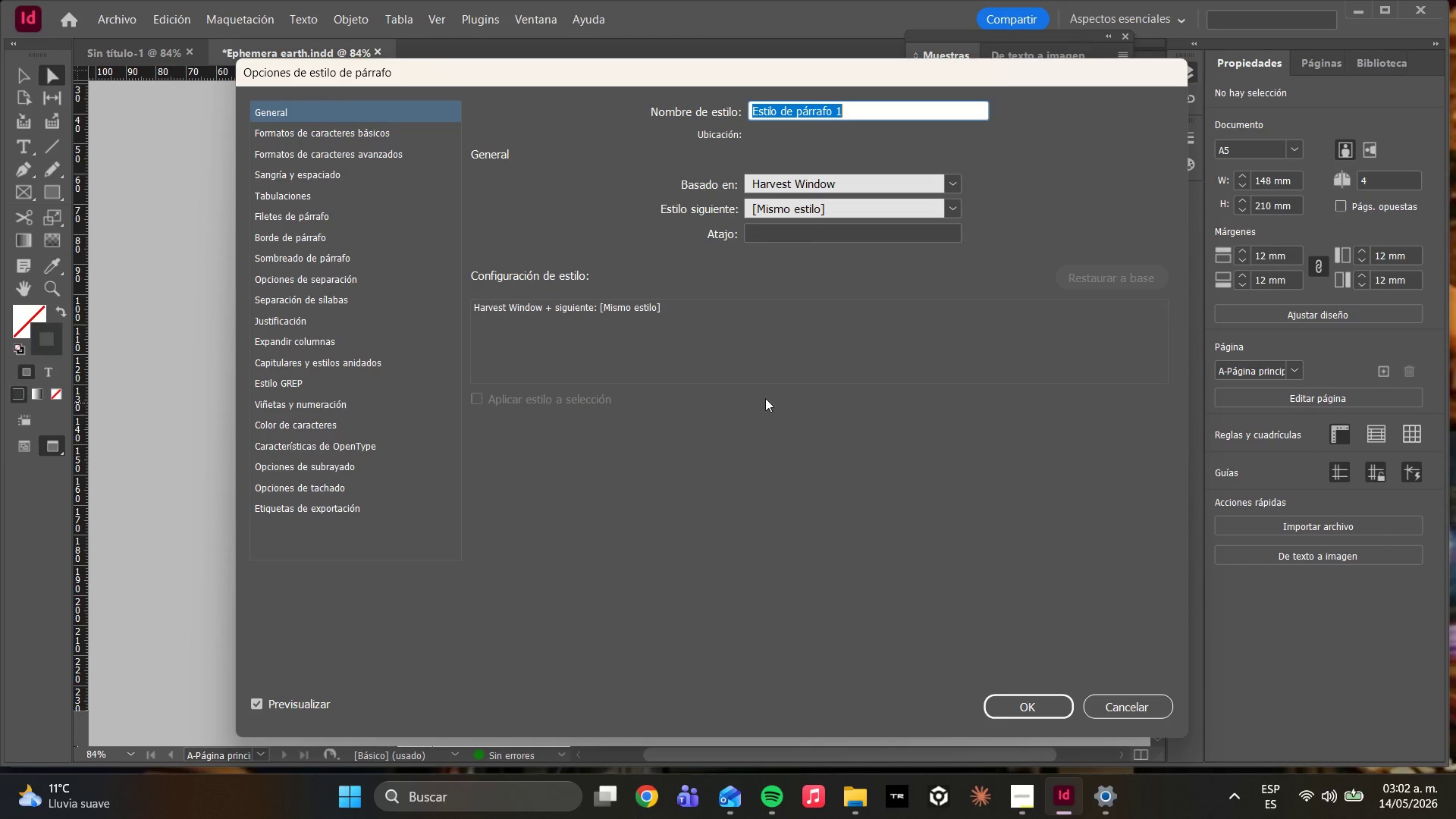 
wait(6.56)
 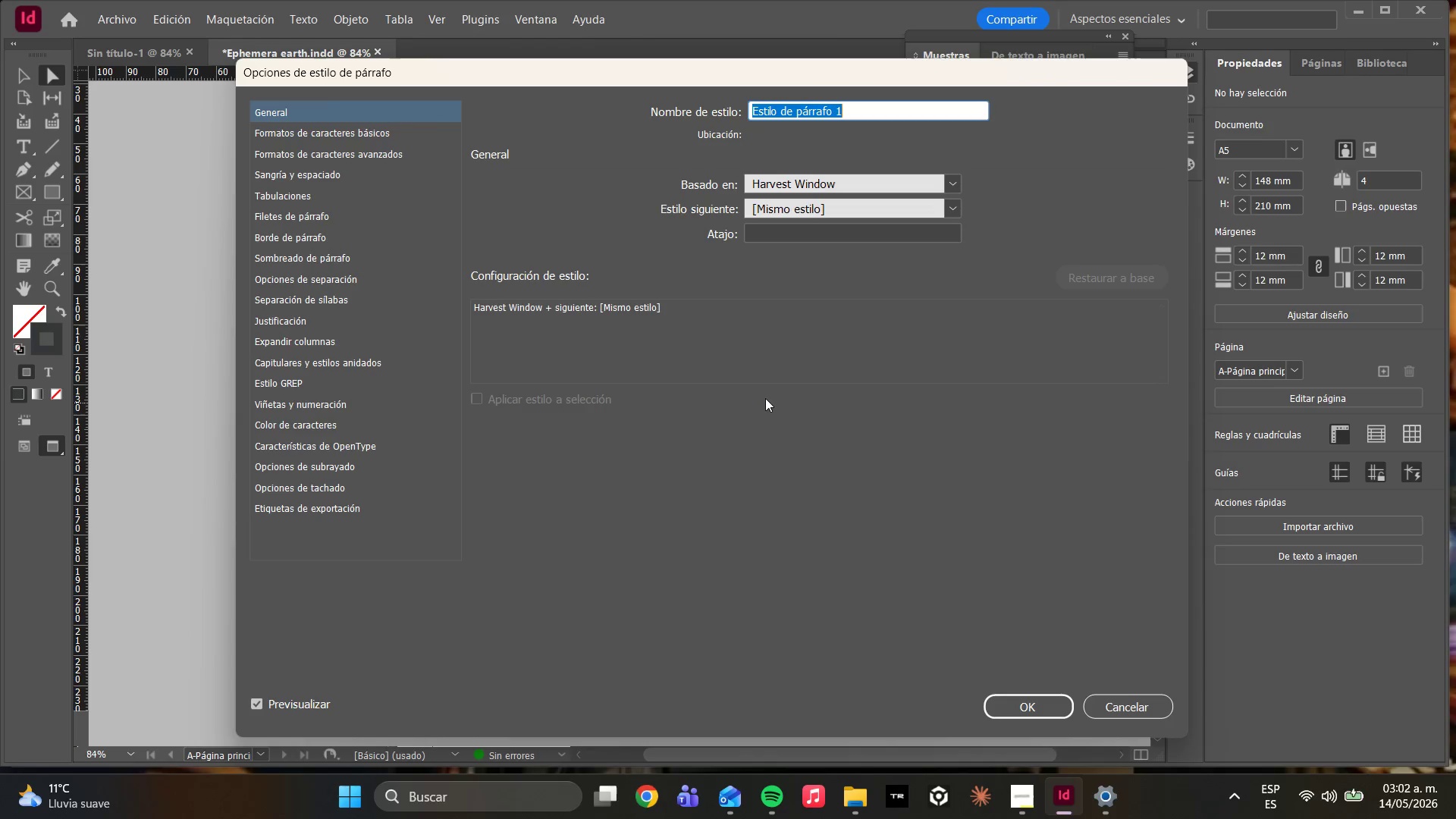 
type(Table Header)
 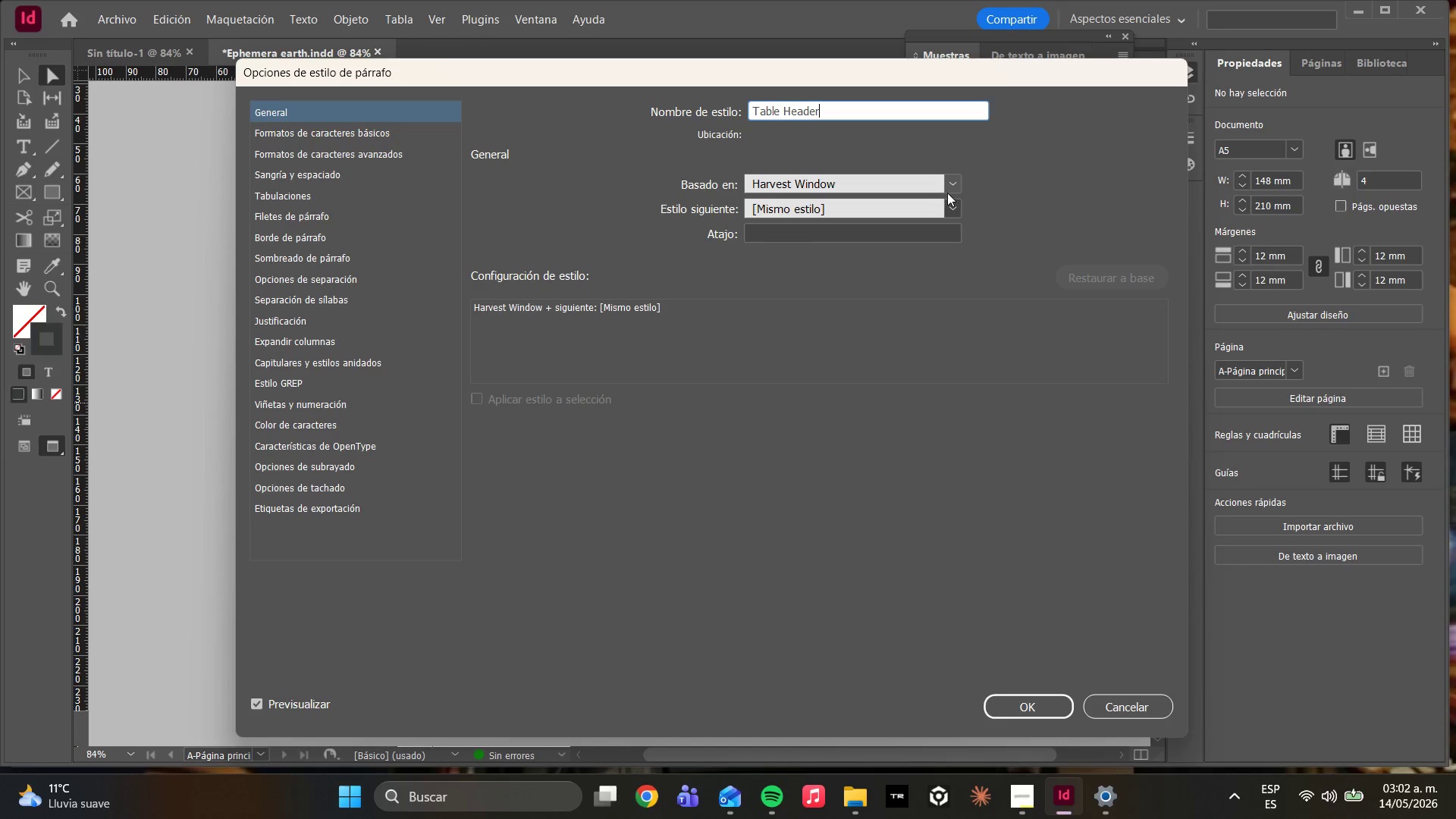 
left_click([959, 184])
 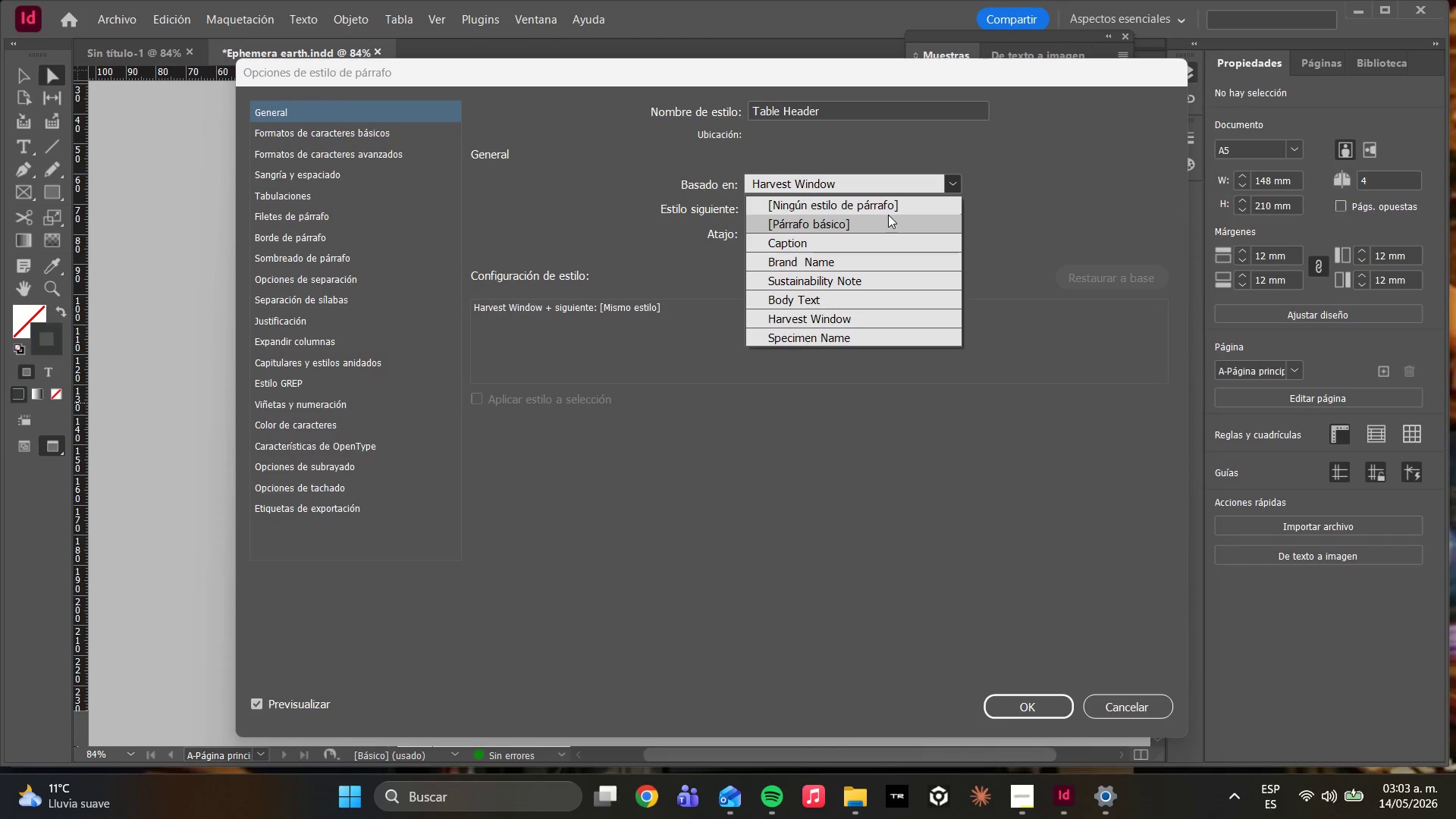 
left_click([884, 203])
 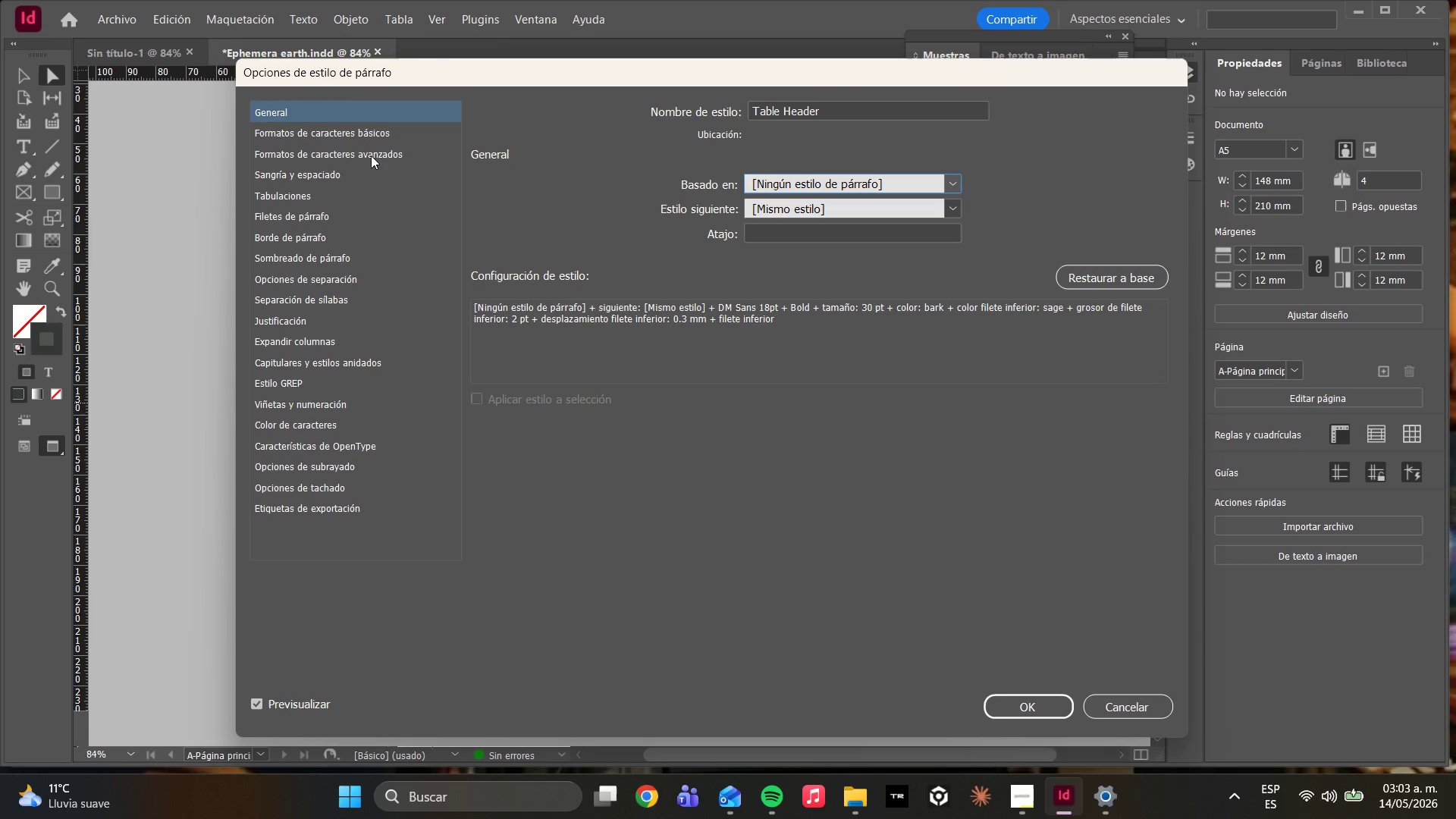 
double_click([362, 137])
 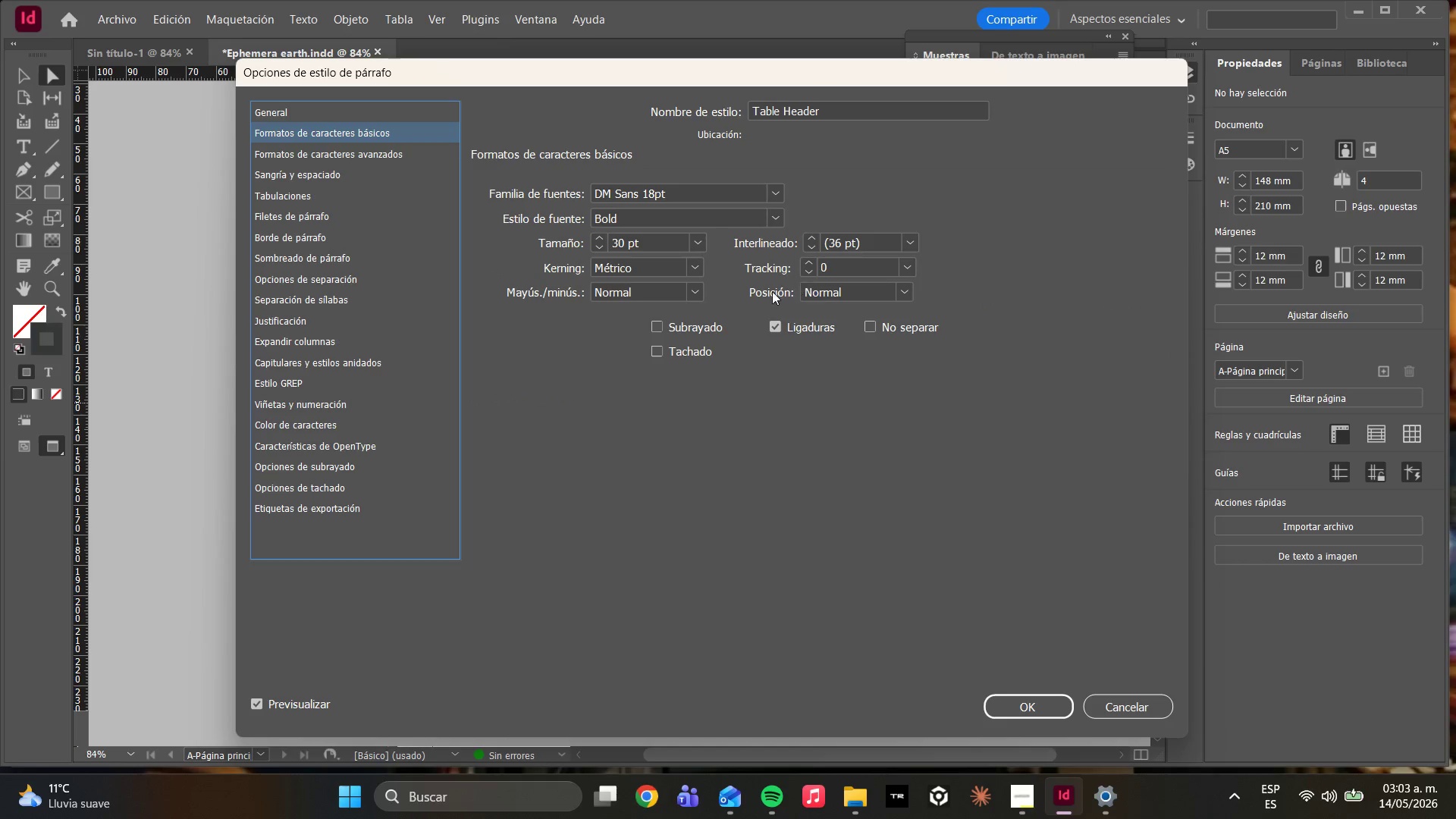 
left_click([695, 246])
 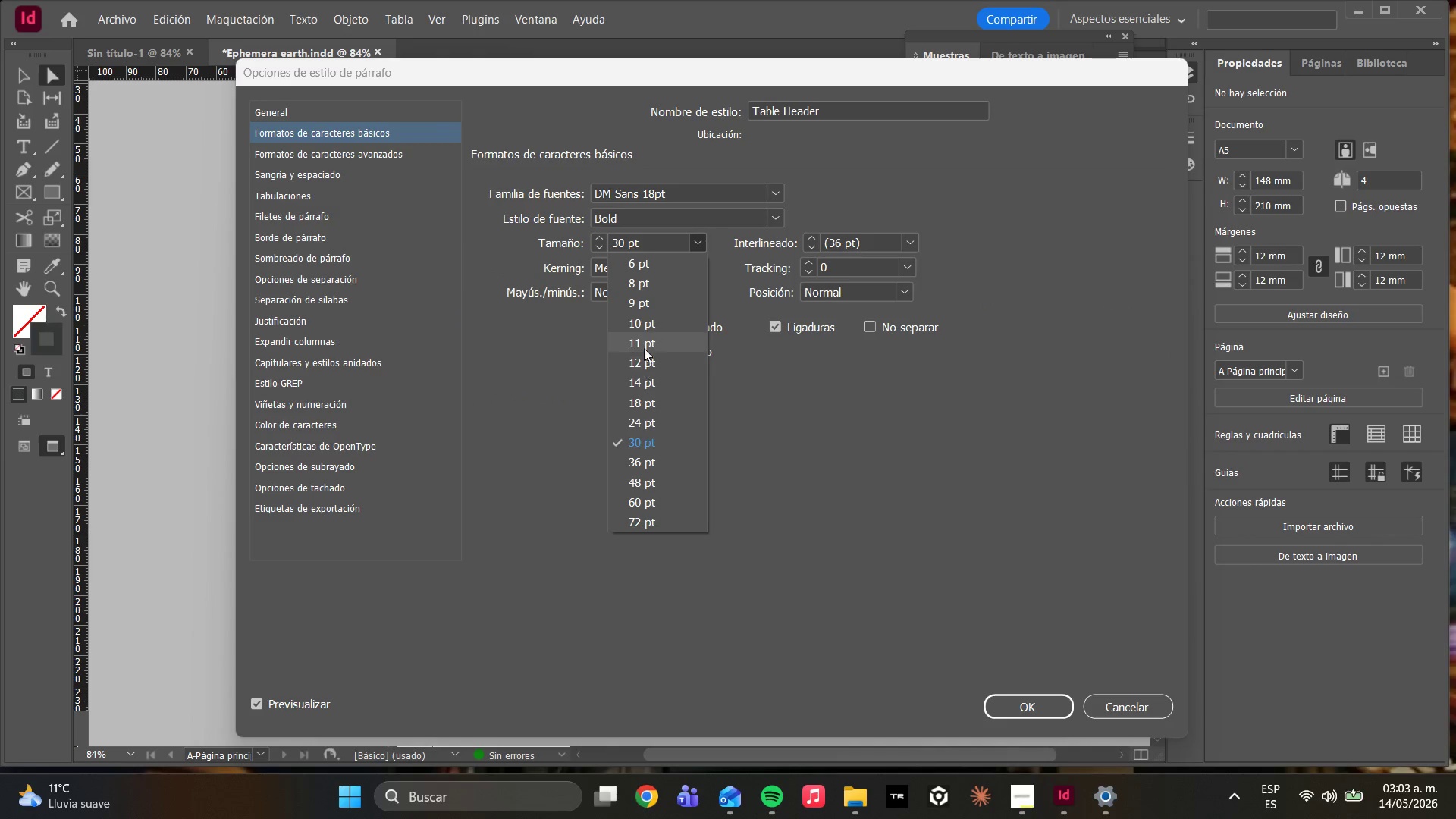 
left_click([644, 347])
 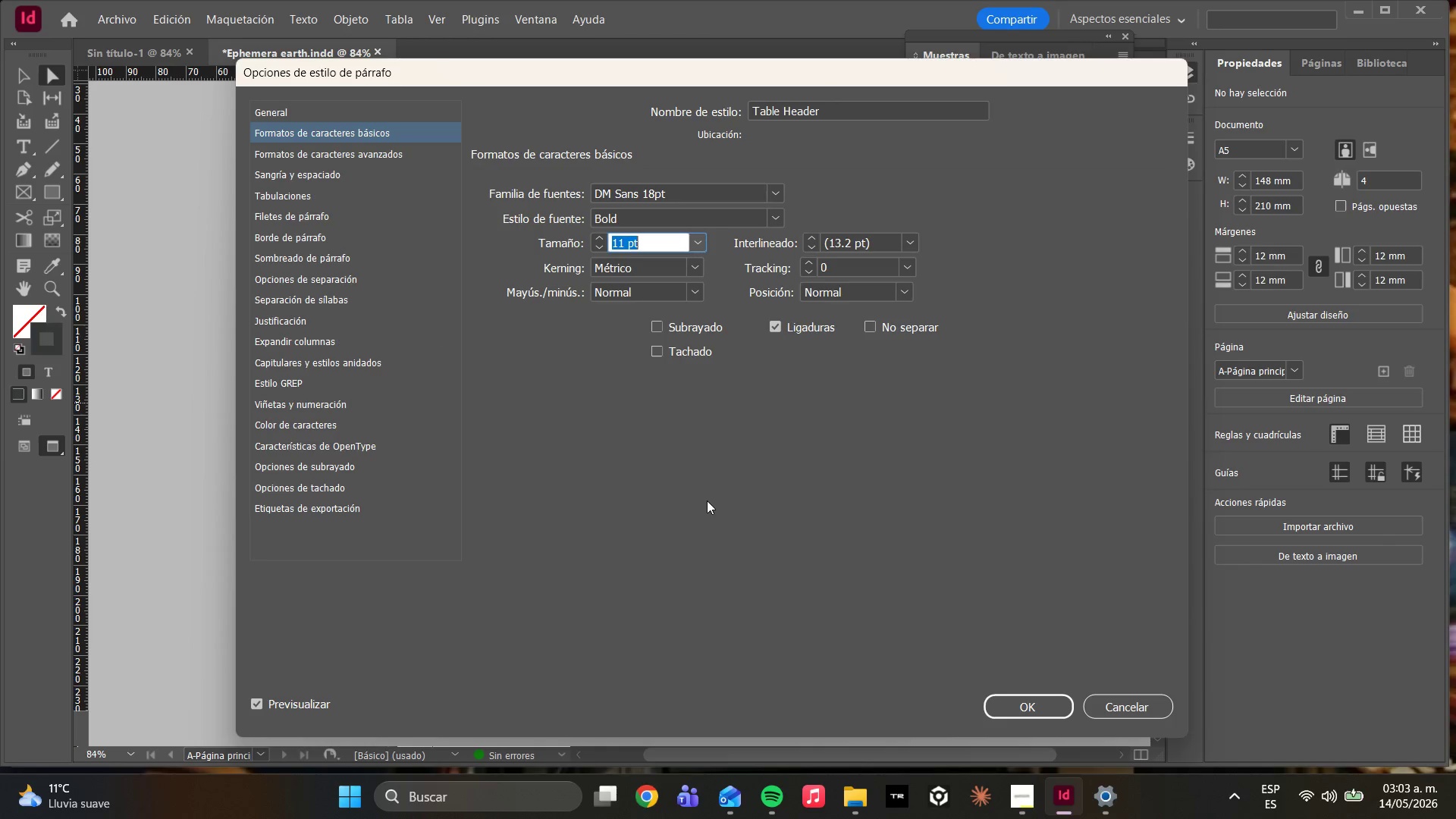 
wait(12.41)
 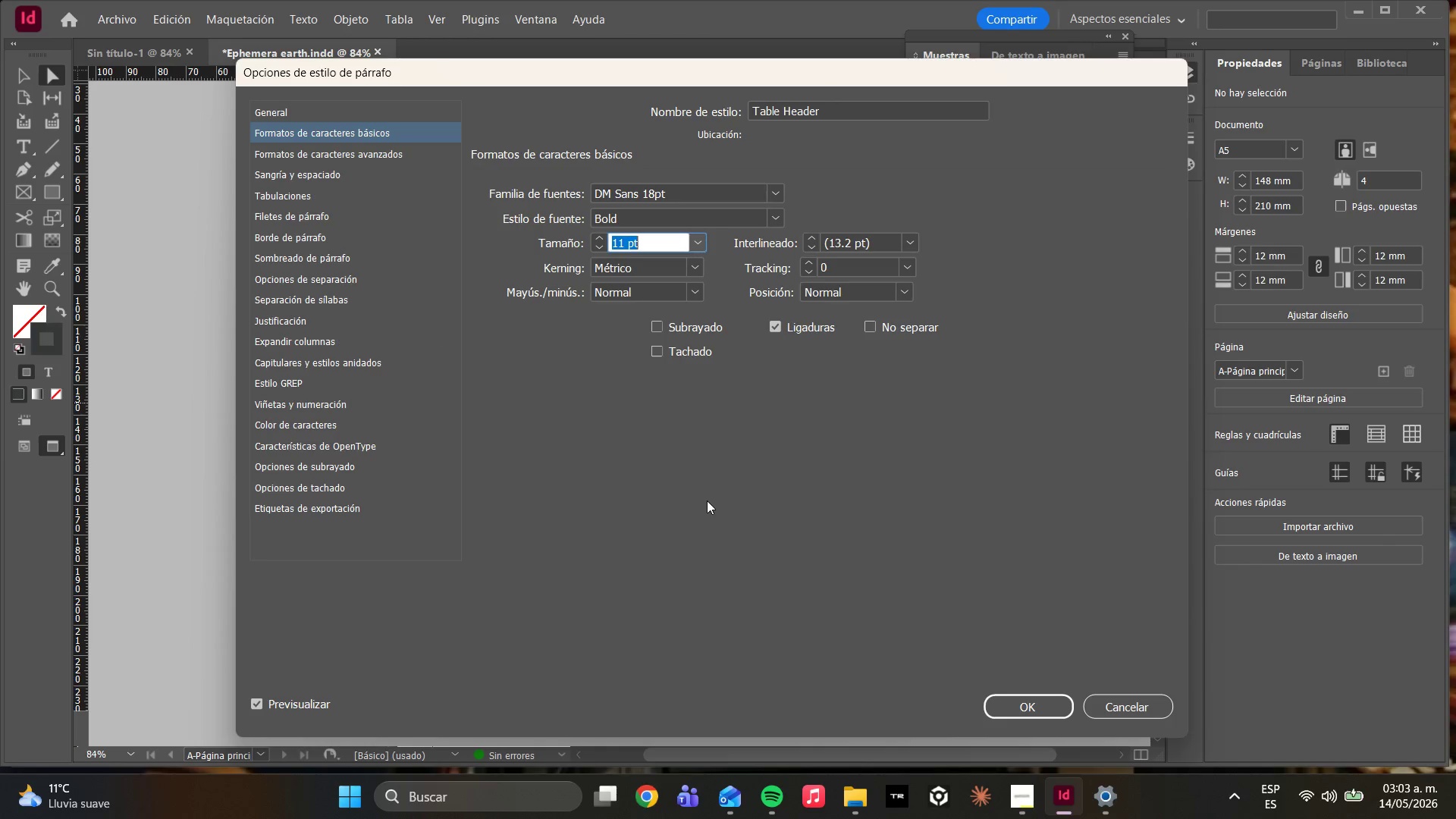 
double_click([555, 295])
 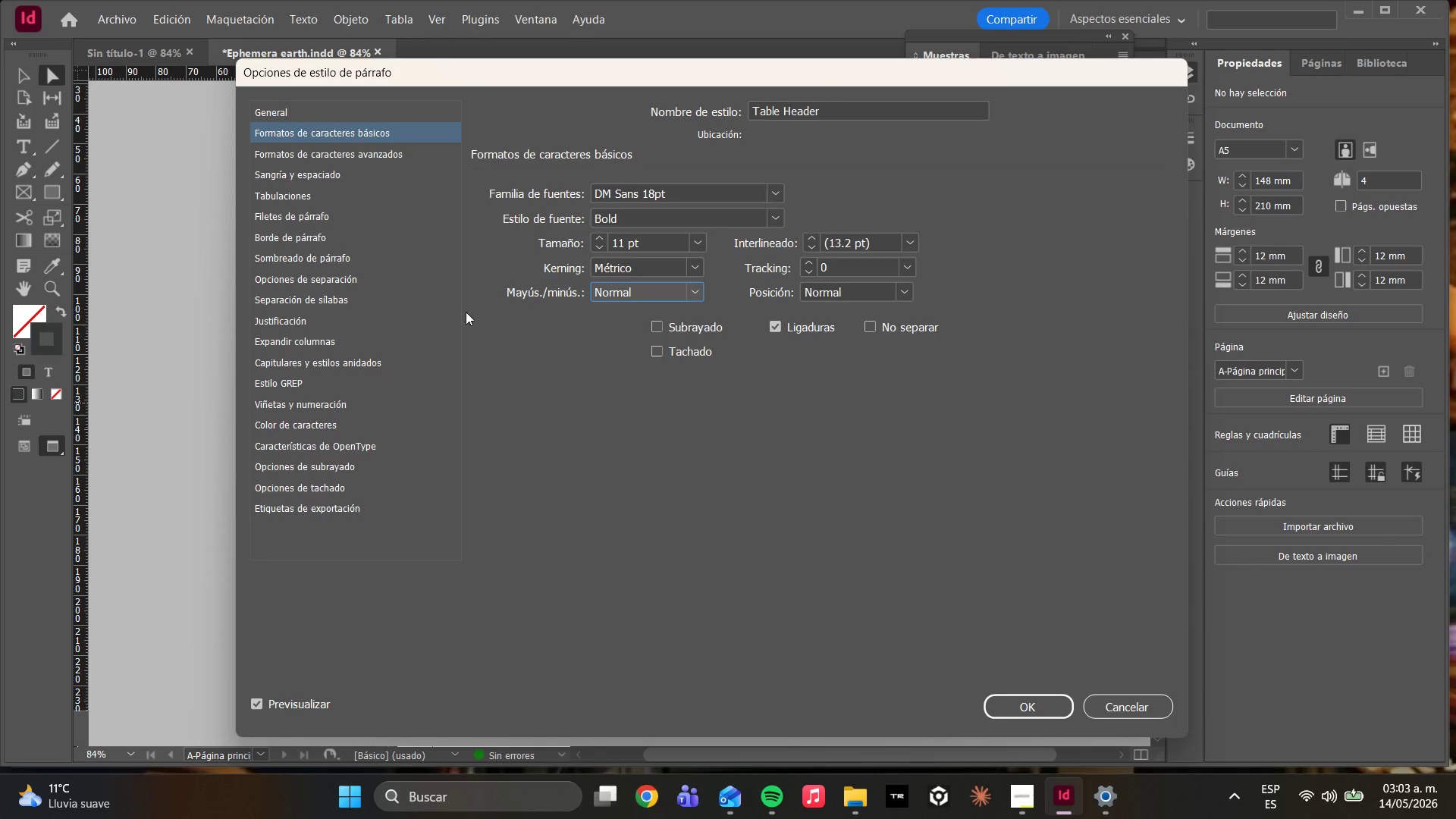 
wait(5.8)
 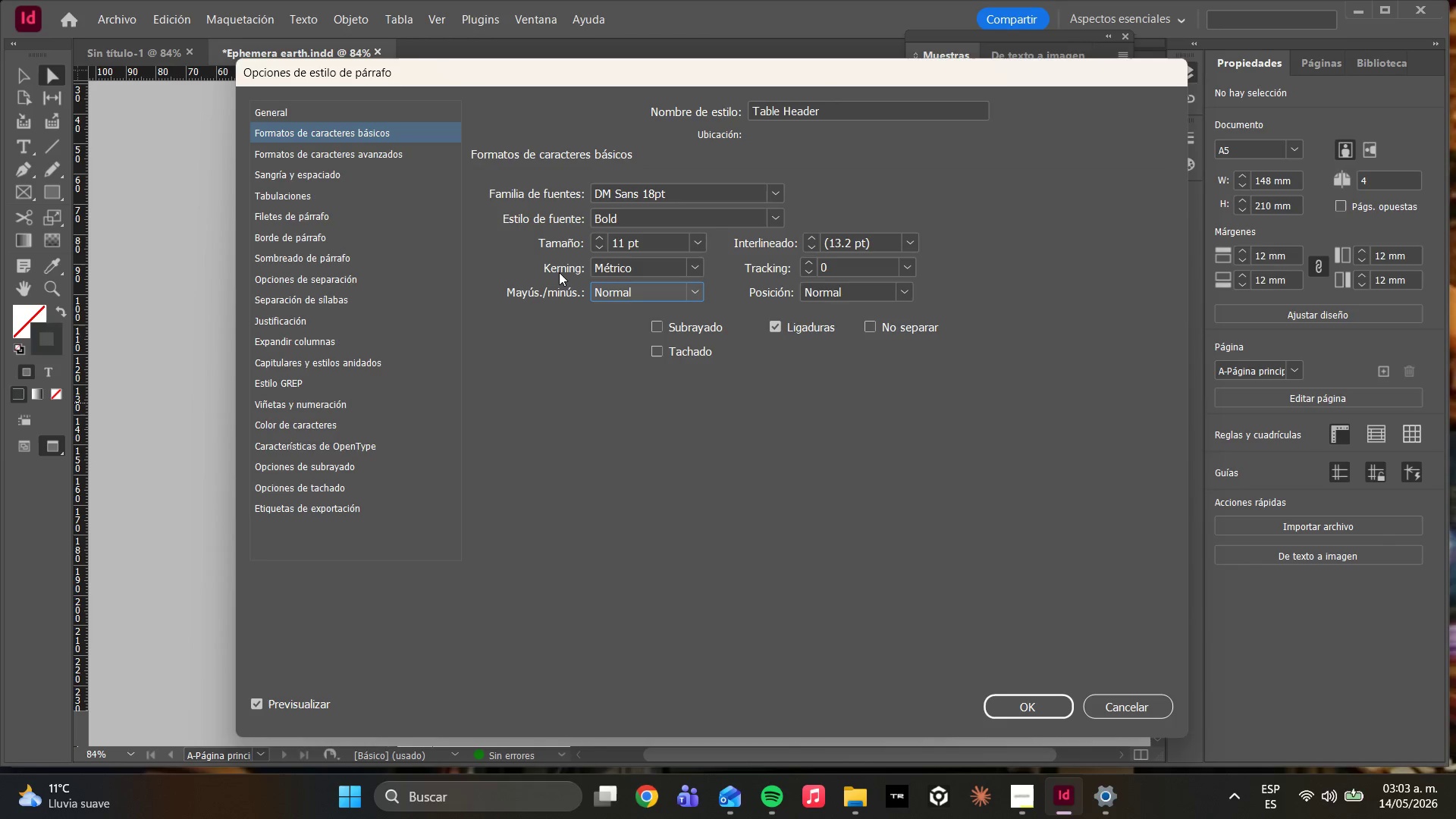 
left_click([307, 160])
 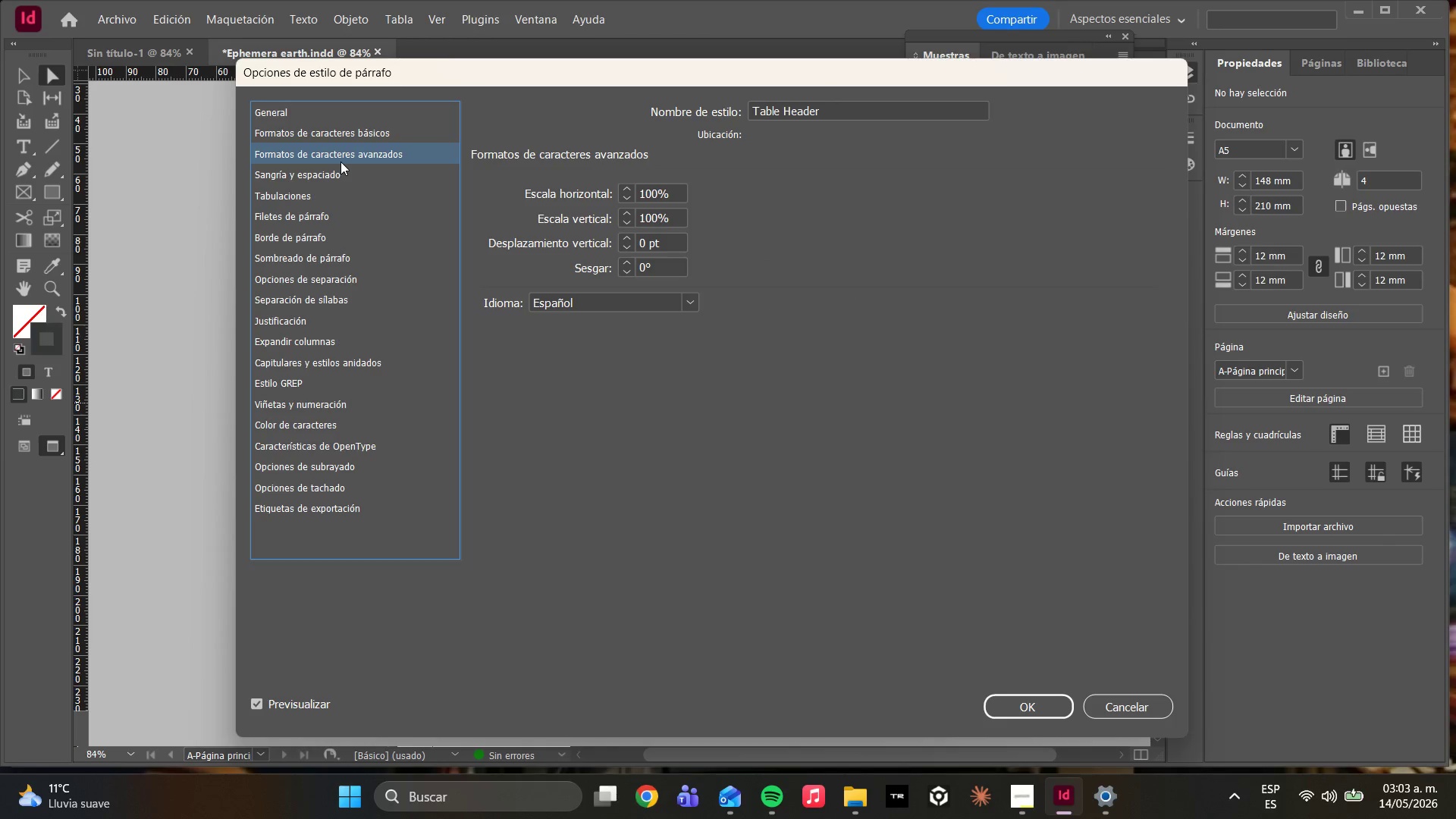 
left_click([337, 177])
 